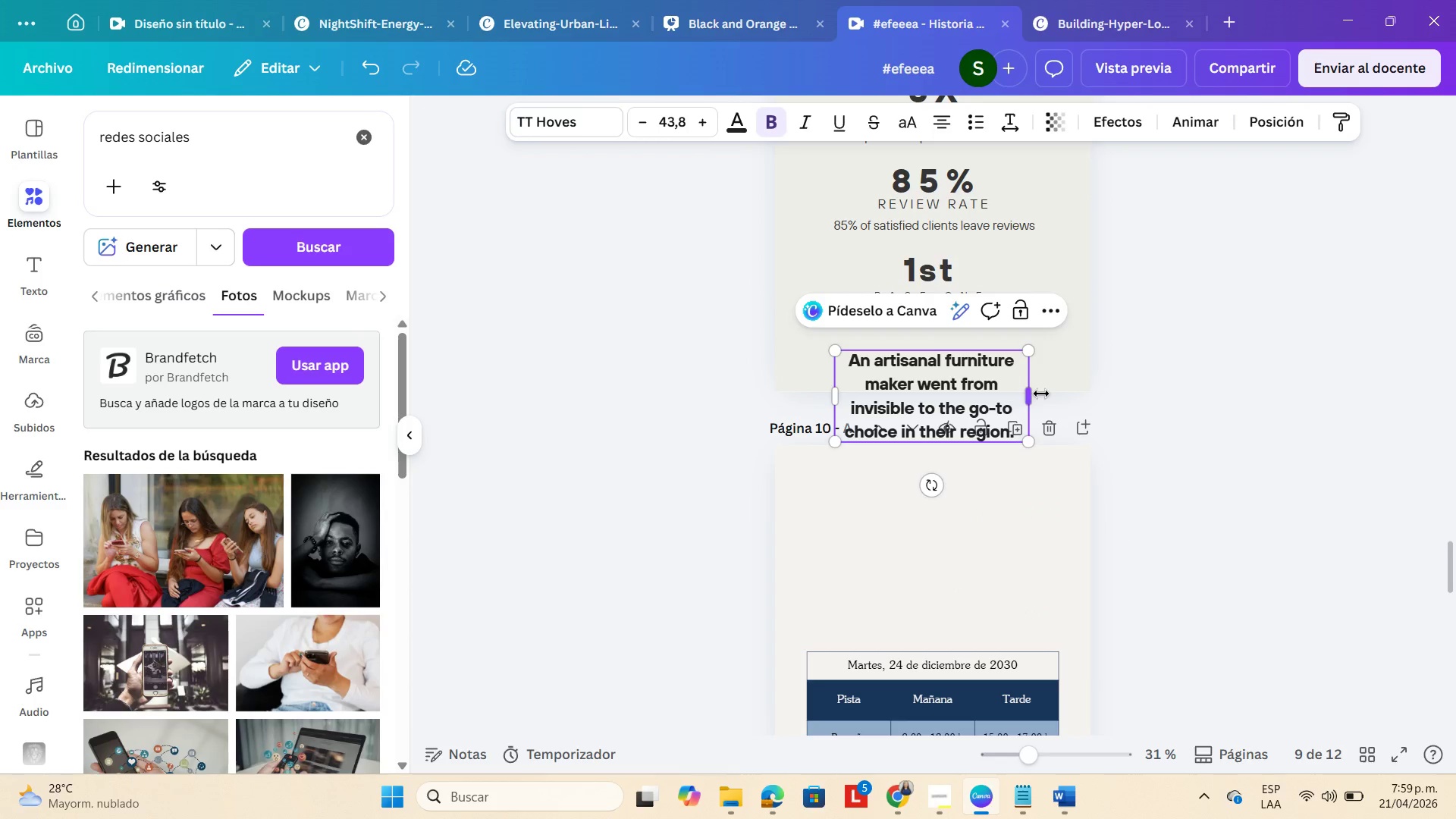 
left_click_drag(start_coordinate=[1031, 395], to_coordinate=[1187, 366])
 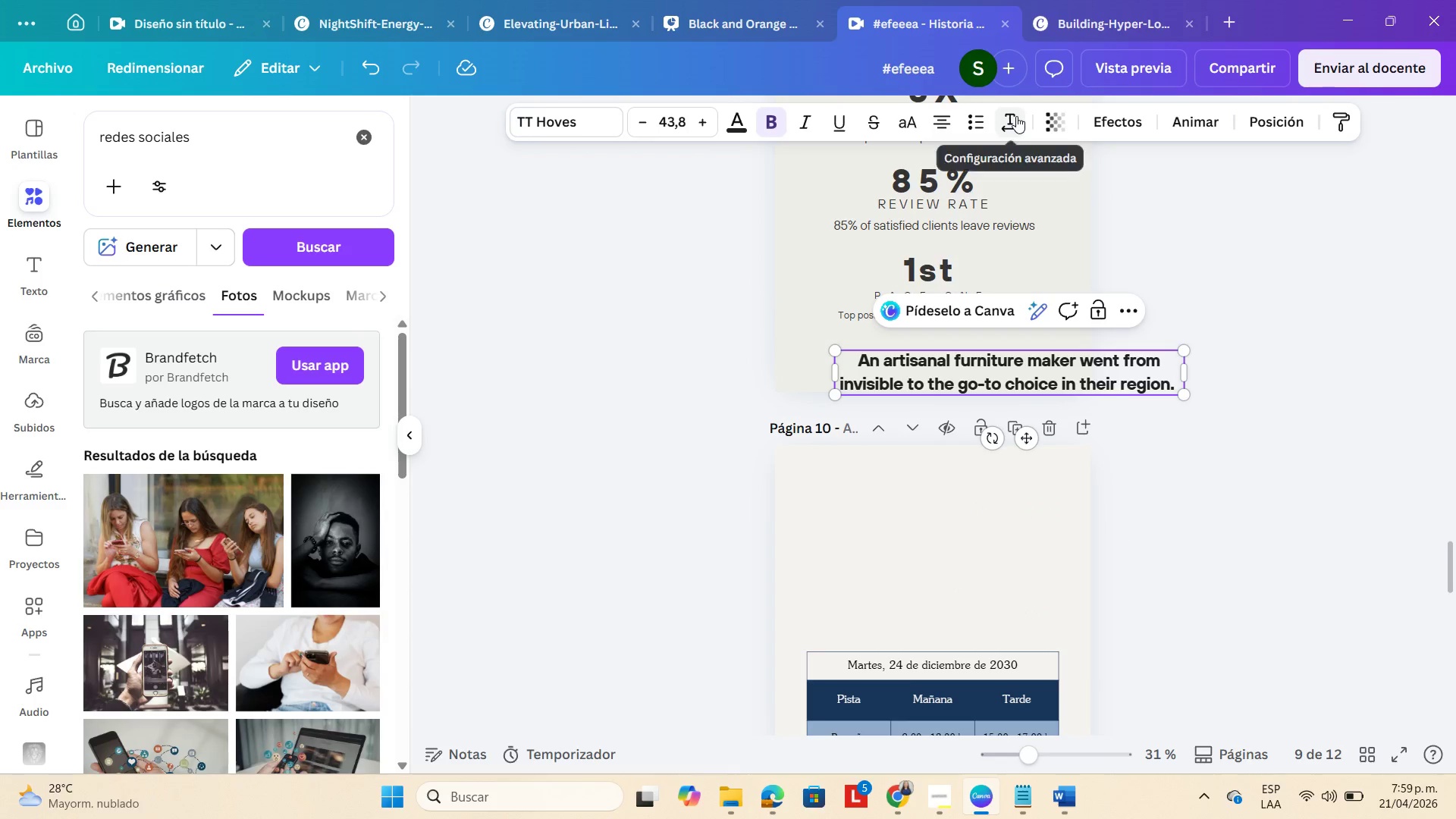 
left_click([1015, 116])
 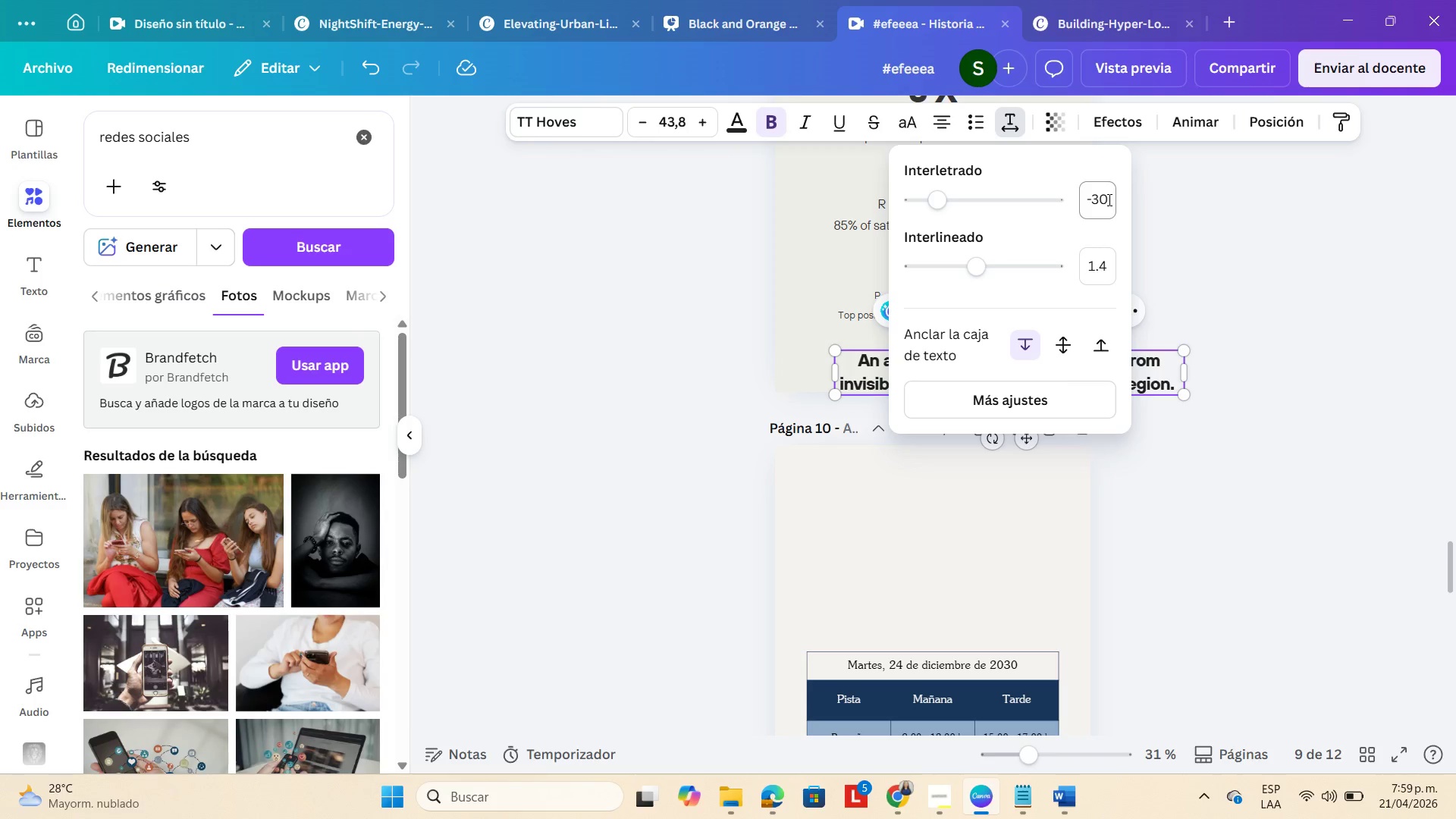 
wait(5.11)
 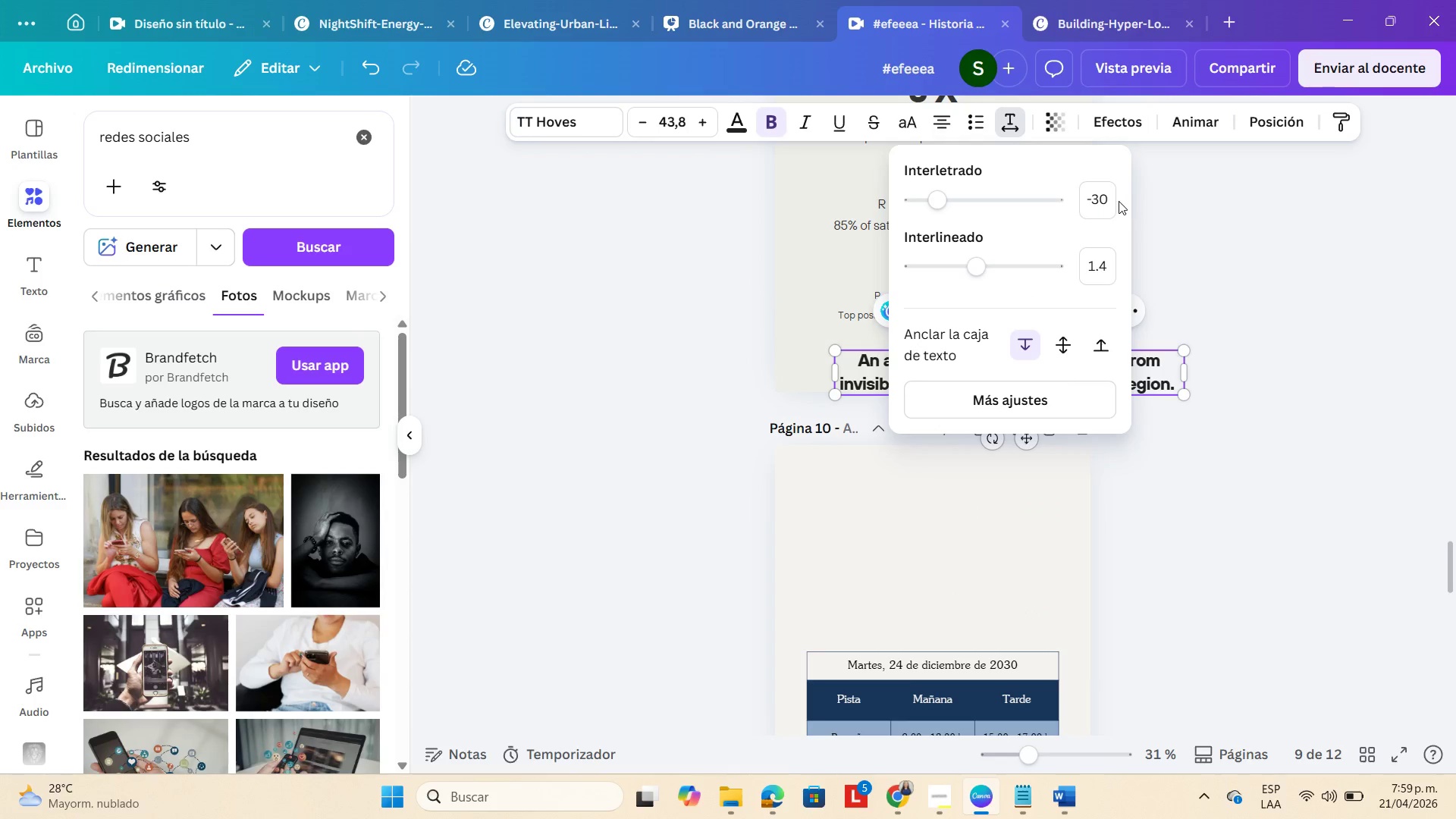 
left_click([1098, 275])
 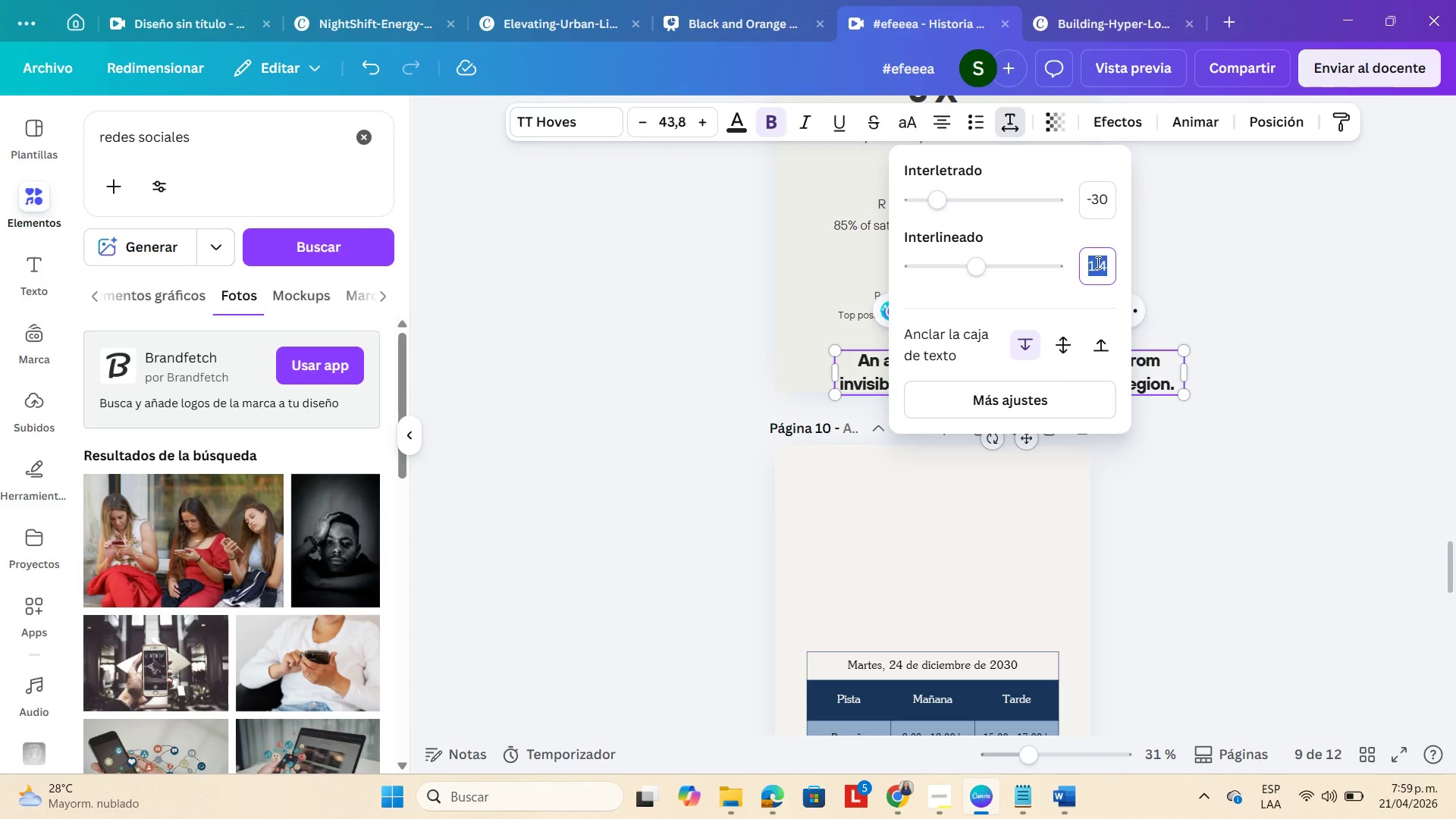 
key(Numpad1)
 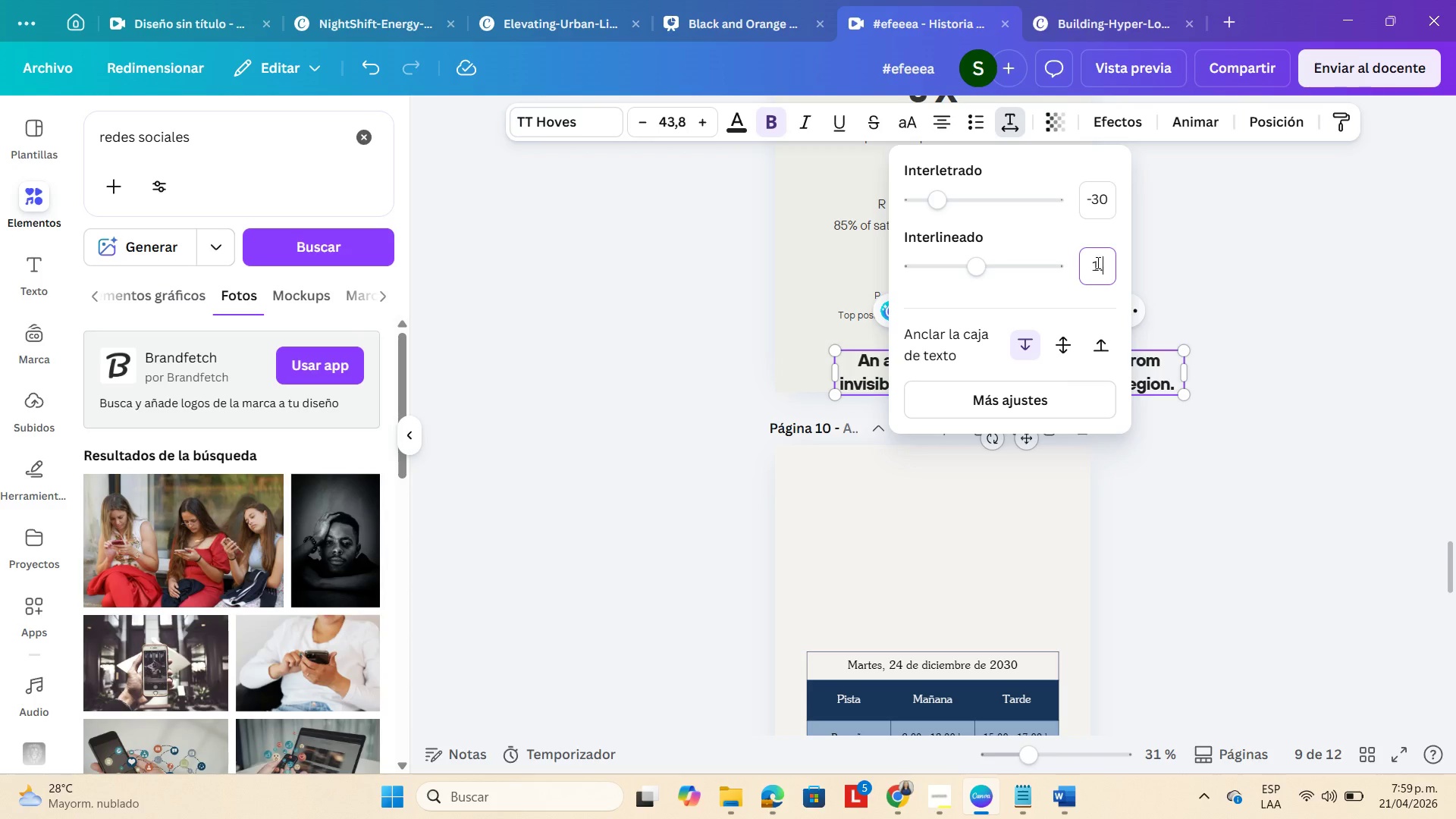 
key(NumpadDecimal)
 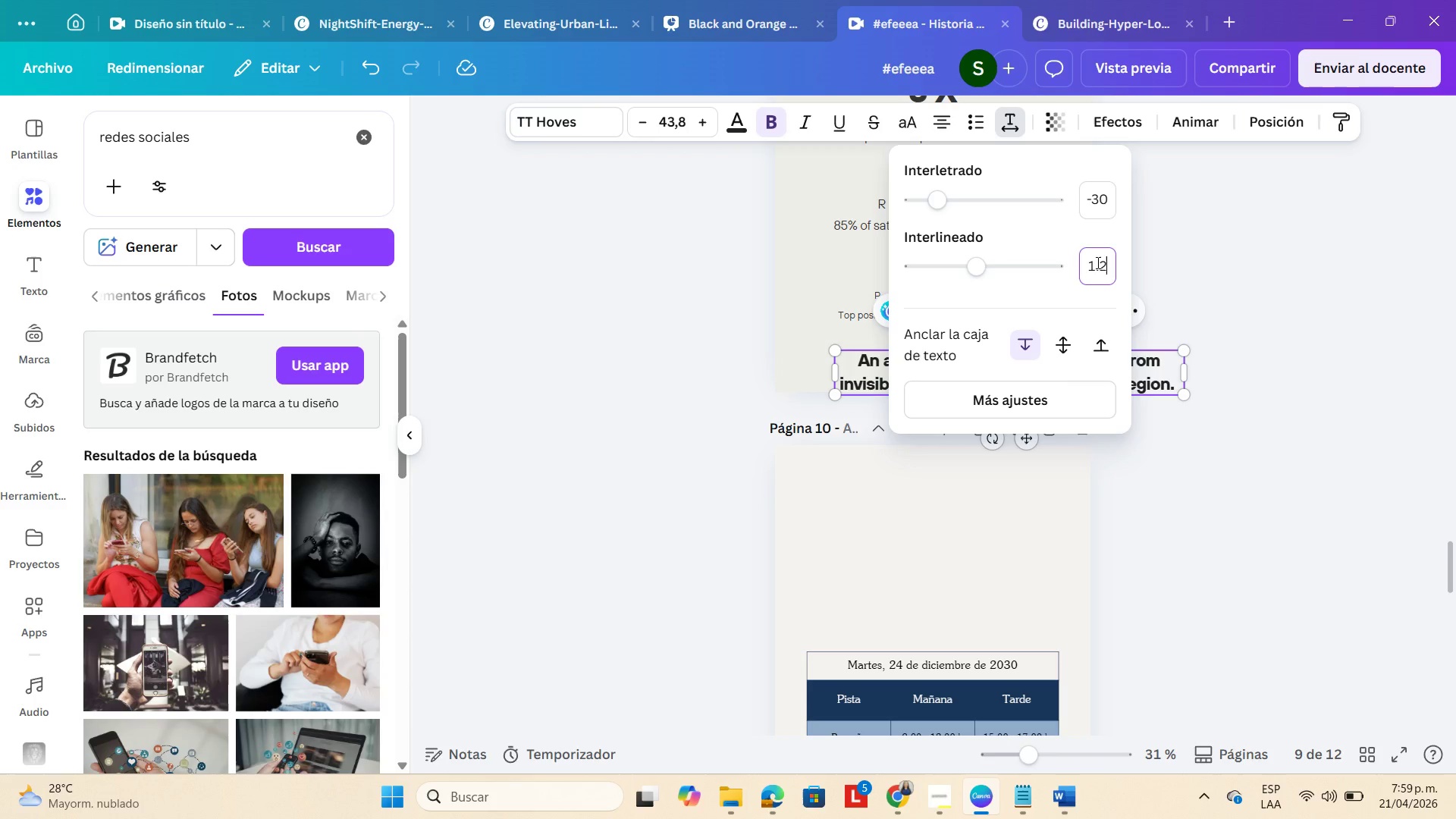 
key(Numpad2)
 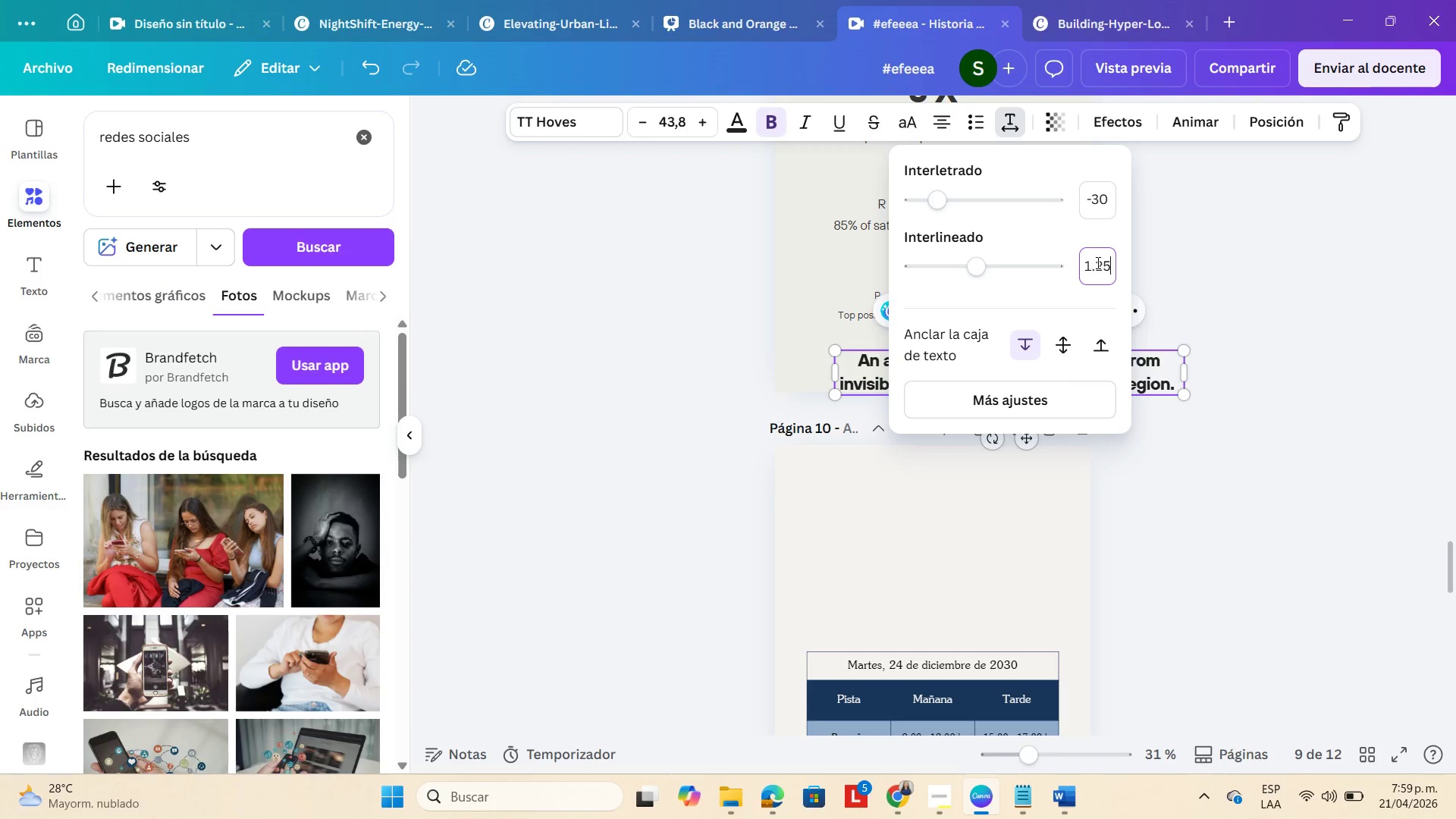 
key(Numpad5)
 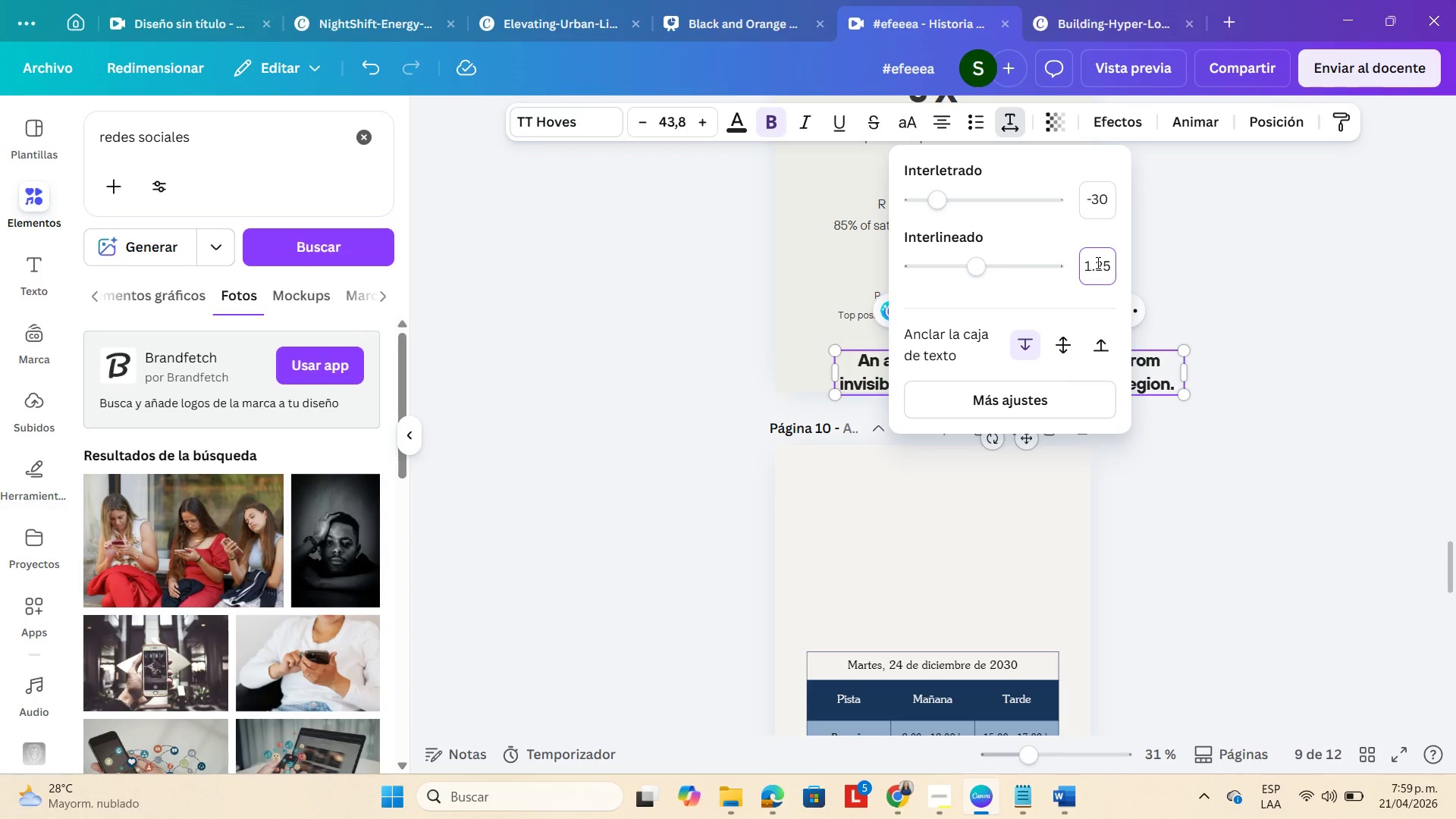 
key(Enter)
 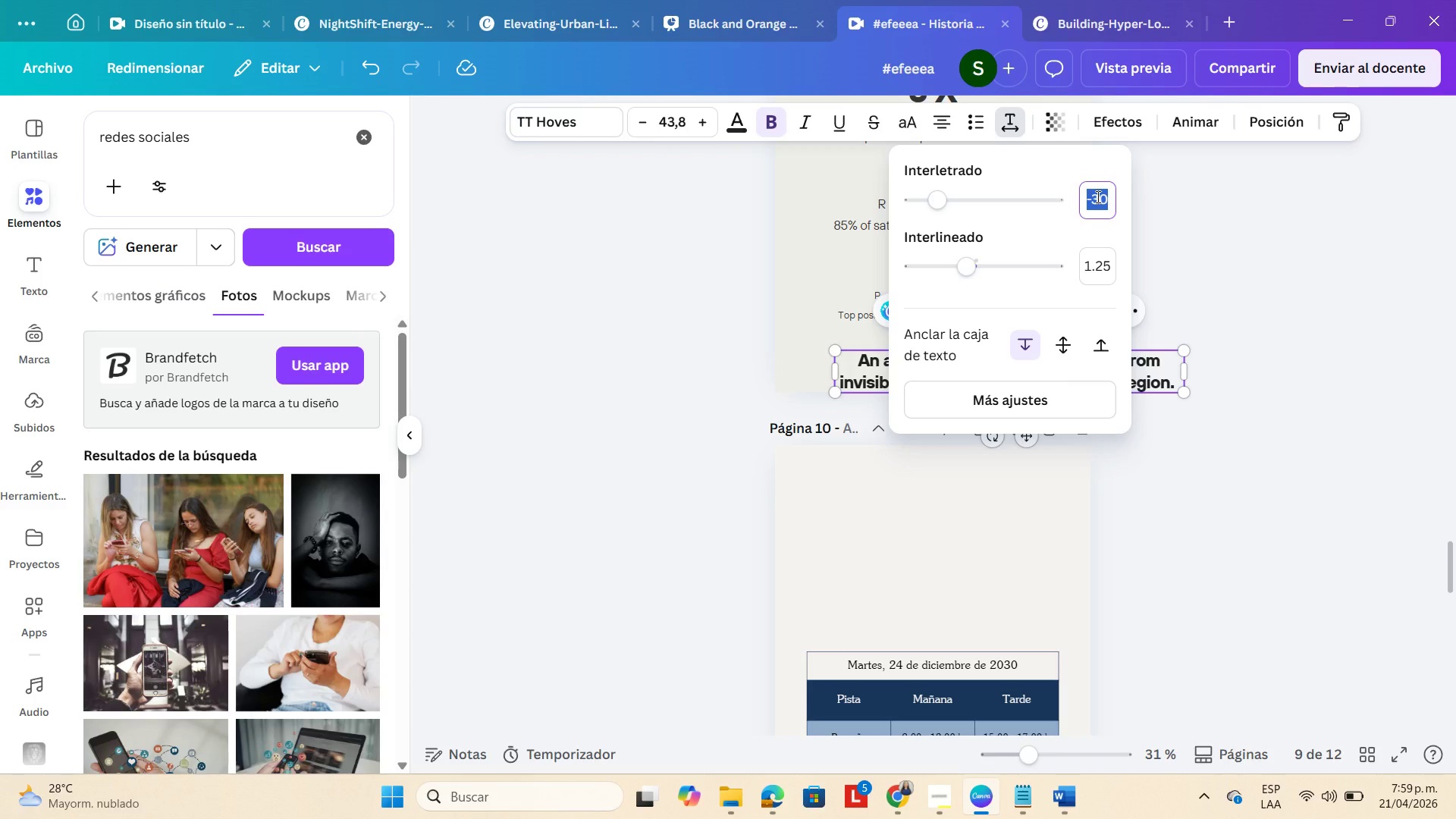 
key(Numpad0)
 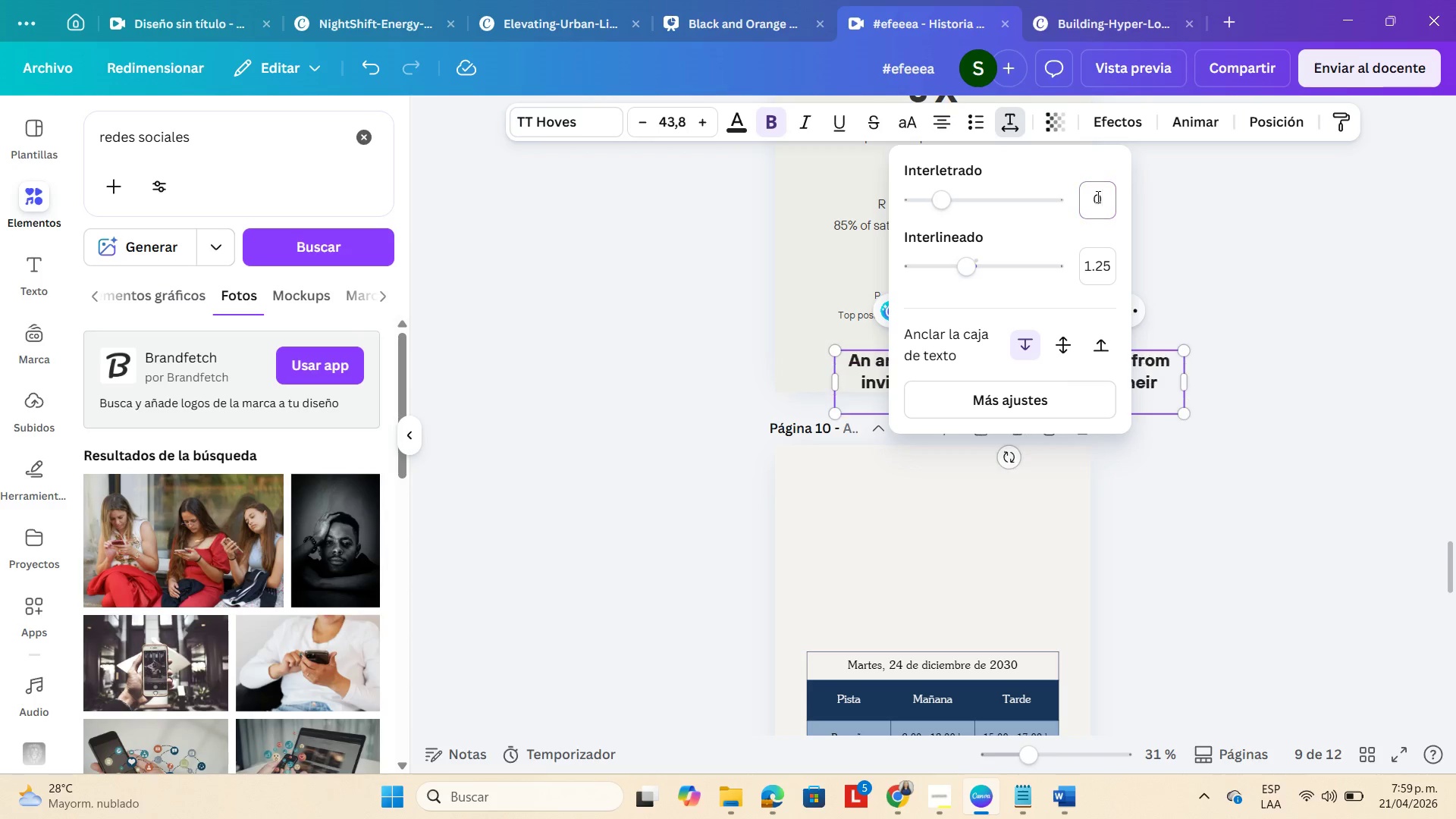 
key(NumpadEnter)
 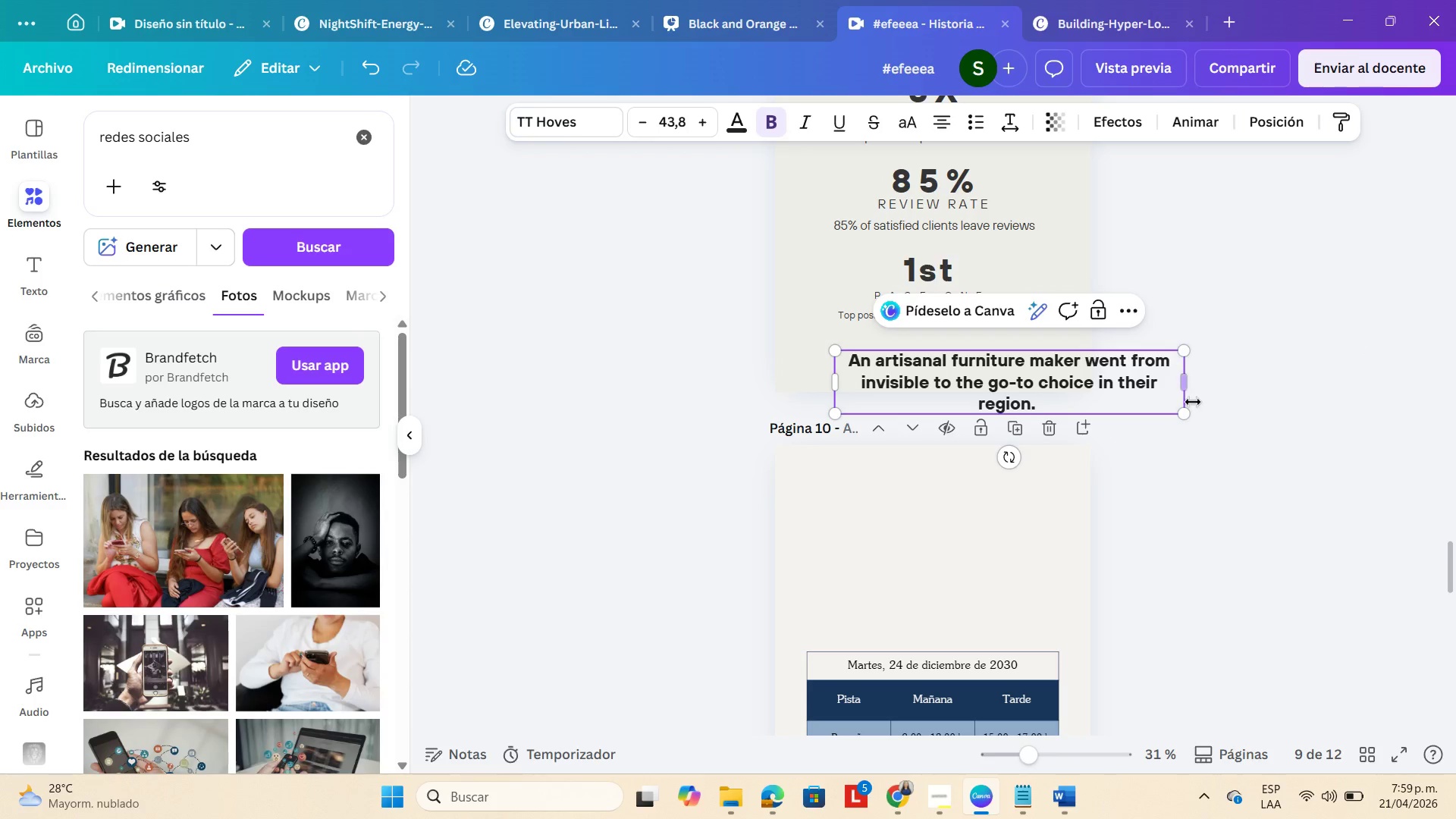 
left_click_drag(start_coordinate=[1188, 381], to_coordinate=[1209, 377])
 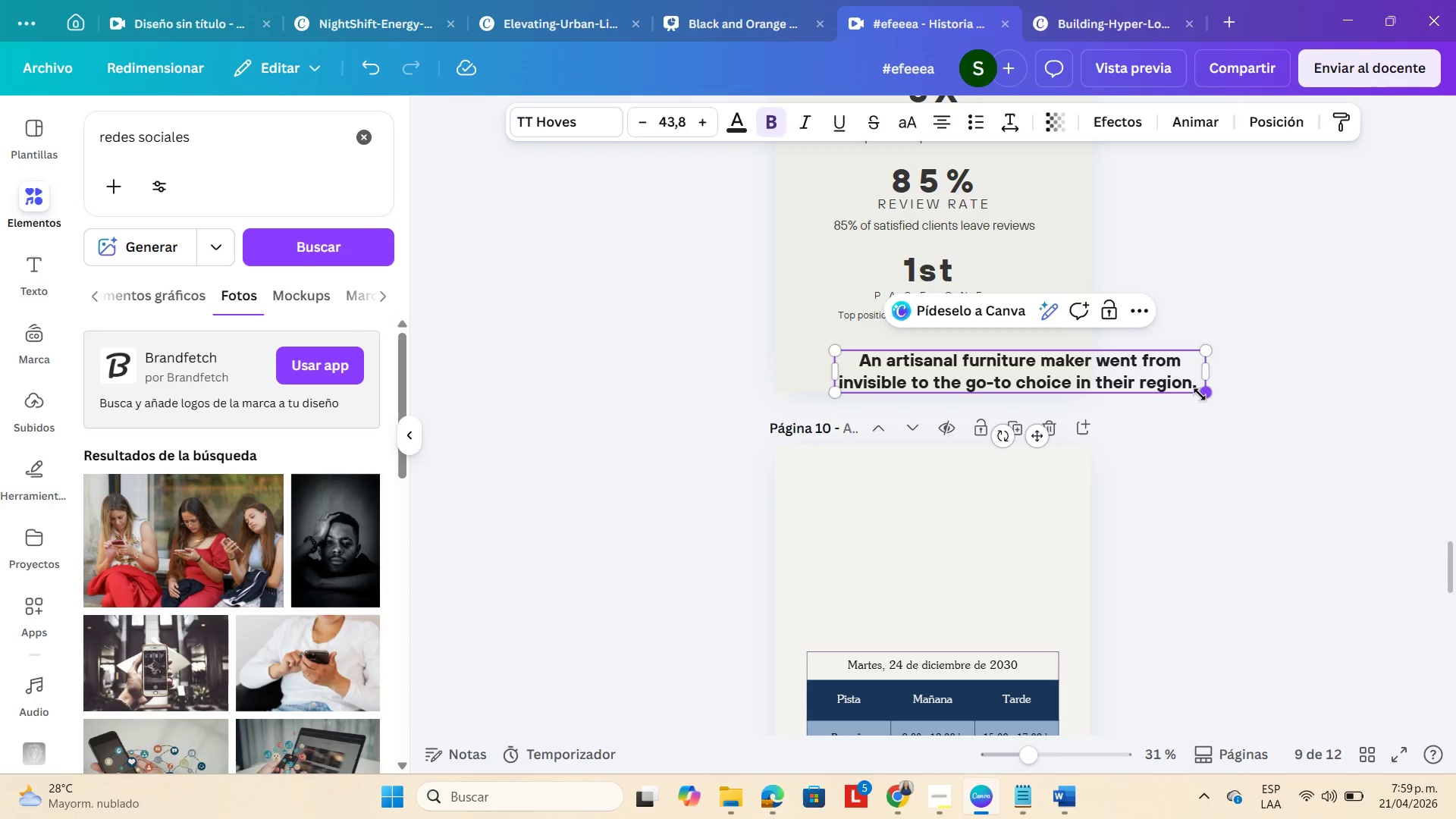 
left_click_drag(start_coordinate=[1200, 394], to_coordinate=[1084, 372])
 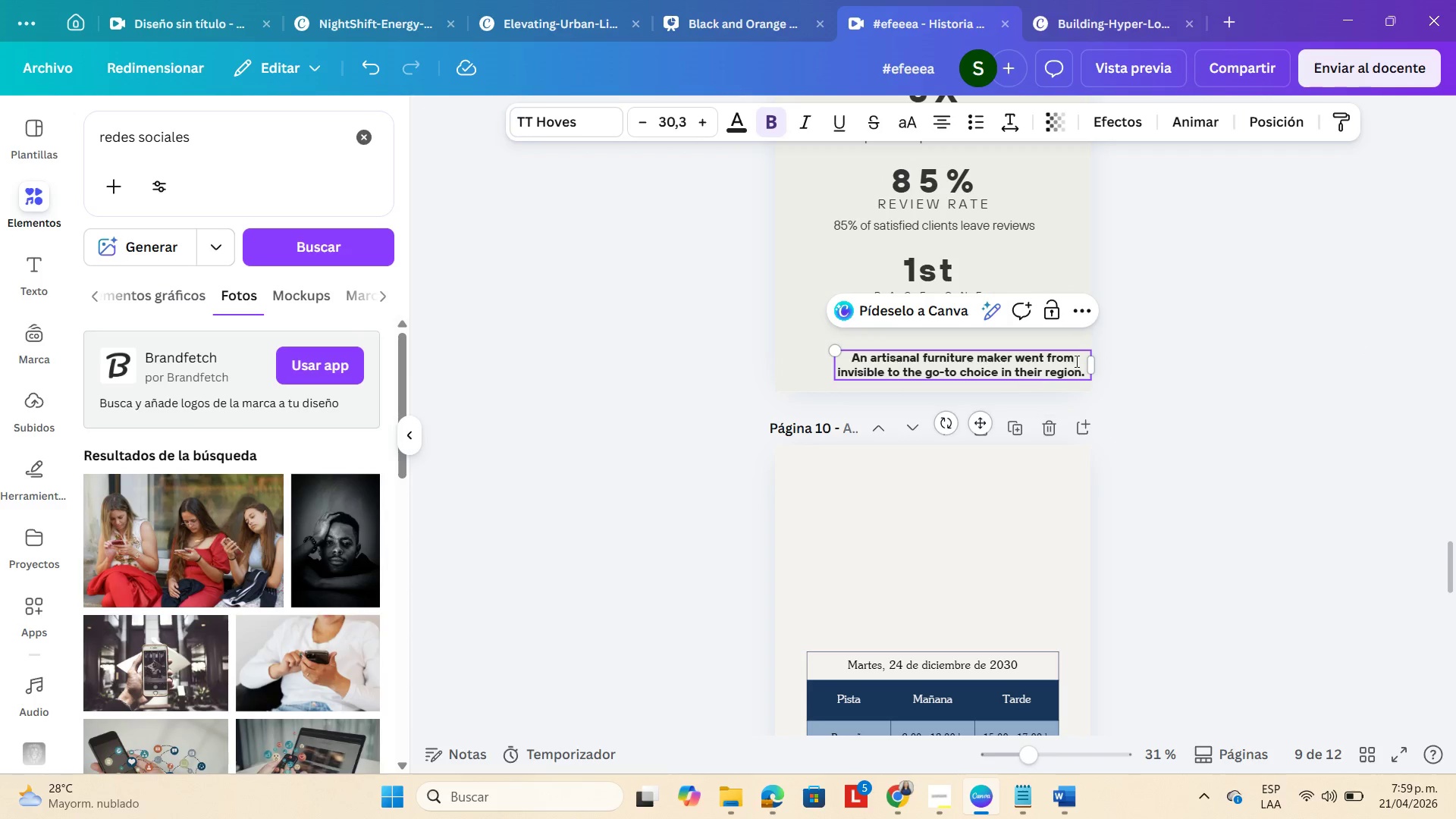 
left_click([1165, 358])
 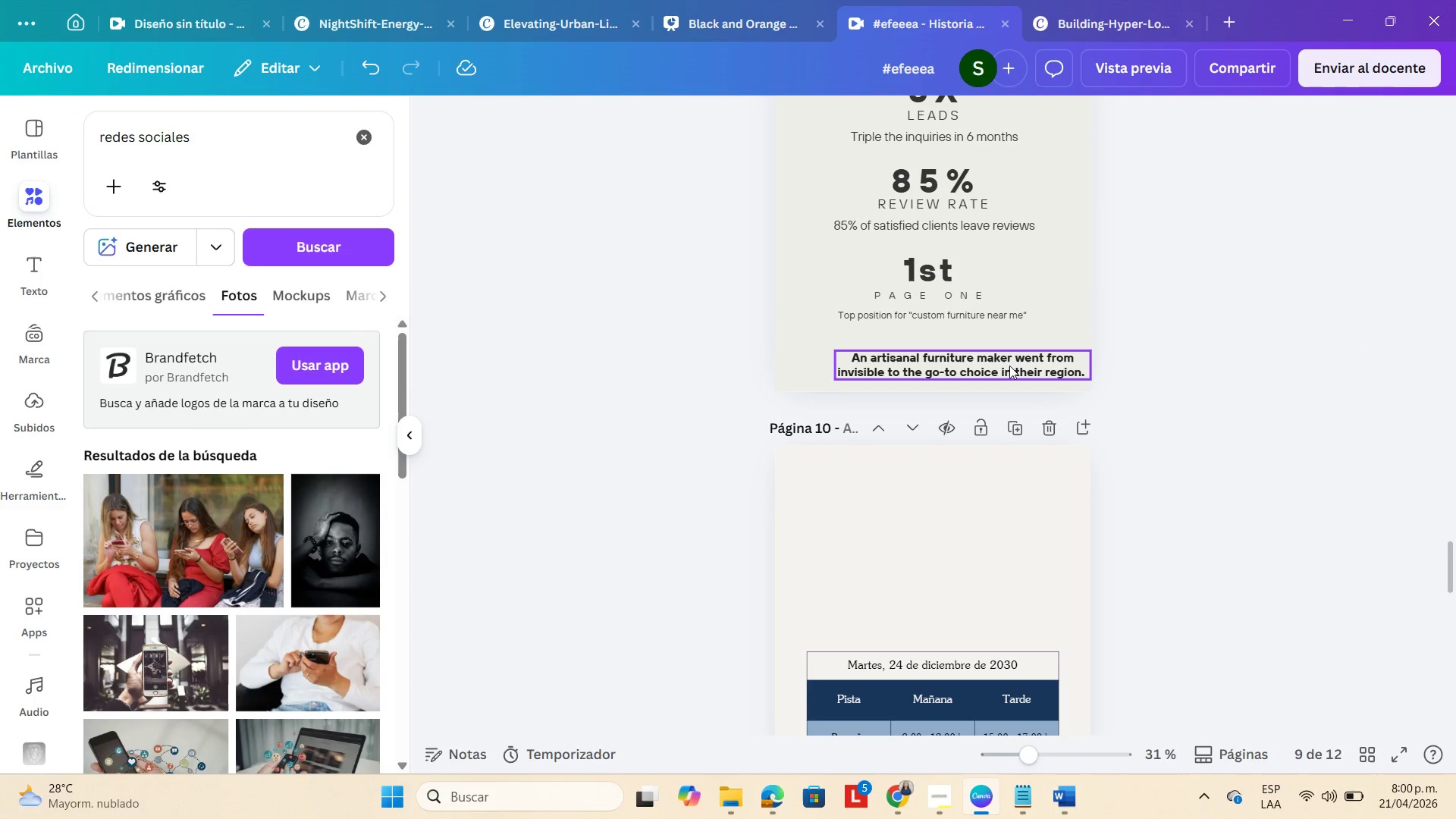 
left_click_drag(start_coordinate=[1009, 366], to_coordinate=[978, 359])
 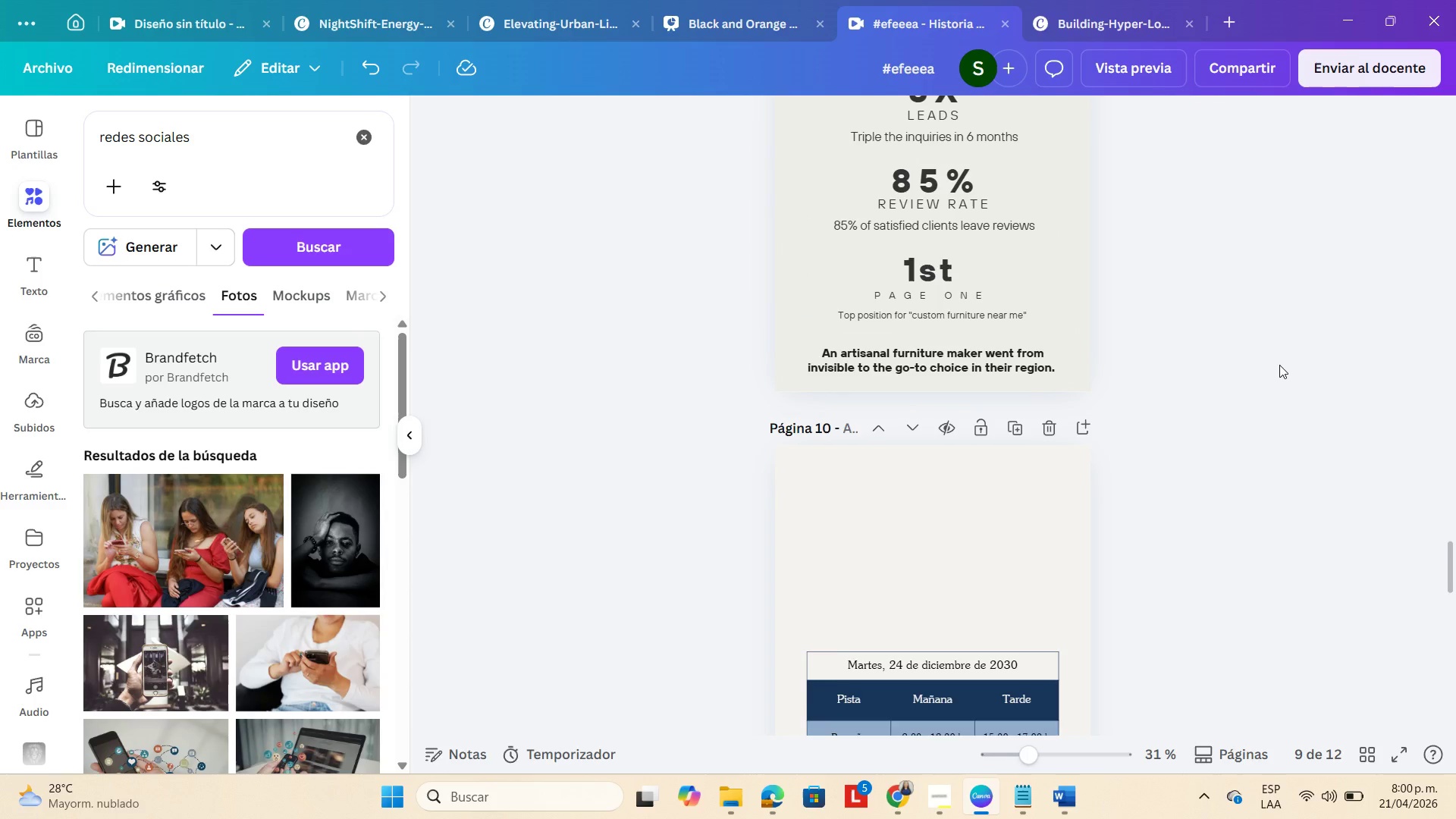 
scroll: coordinate [1279, 365], scroll_direction: up, amount: 2.0
 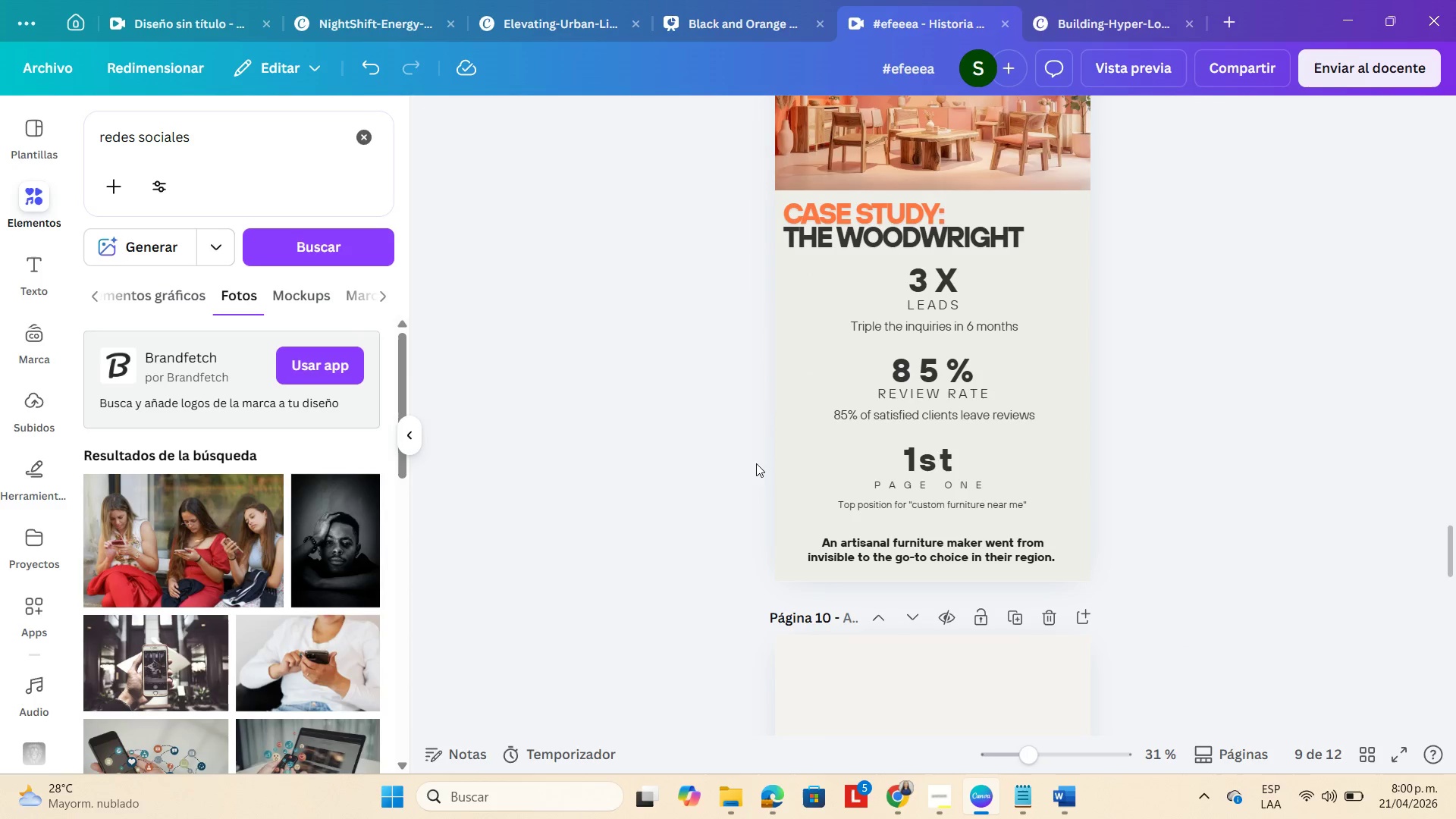 
wait(5.98)
 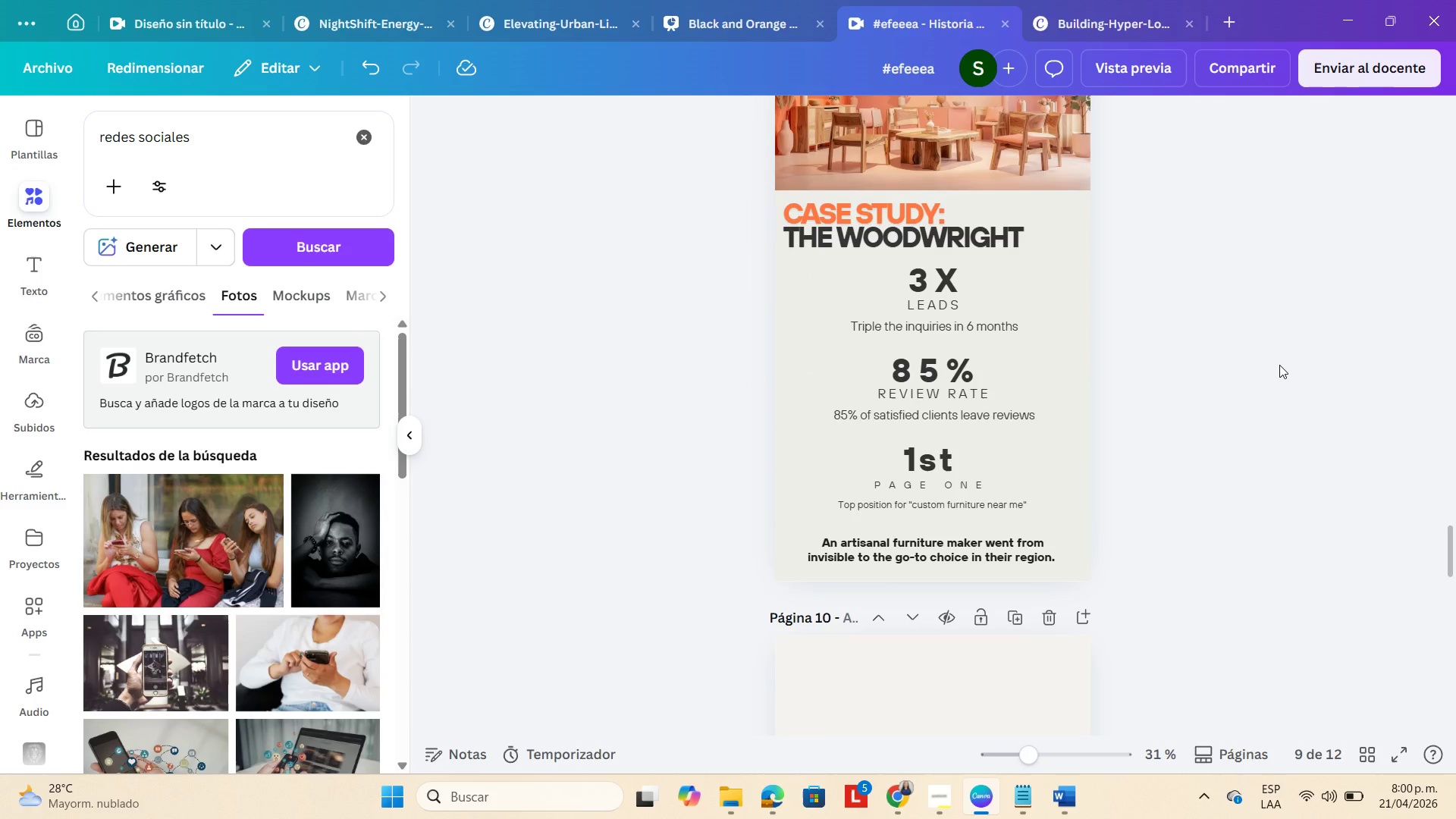 
double_click([921, 494])
 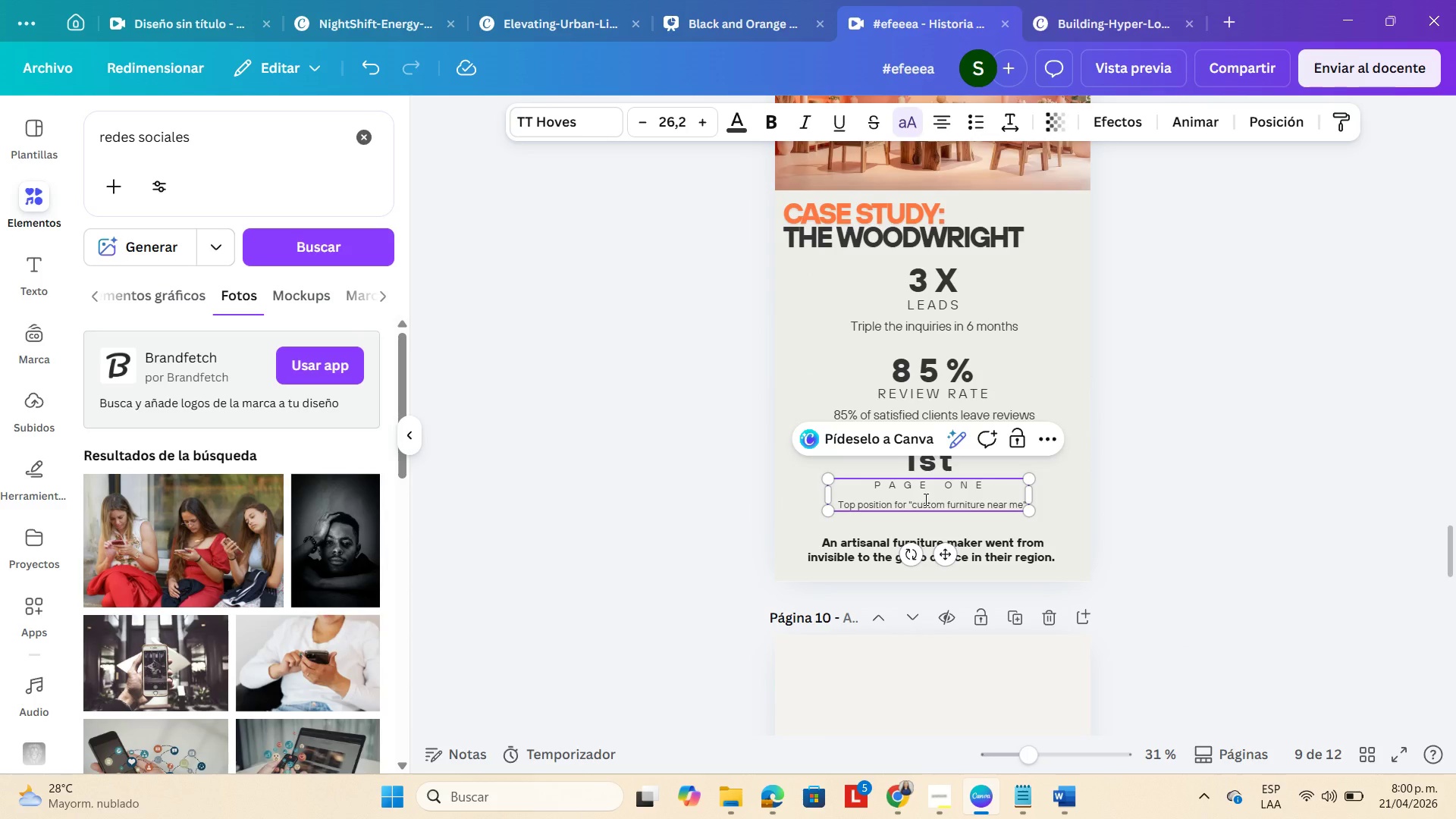 
left_click([924, 499])
 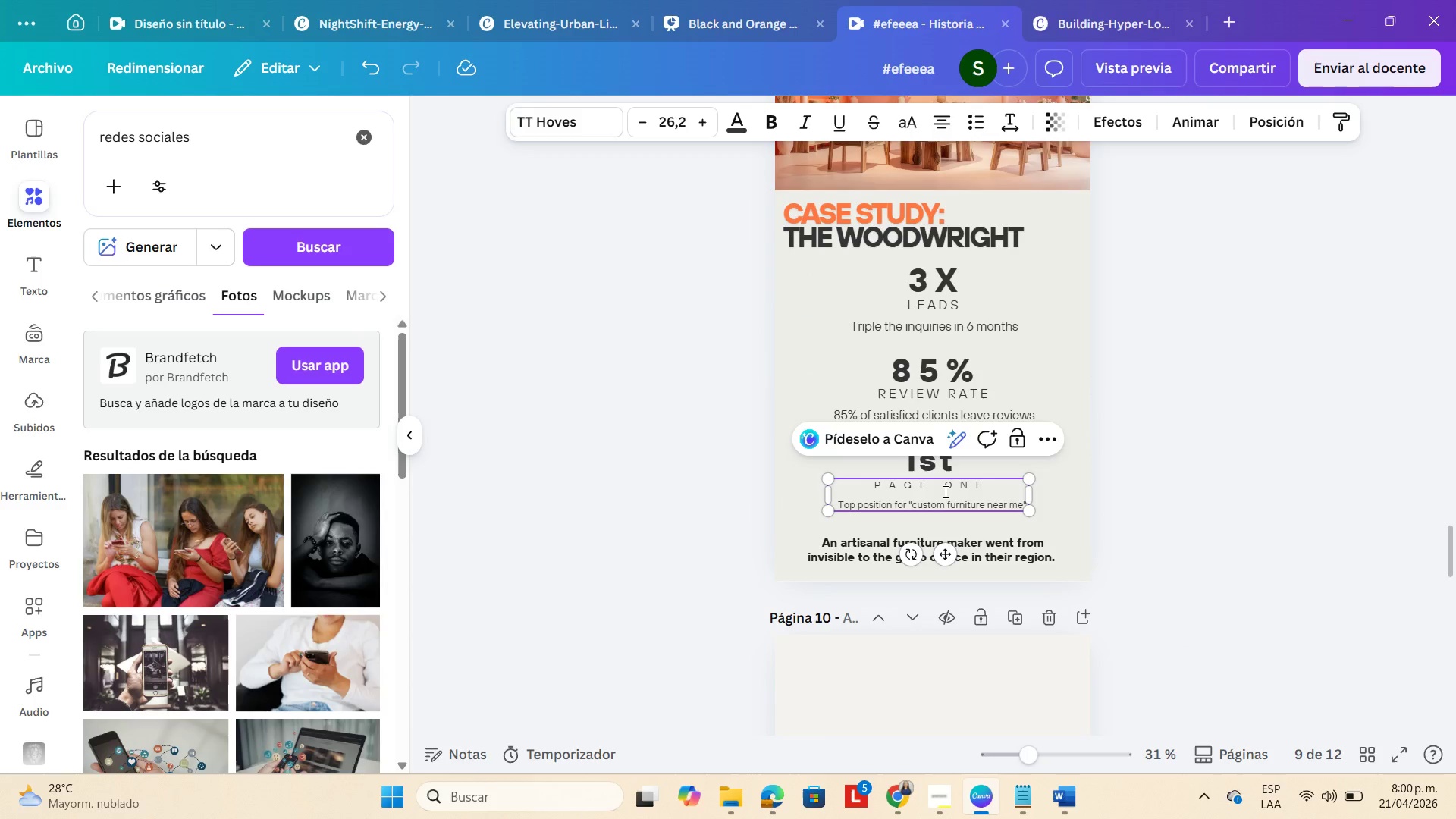 
left_click([944, 491])
 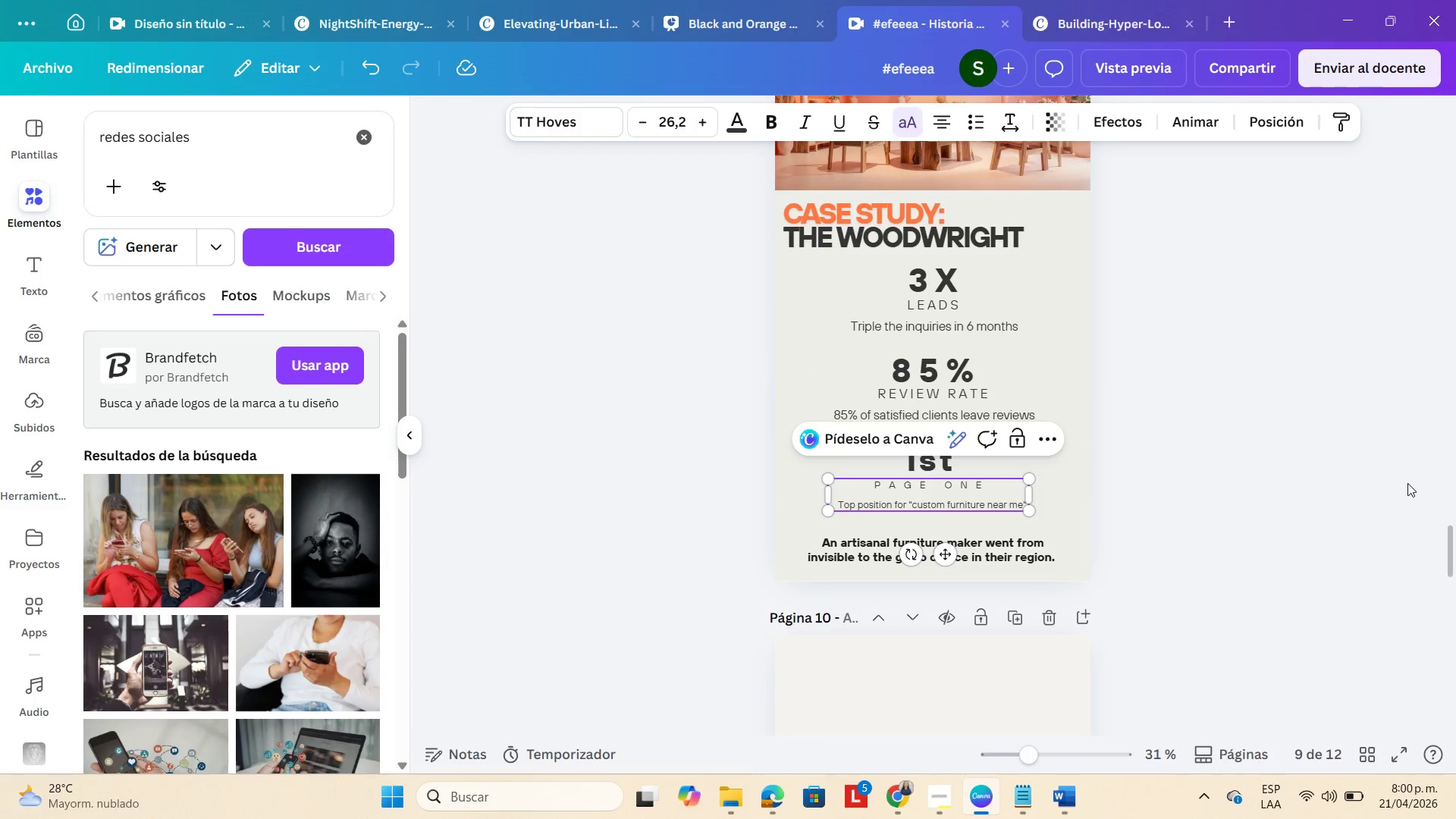 
left_click([1408, 483])
 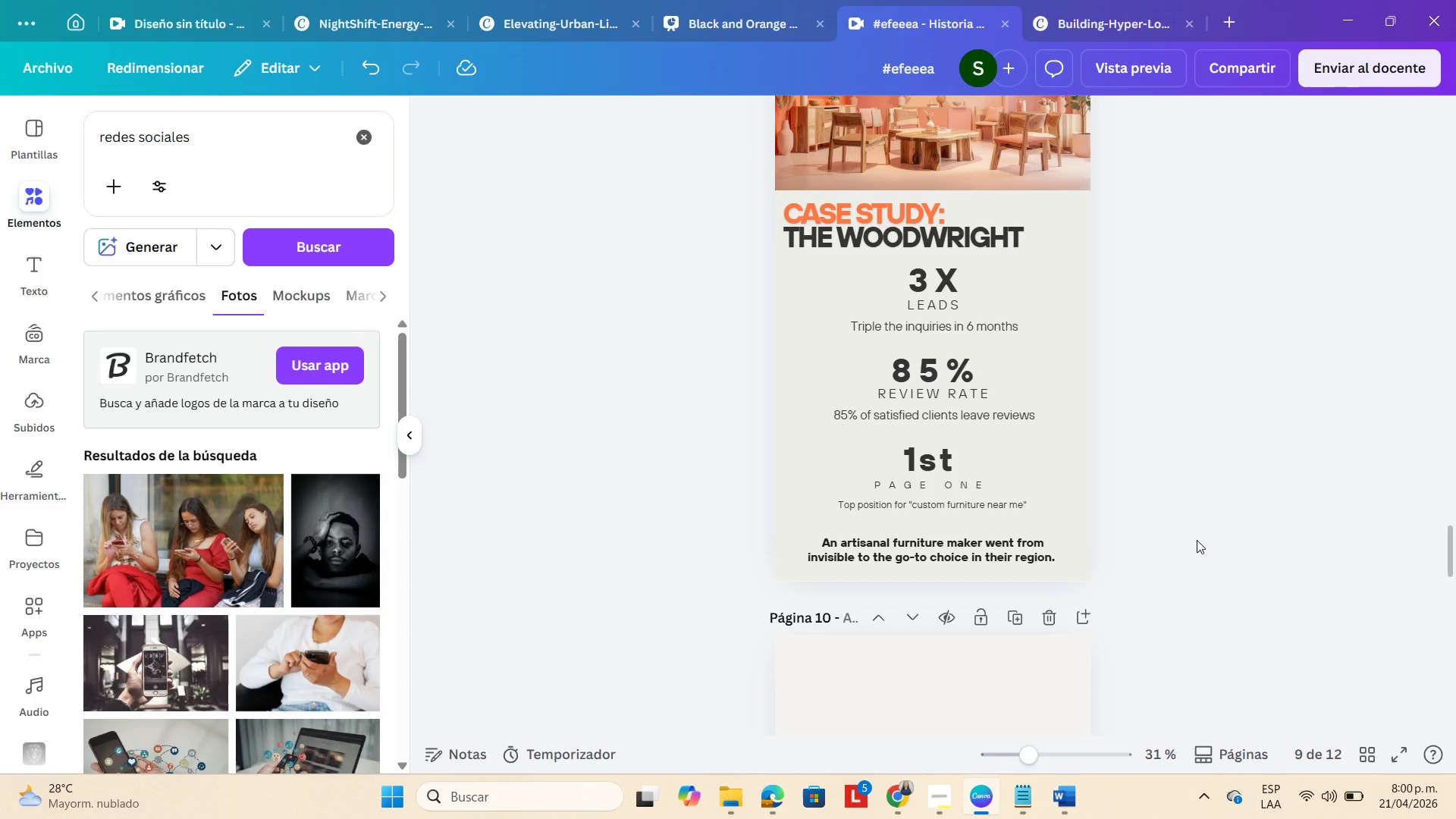 
scroll: coordinate [1197, 540], scroll_direction: down, amount: 2.0
 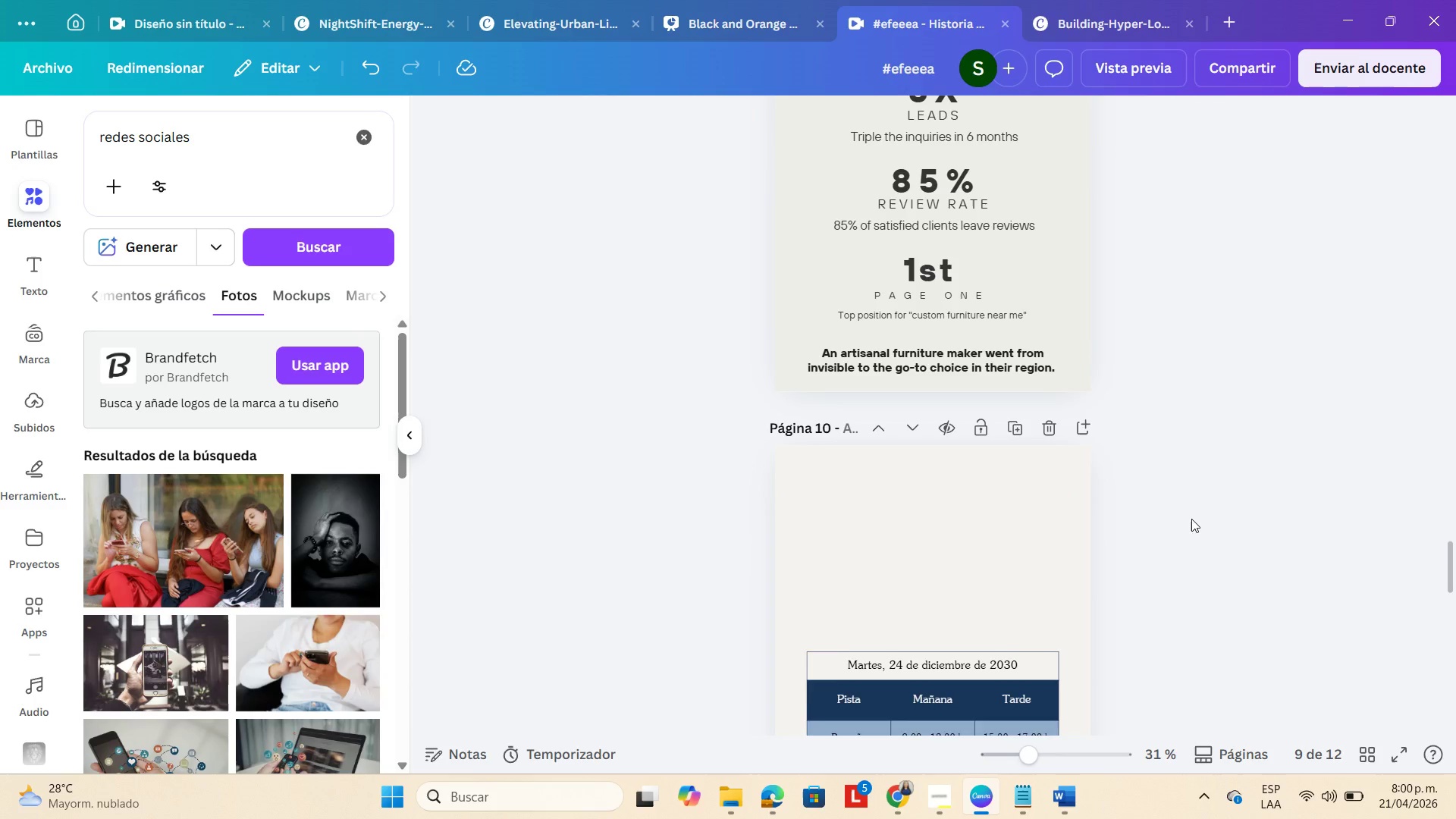 
scroll: coordinate [1190, 517], scroll_direction: up, amount: 2.0
 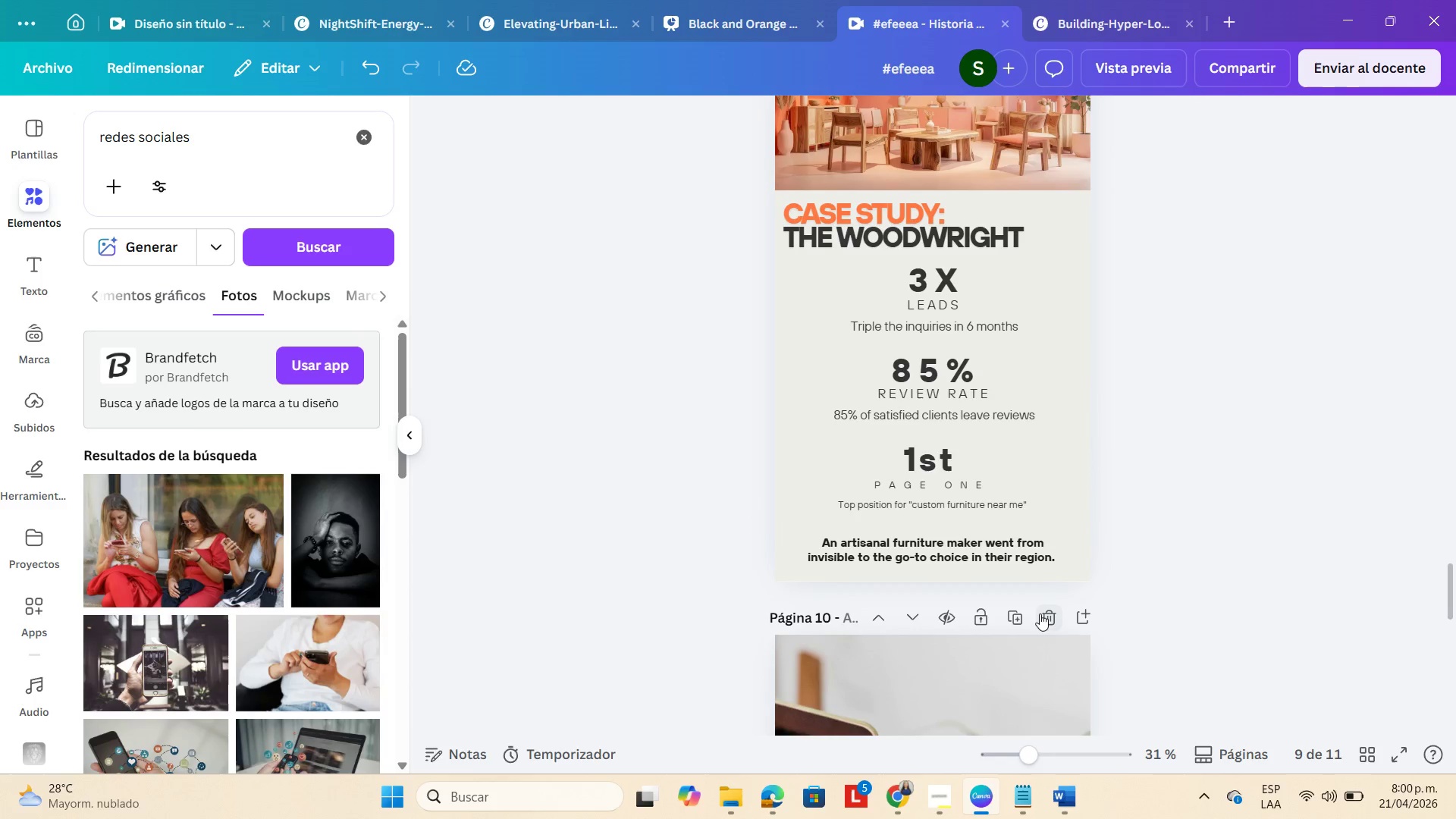 
left_click([1048, 623])
 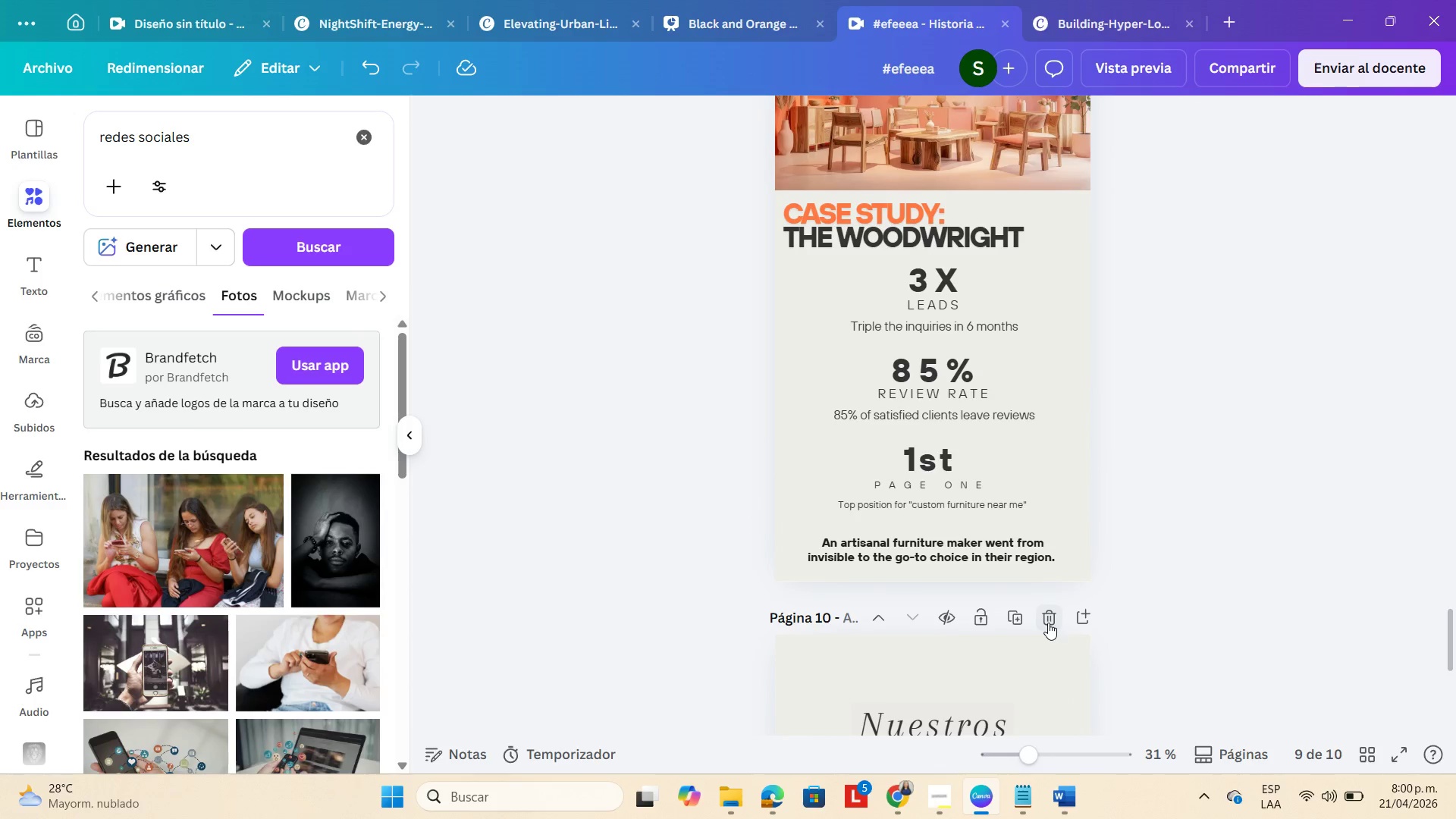 
left_click([1048, 623])
 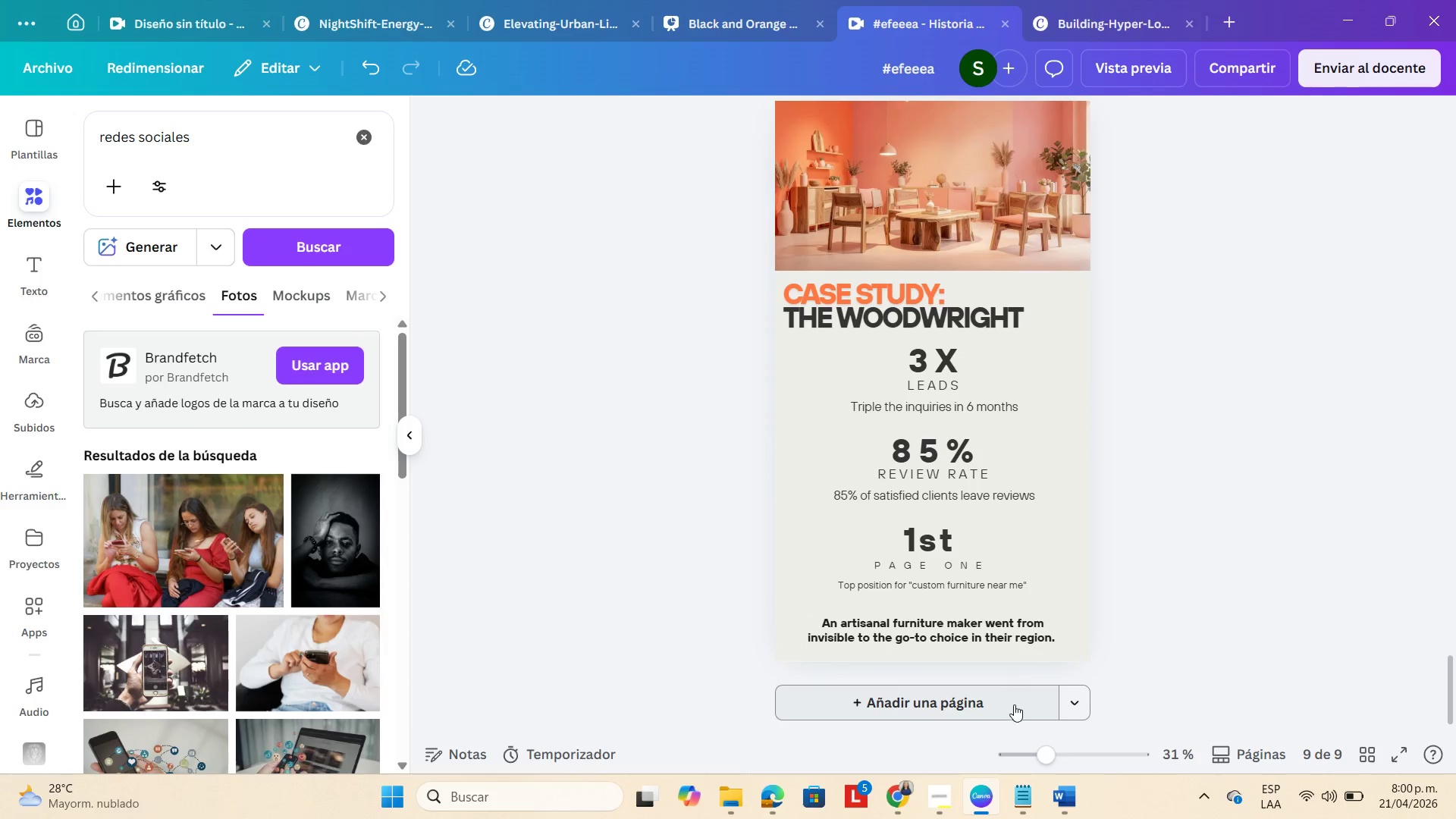 
left_click([994, 714])
 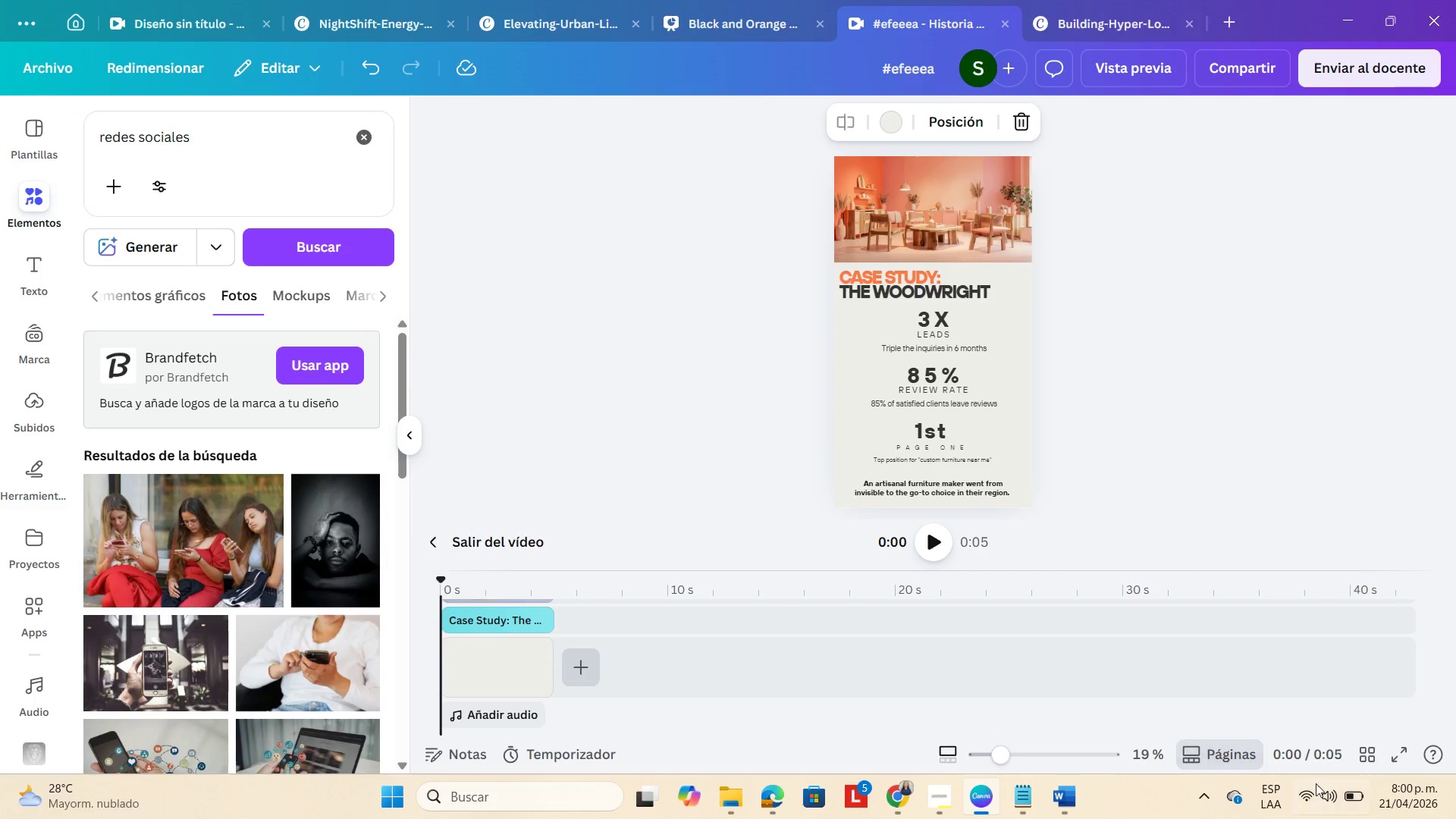 
left_click([1367, 758])
 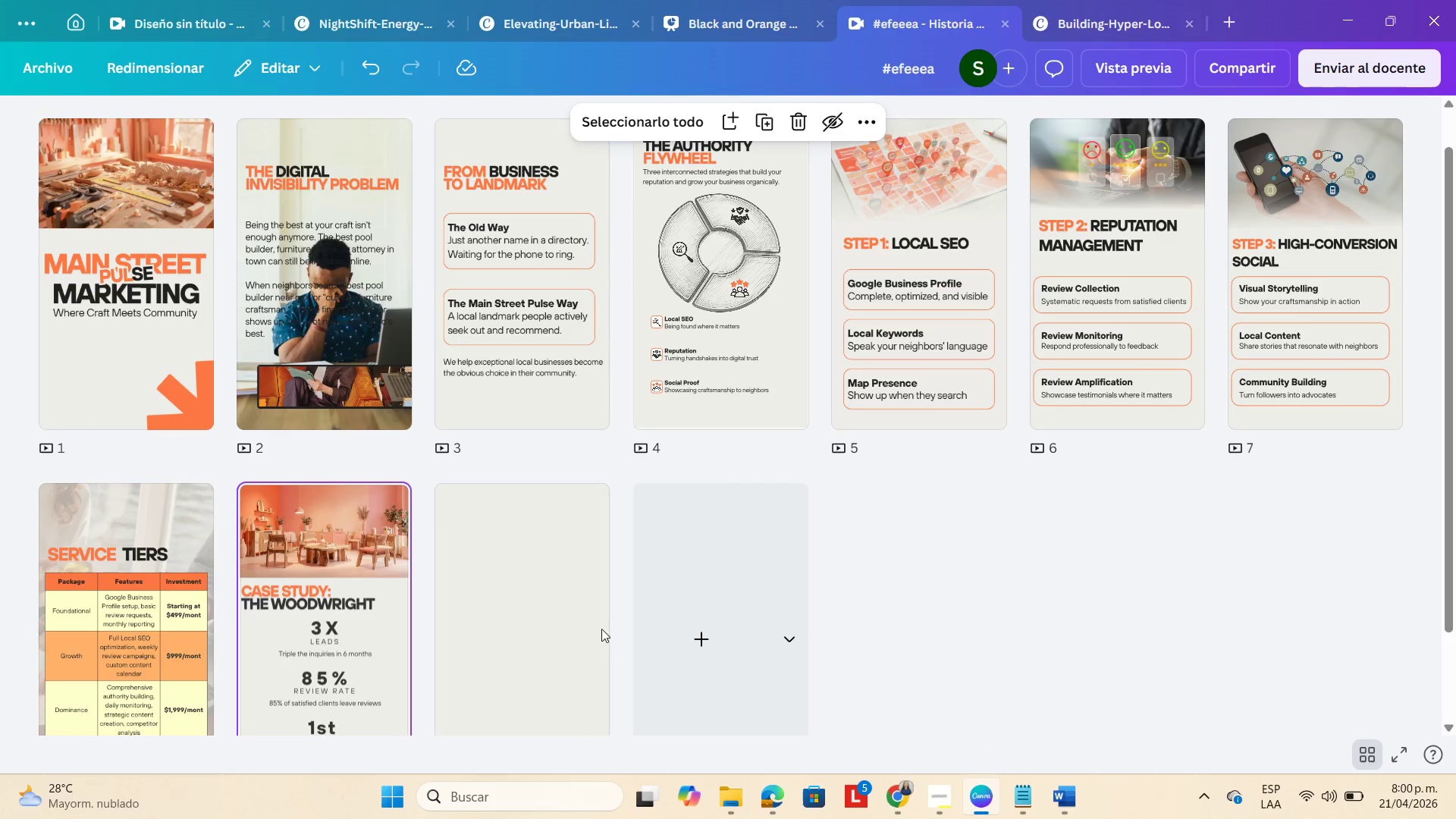 
double_click([535, 617])
 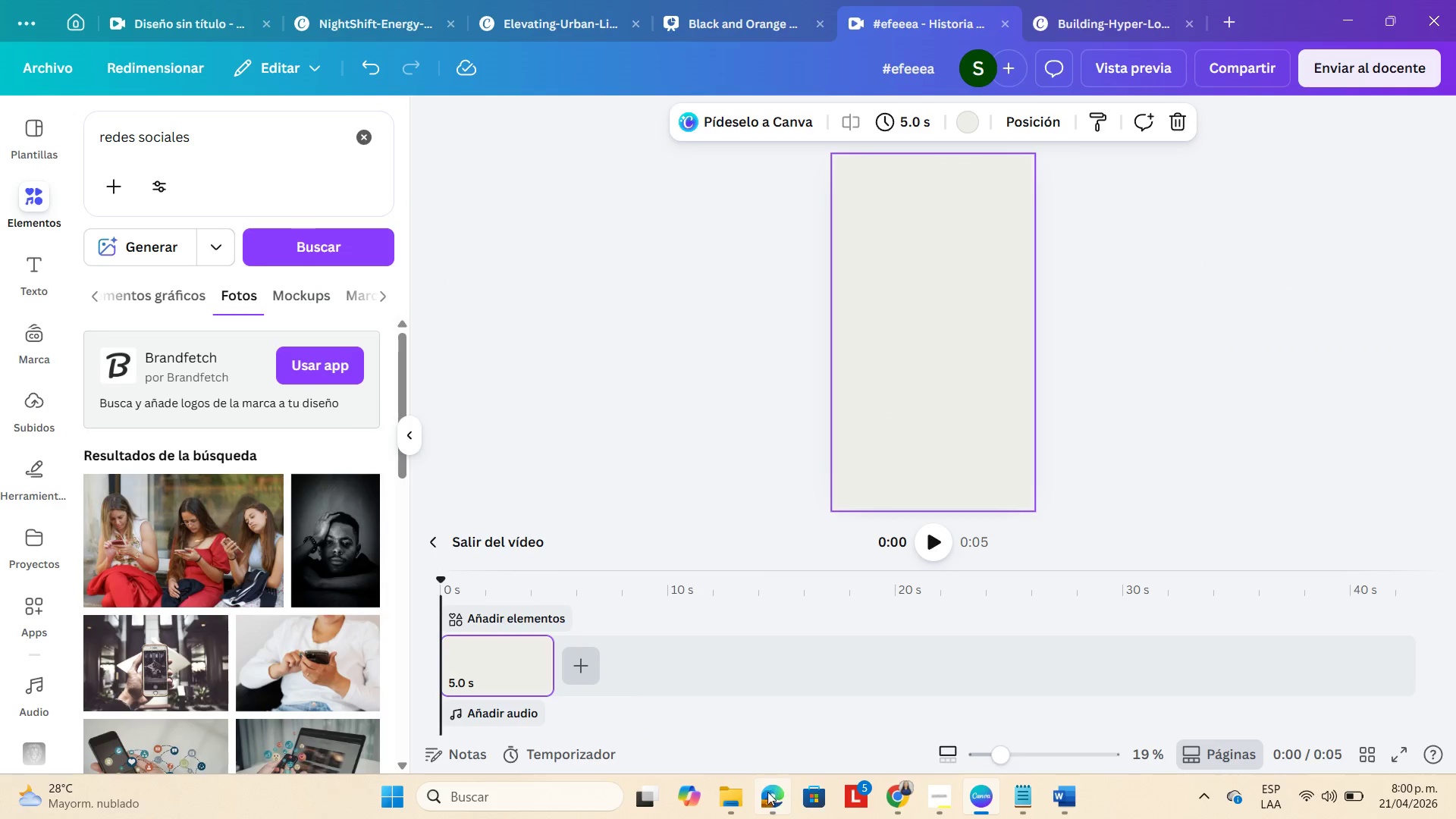 
scroll: coordinate [1188, 415], scroll_direction: down, amount: 7.0
 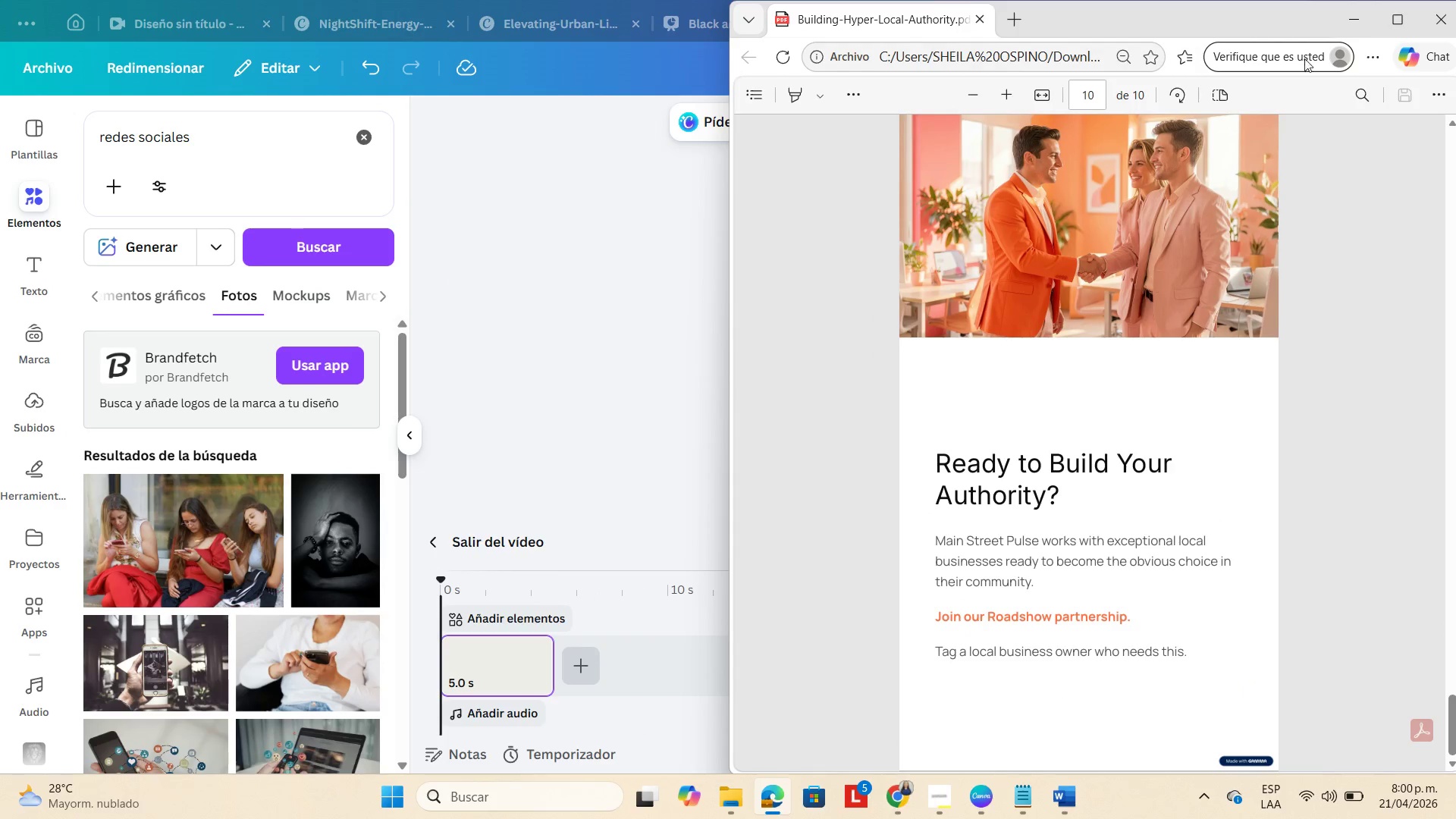 
left_click([1362, 13])
 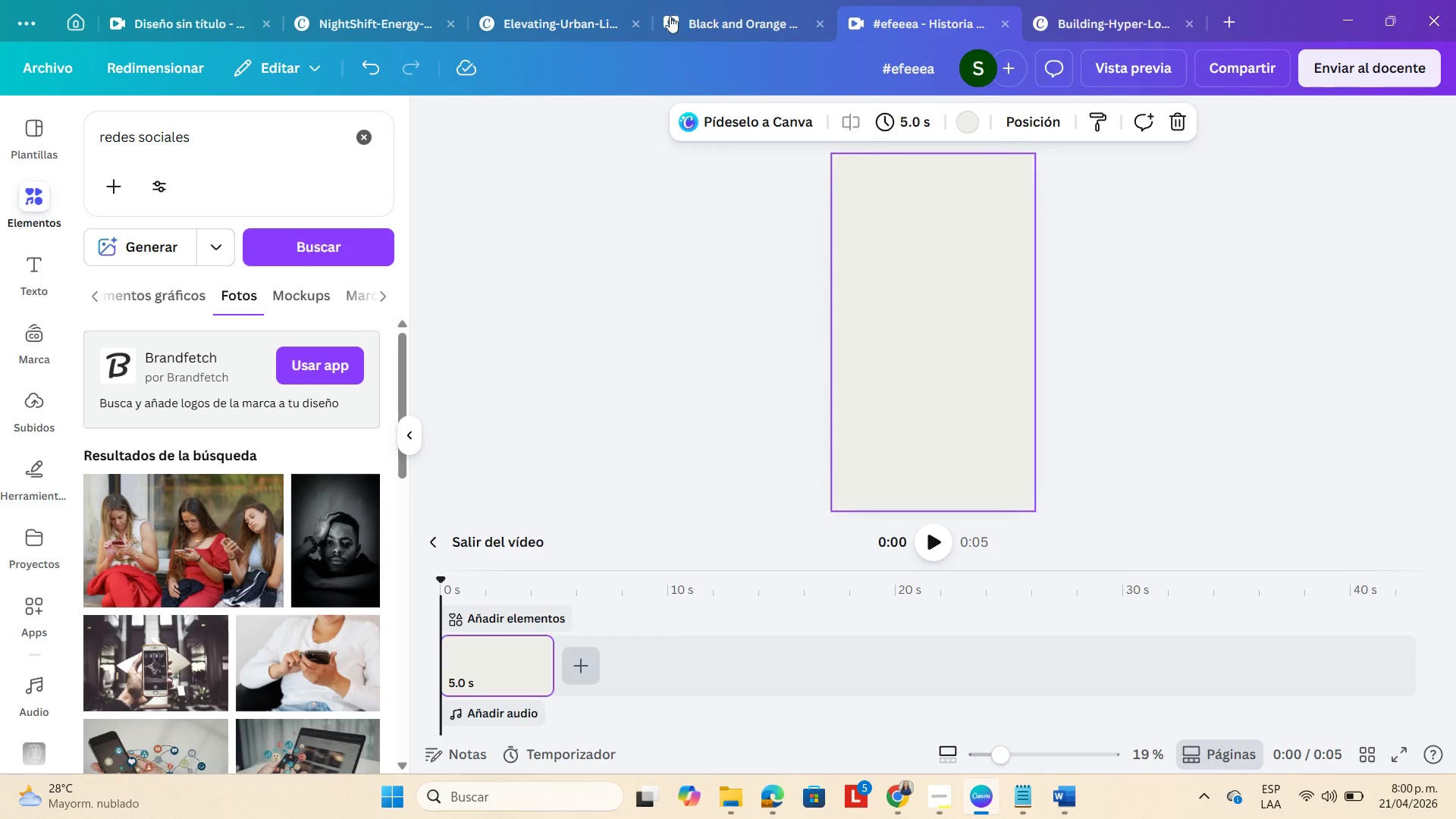 
left_click([668, 16])
 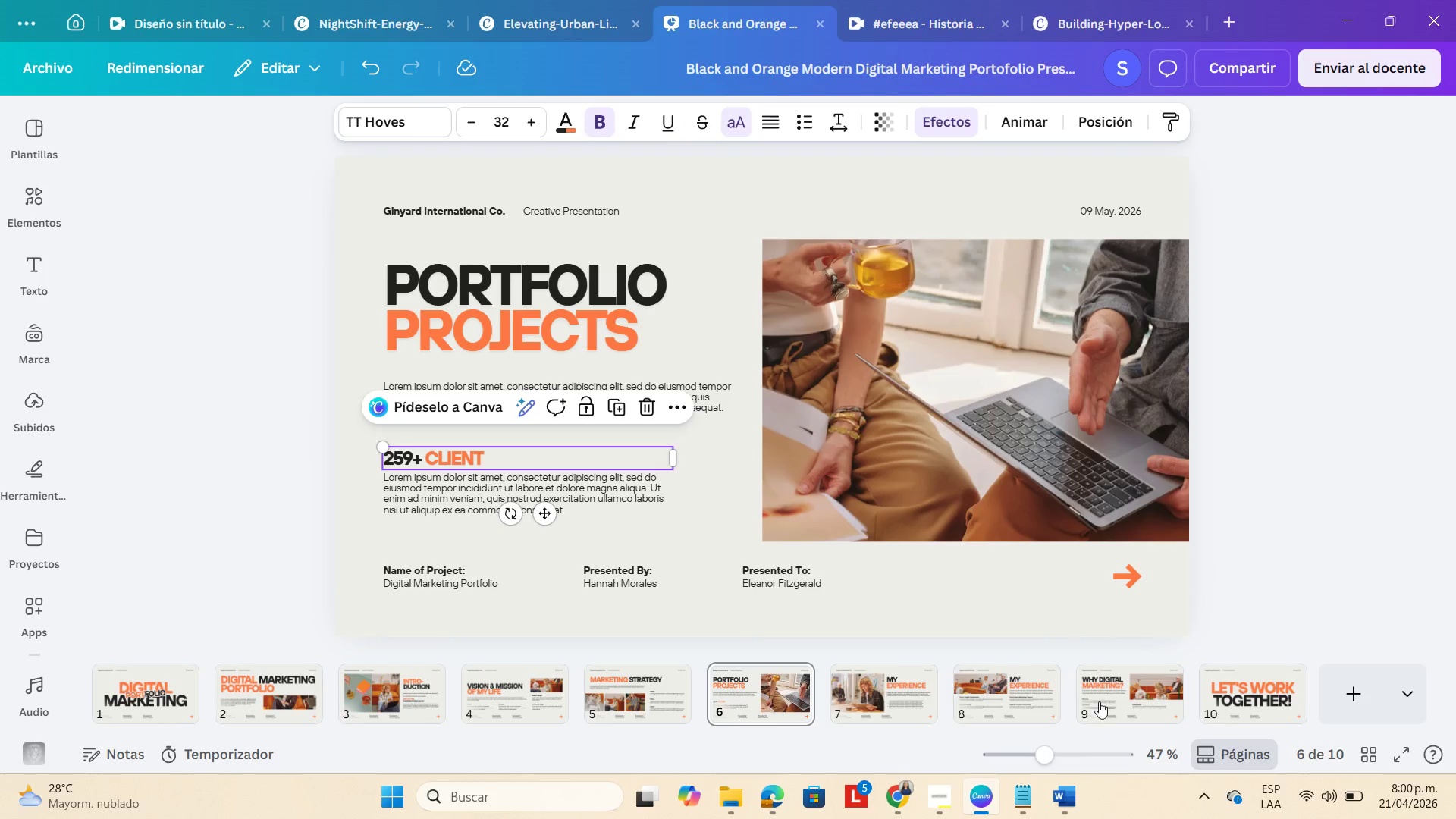 
left_click([1243, 698])
 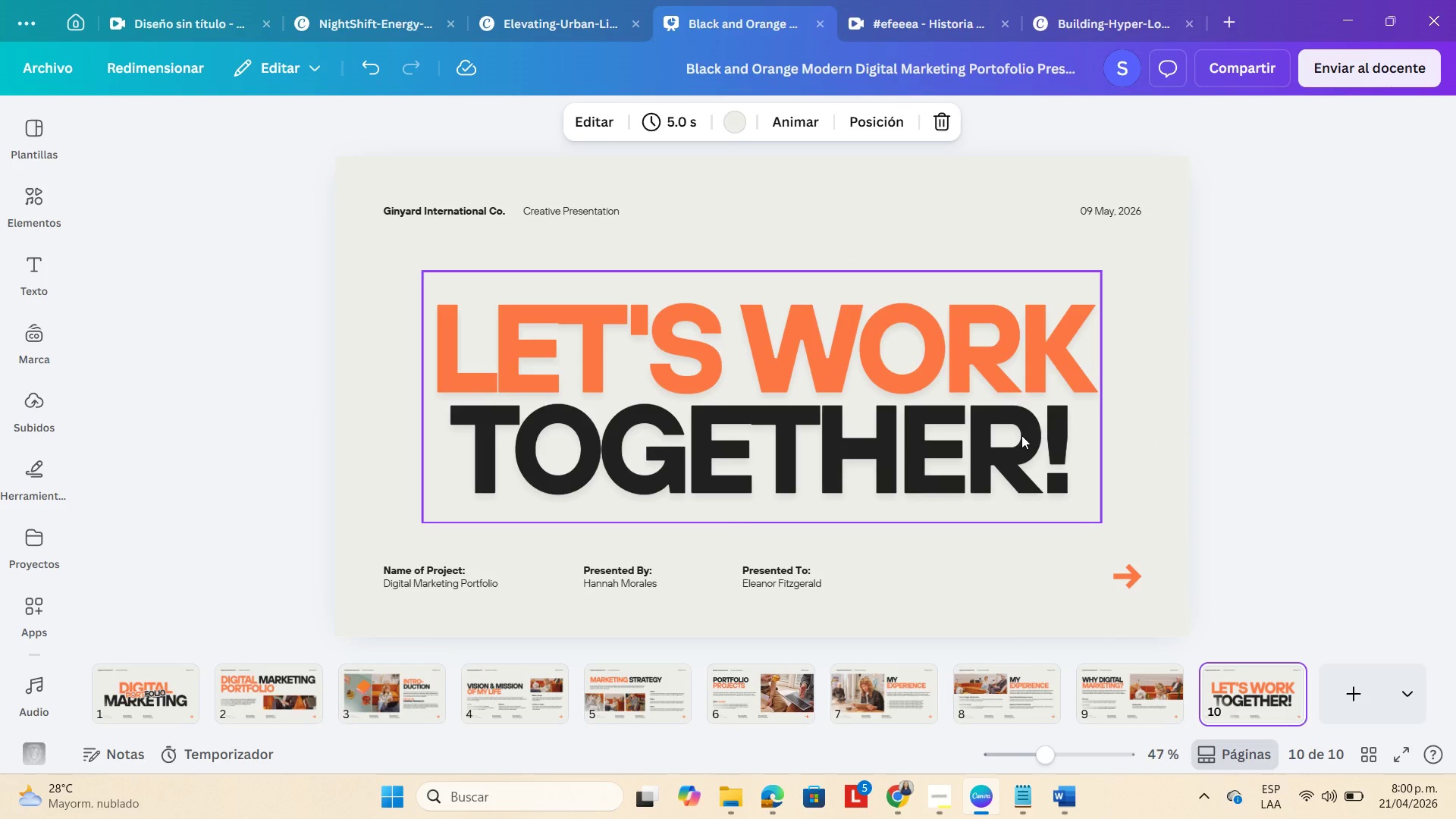 
left_click([1021, 435])
 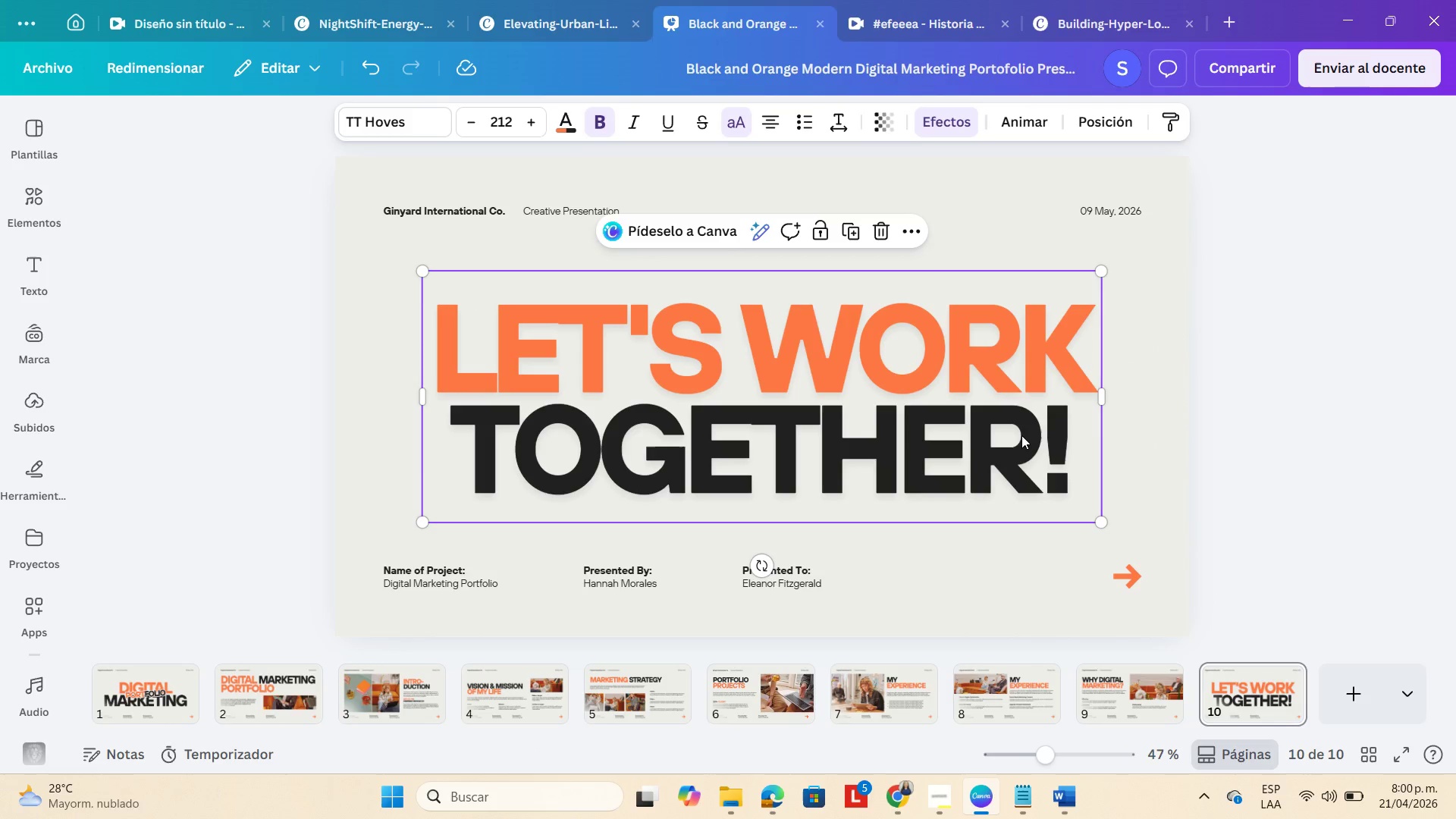 
double_click([1020, 435])
 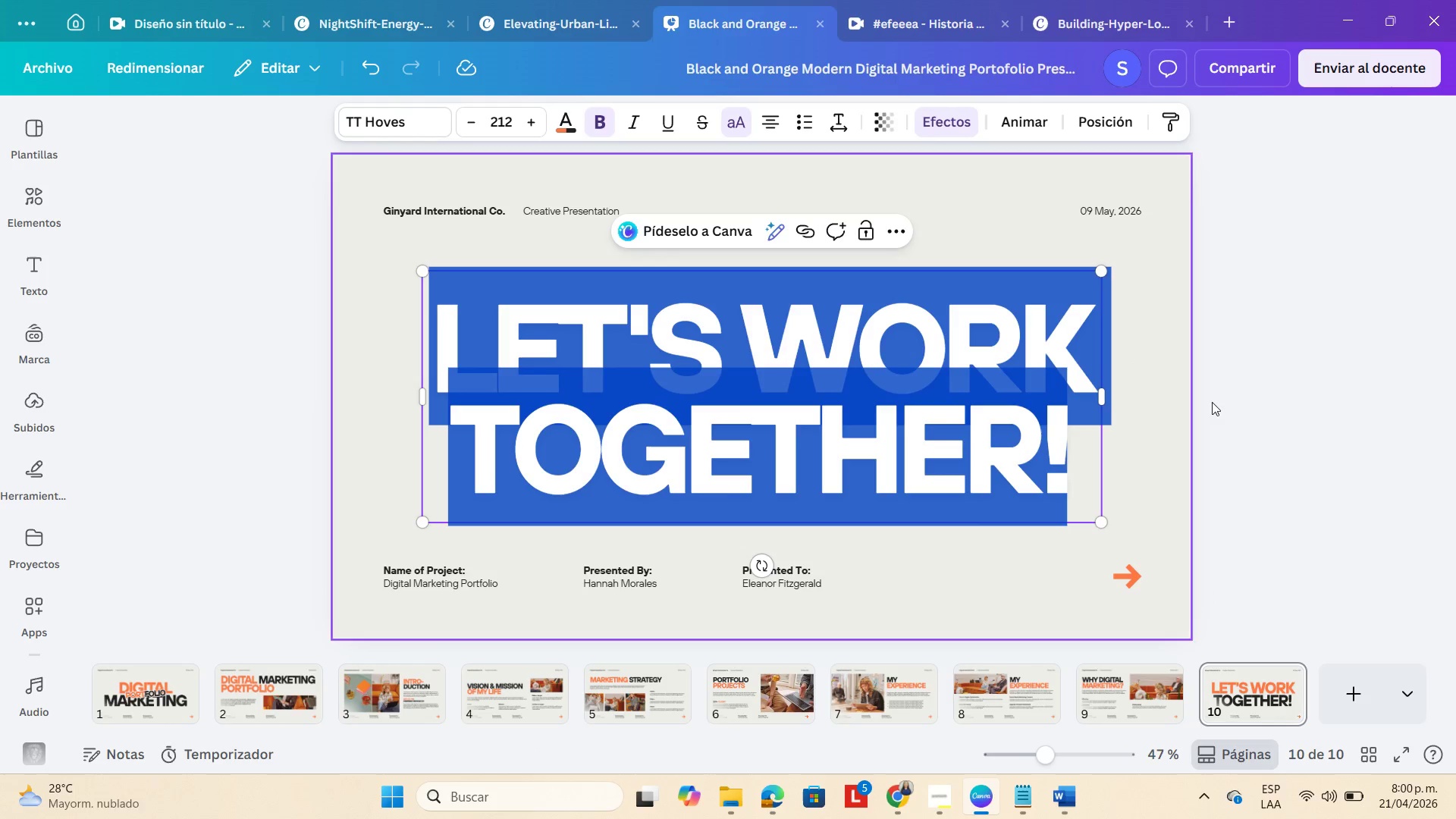 
left_click([1336, 415])
 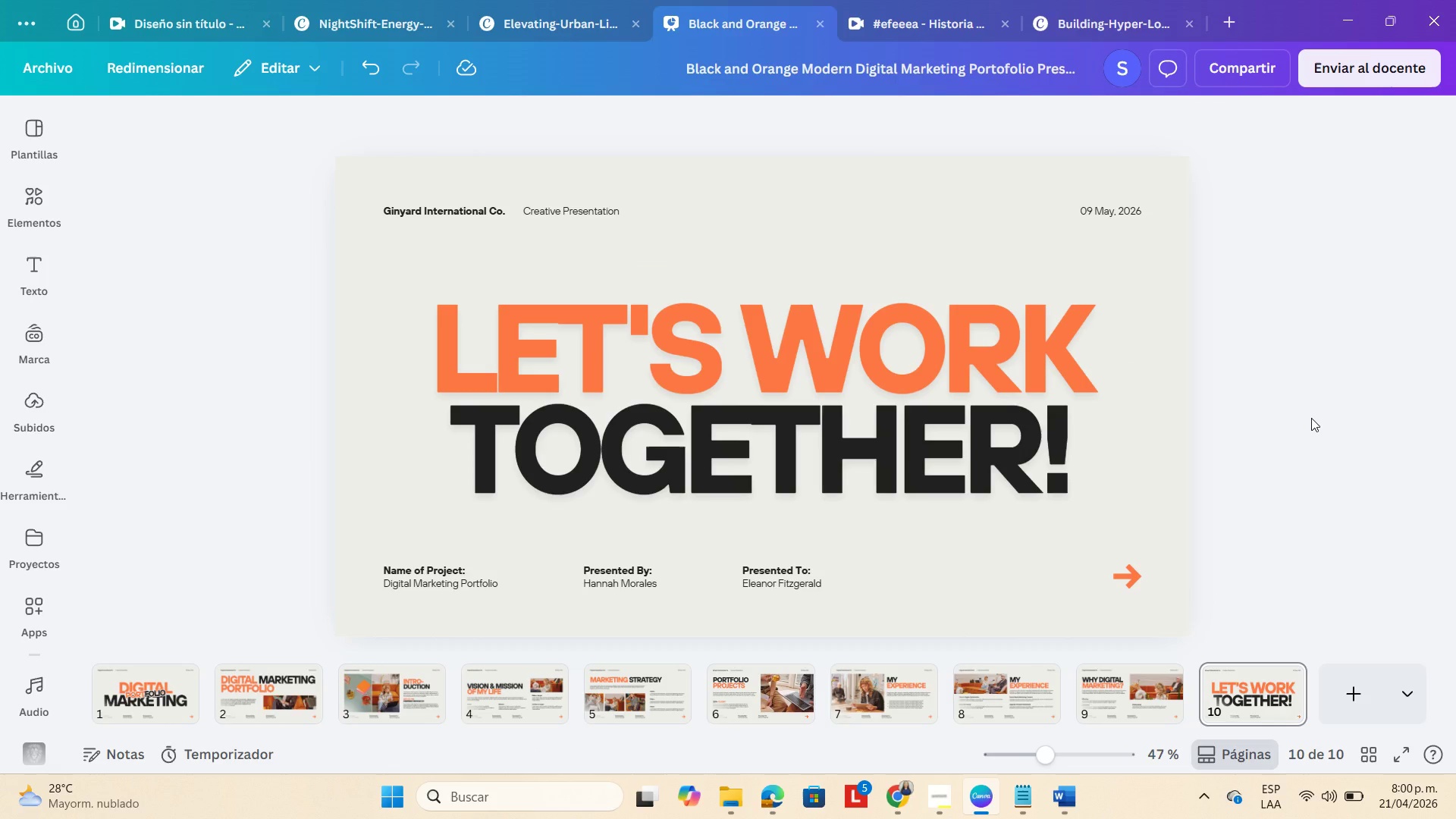 
wait(18.75)
 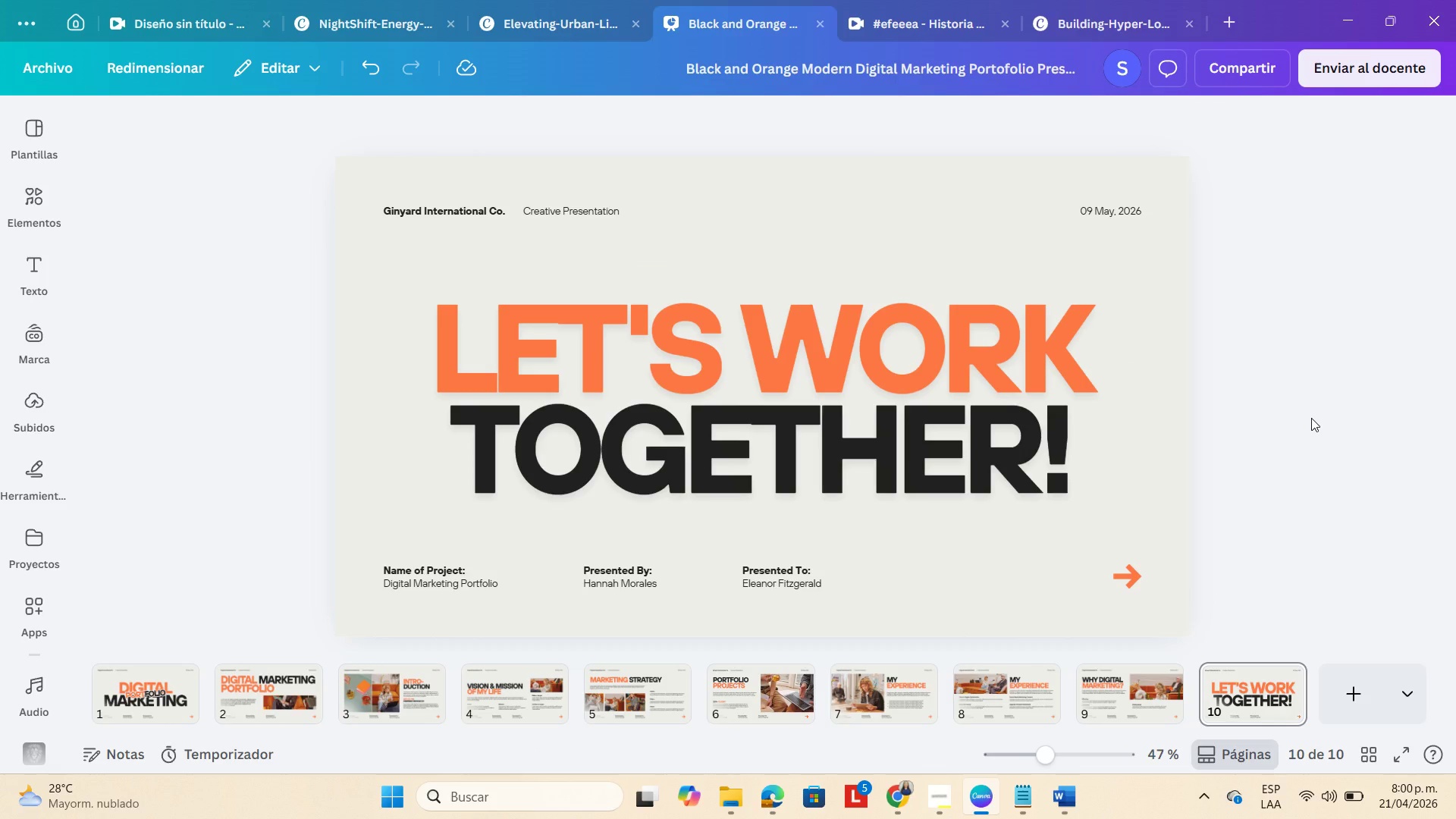 
key(Control+C)
 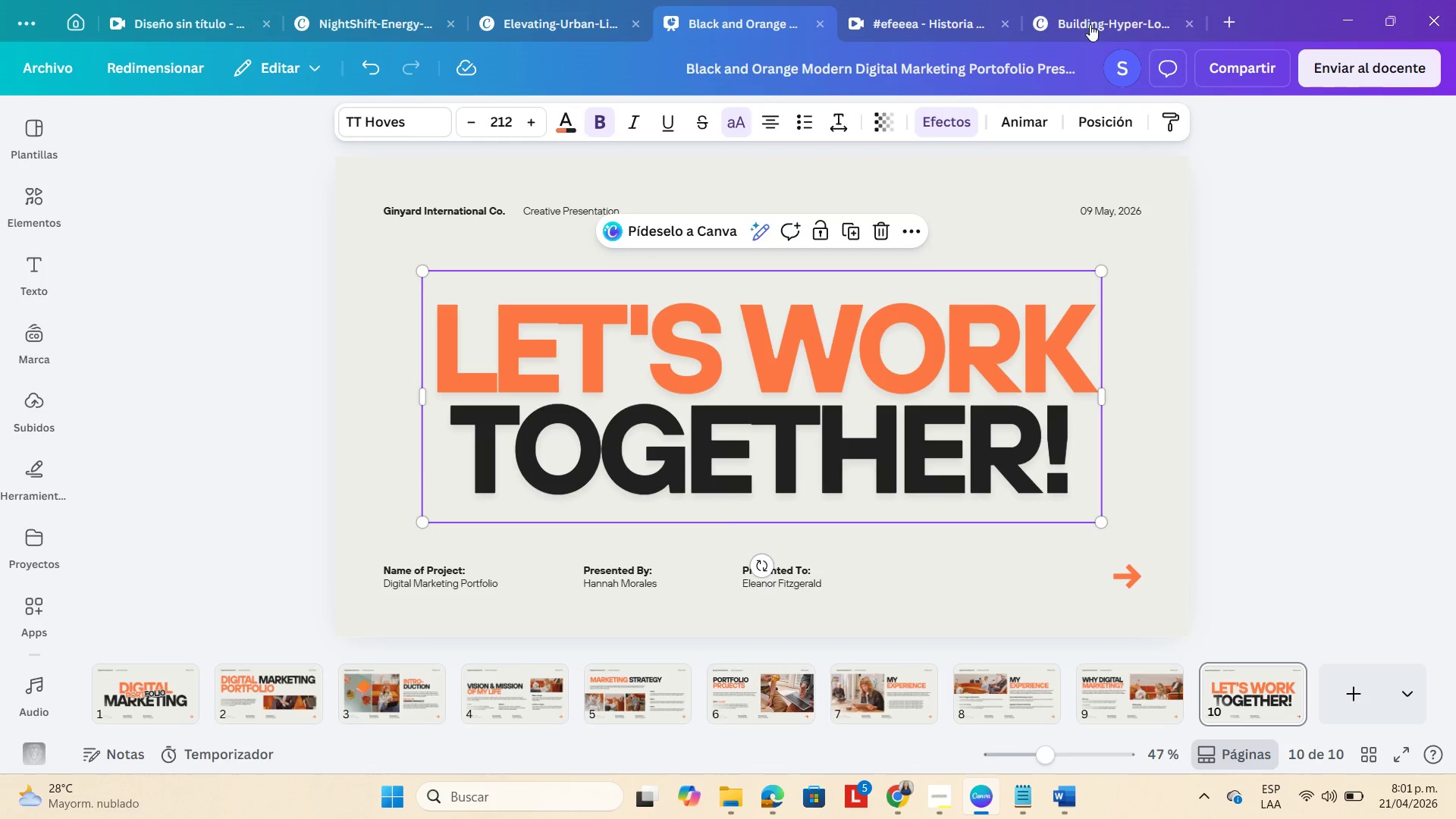 
left_click([1090, 25])
 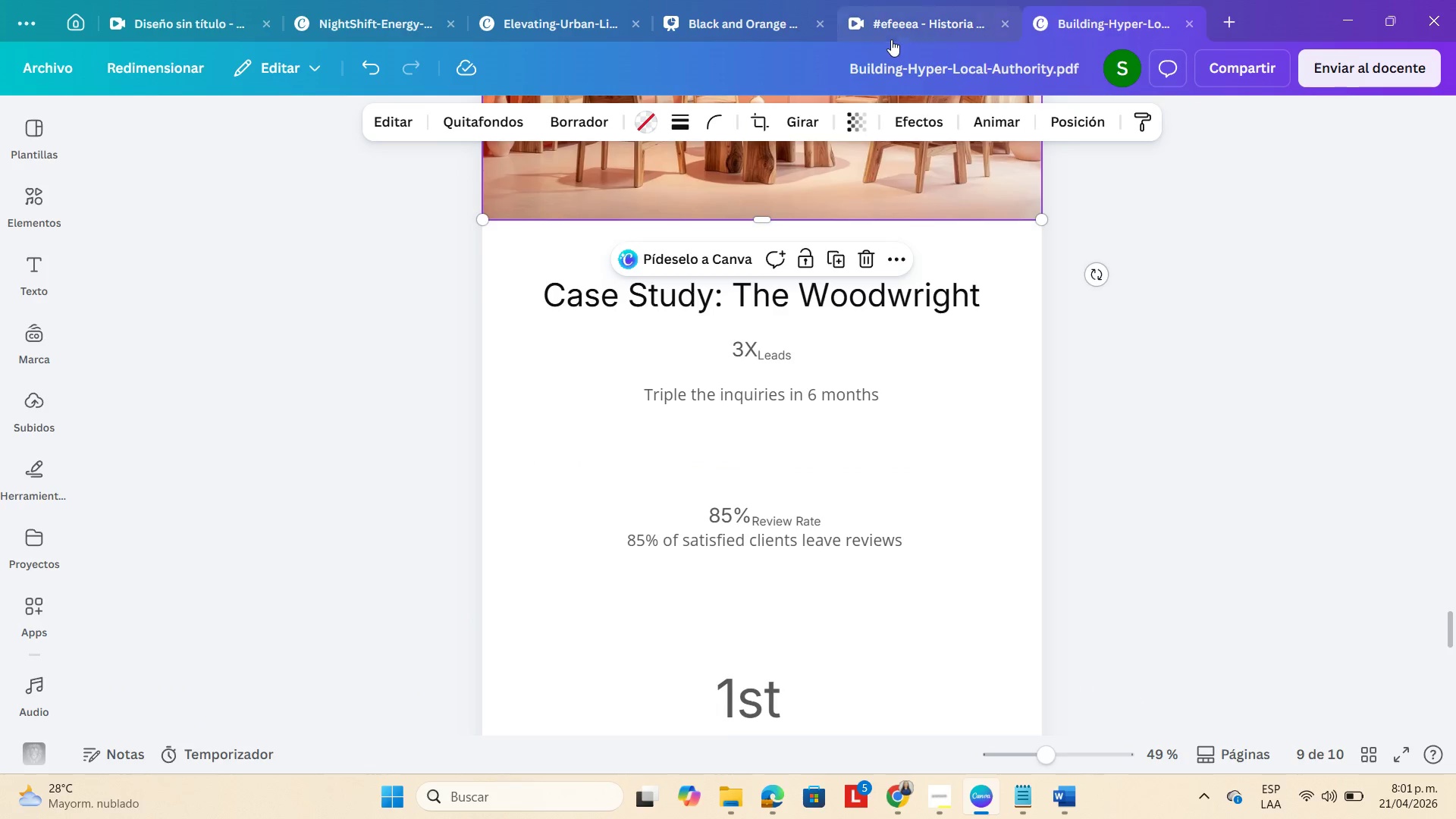 
left_click([907, 52])
 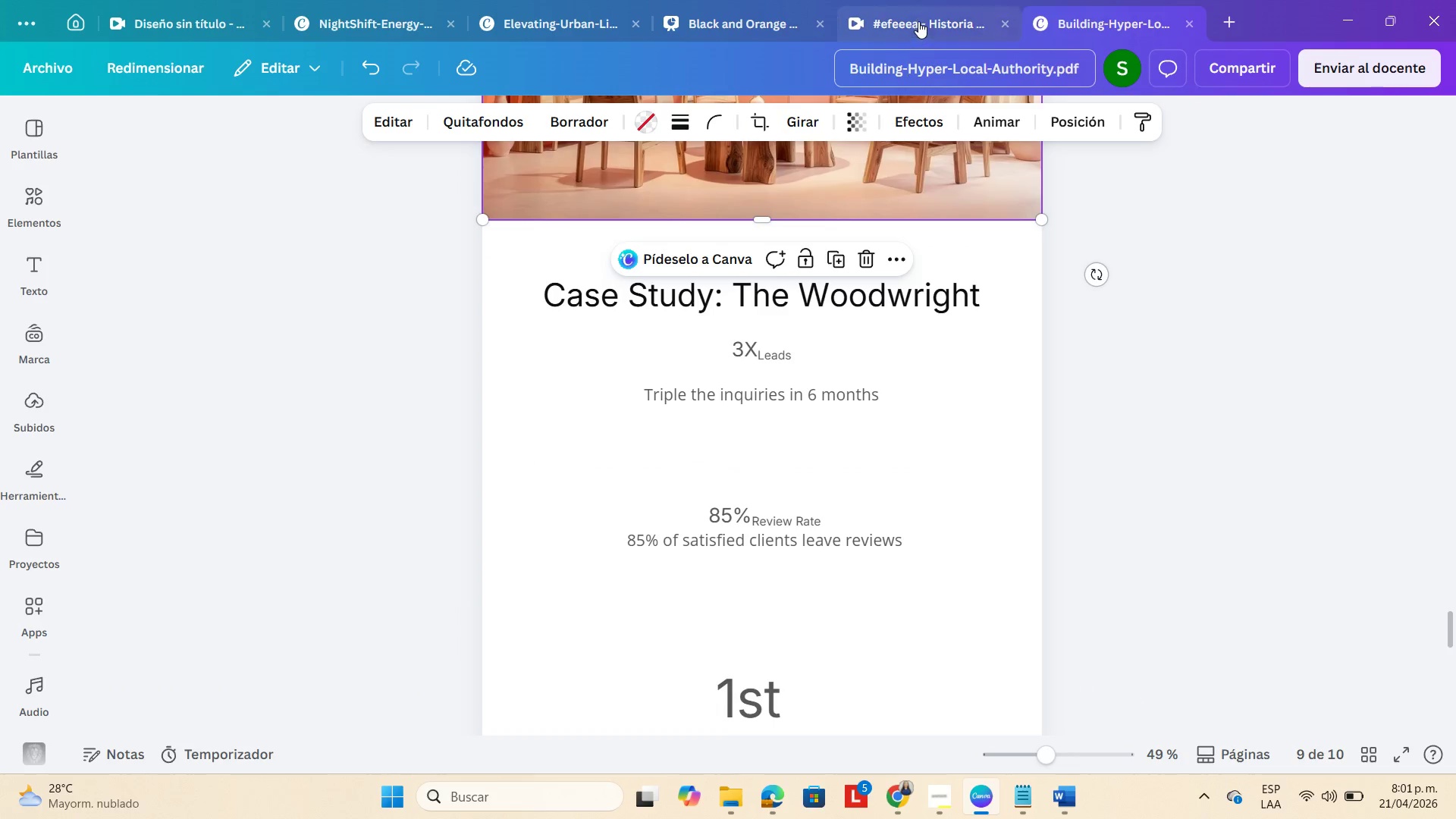 
left_click([918, 21])
 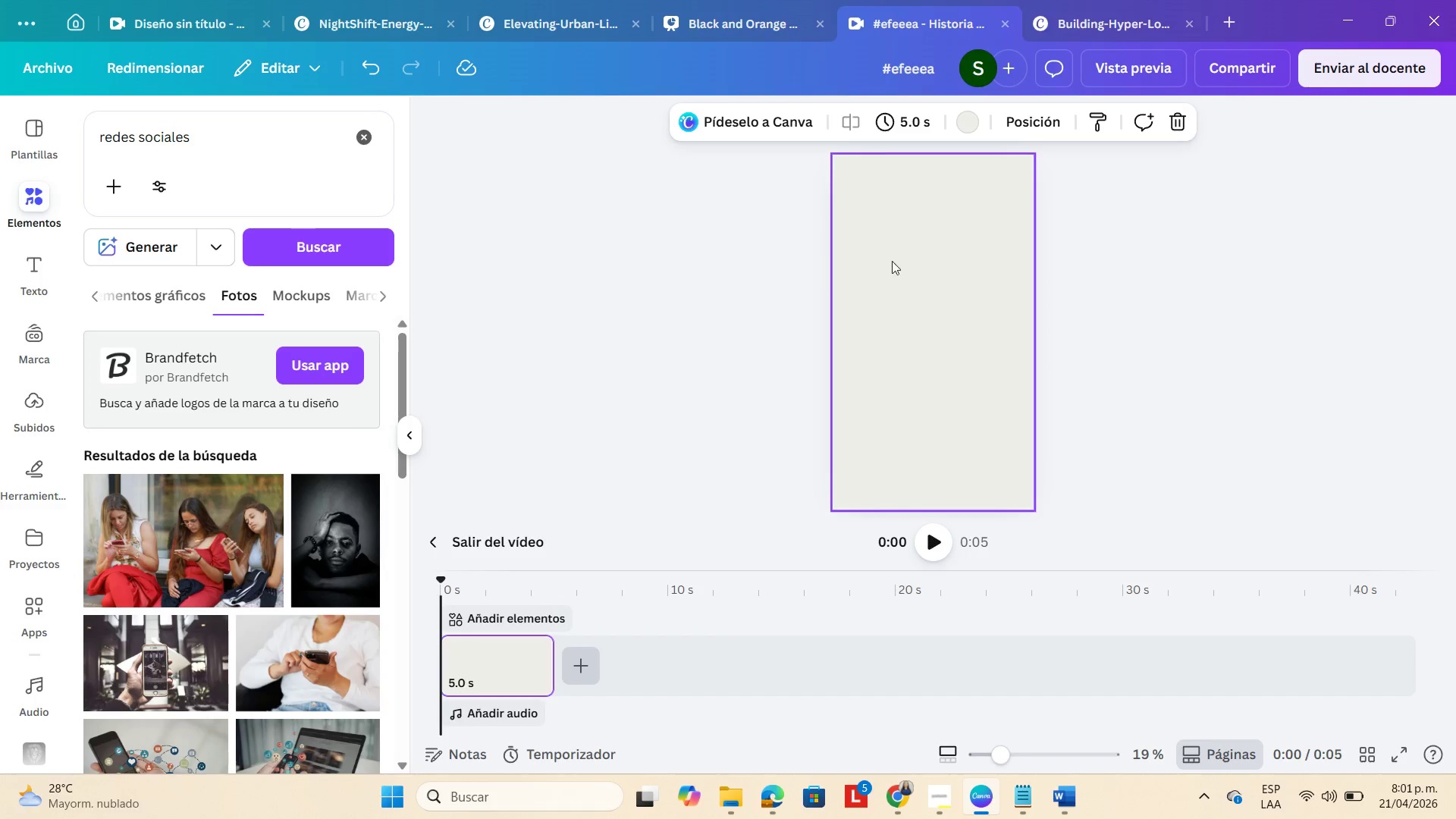 
left_click([905, 273])
 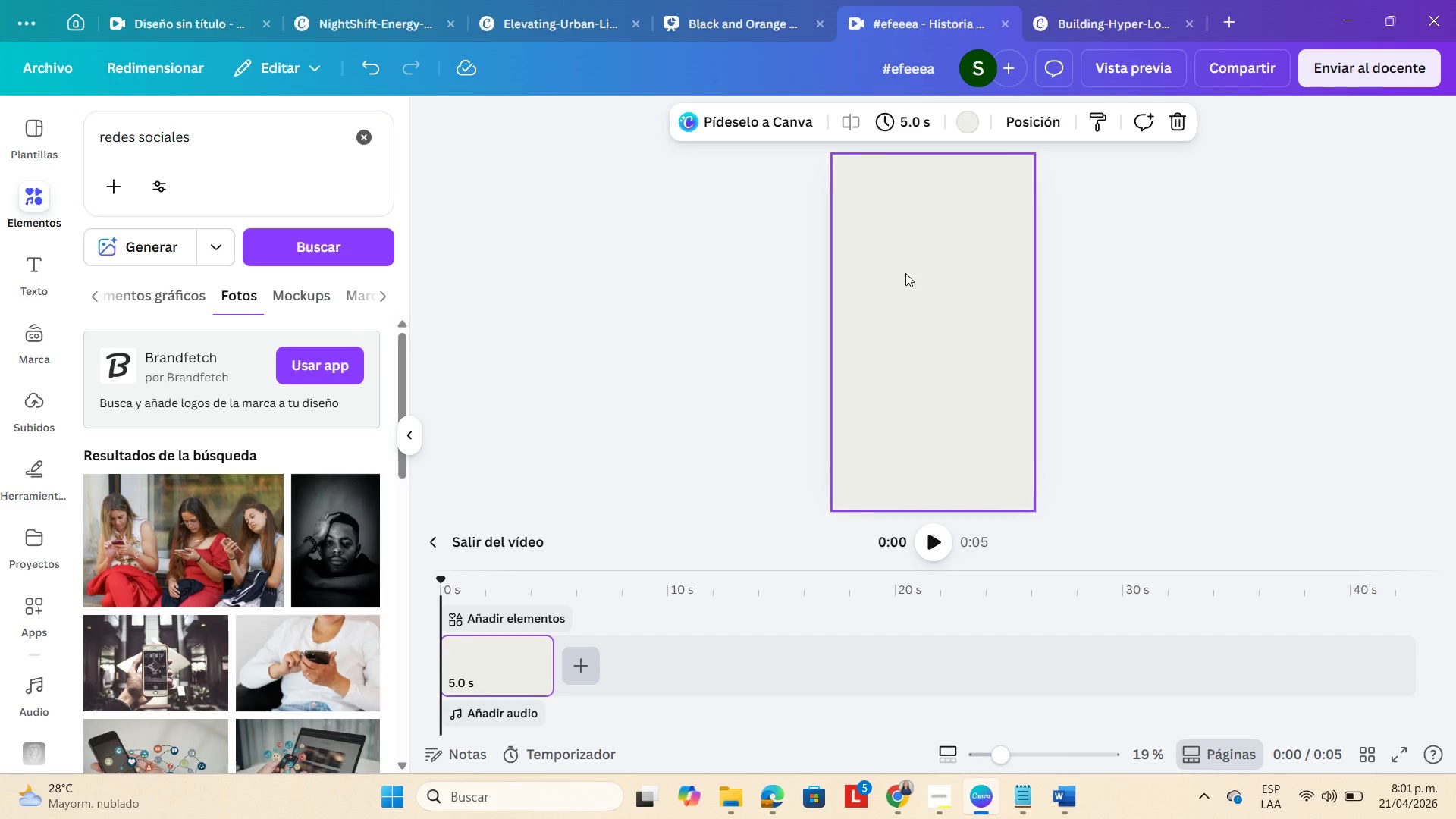 
key(Control+V)
 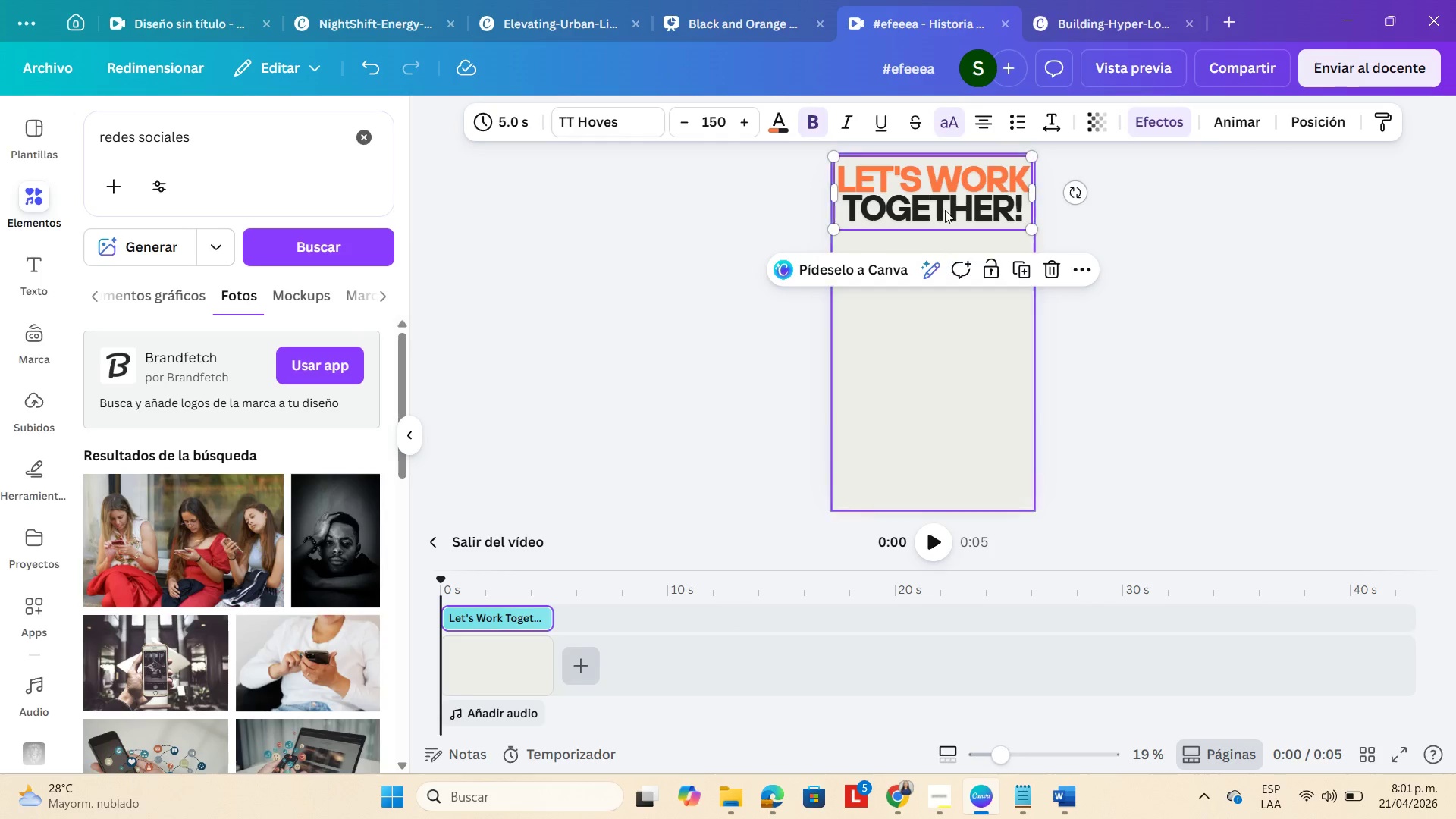 
left_click_drag(start_coordinate=[945, 198], to_coordinate=[944, 341])
 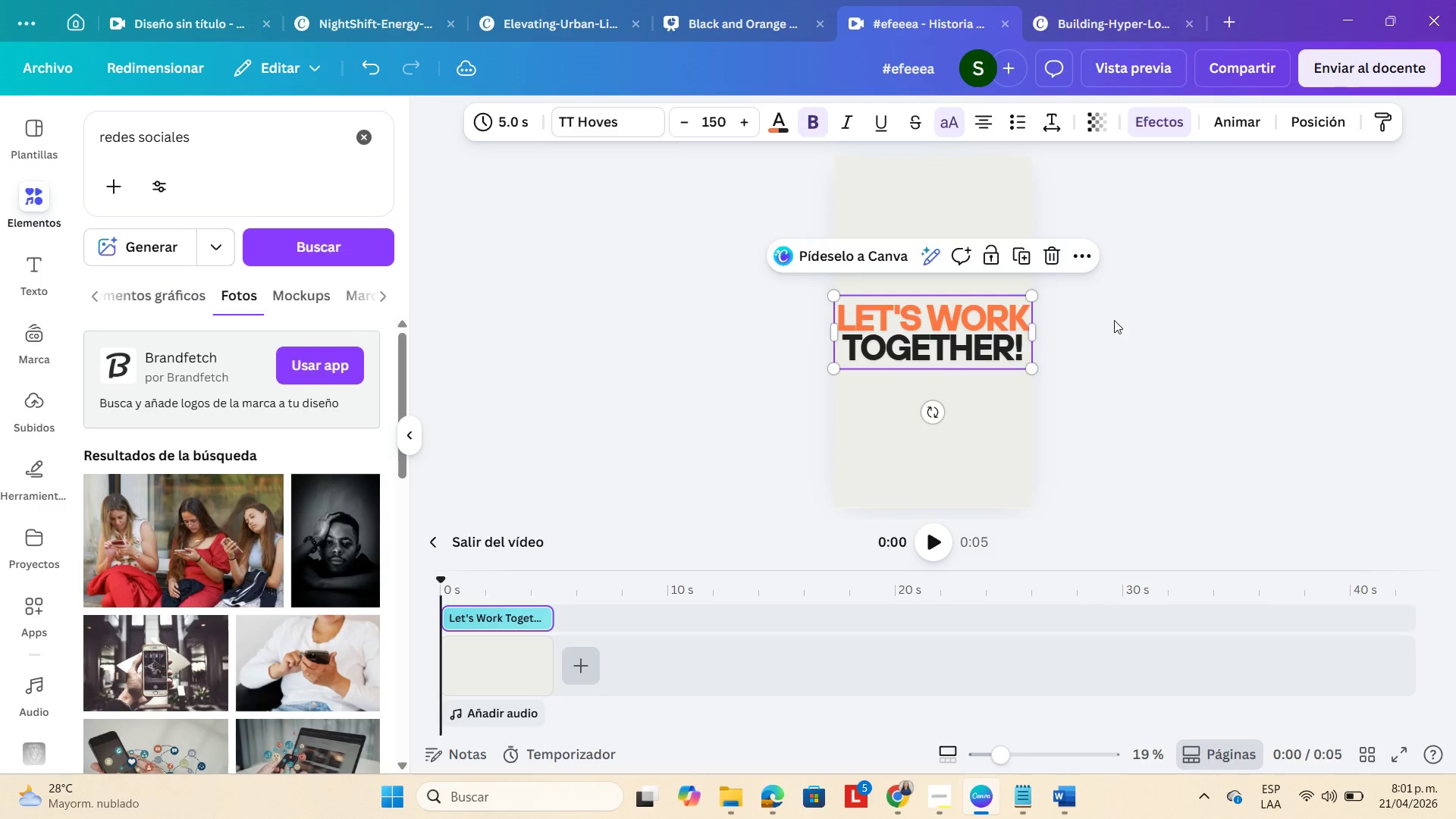 
left_click([1114, 320])
 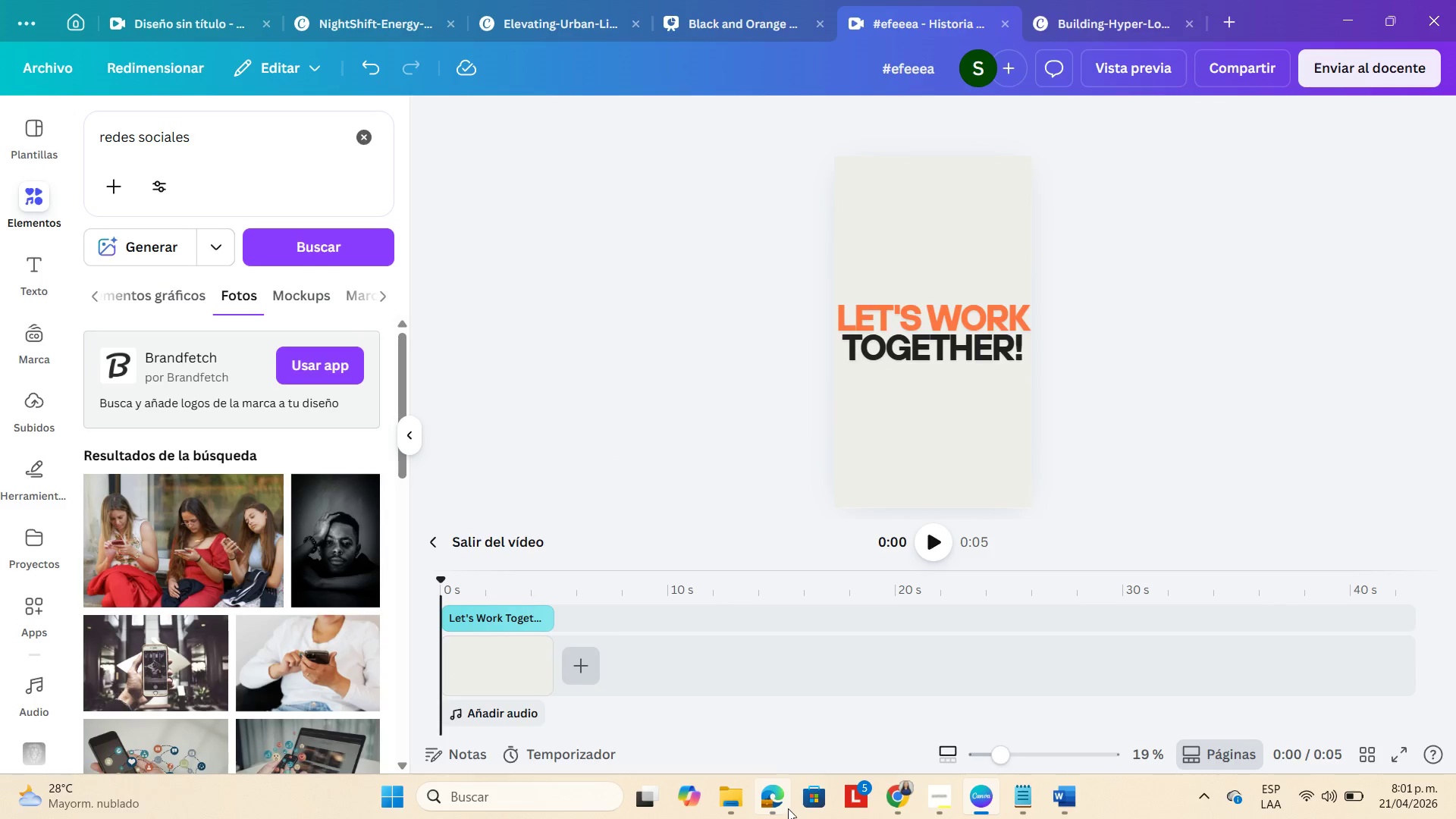 
left_click([780, 800])
 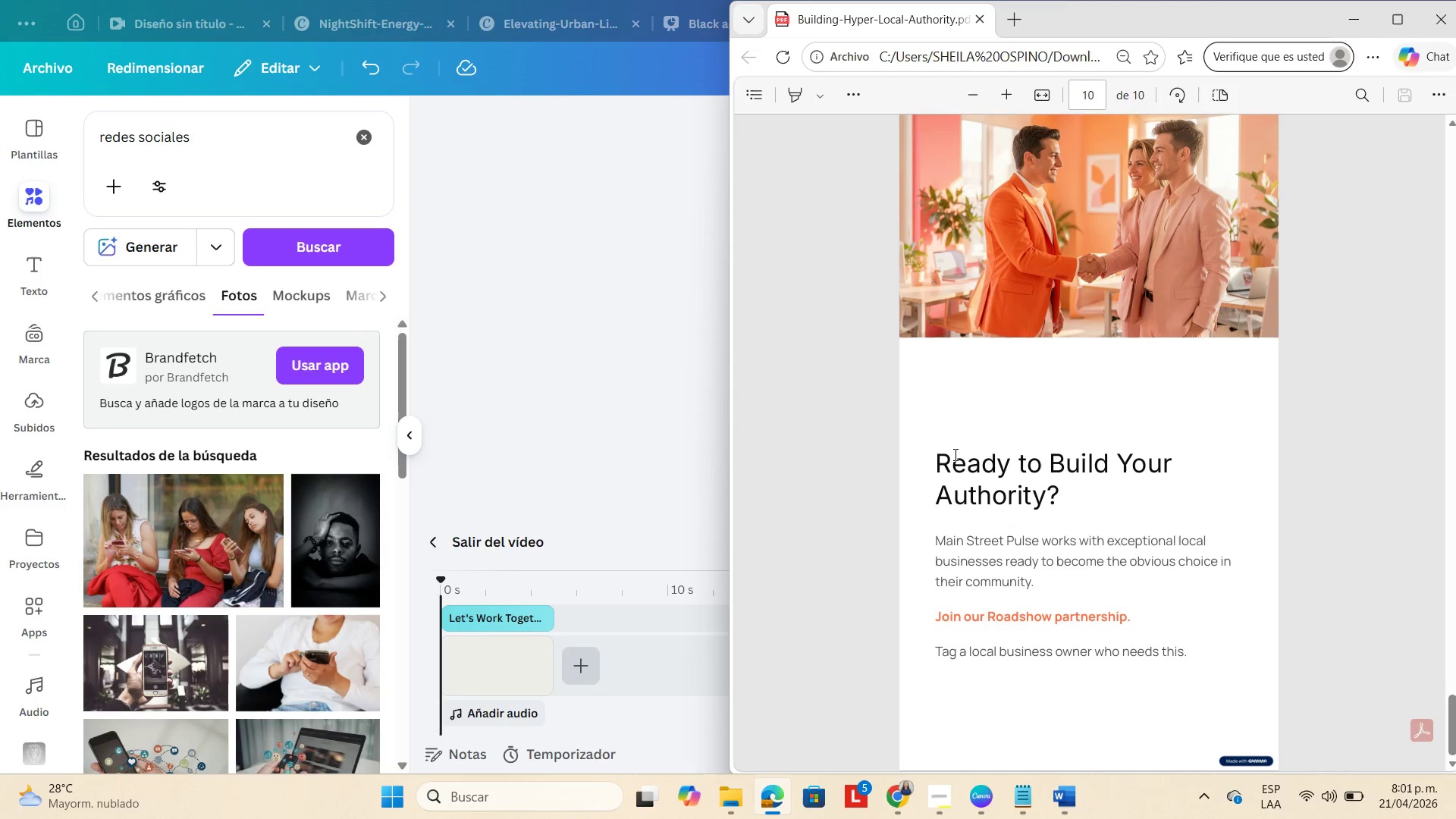 
left_click_drag(start_coordinate=[935, 459], to_coordinate=[1059, 500])
 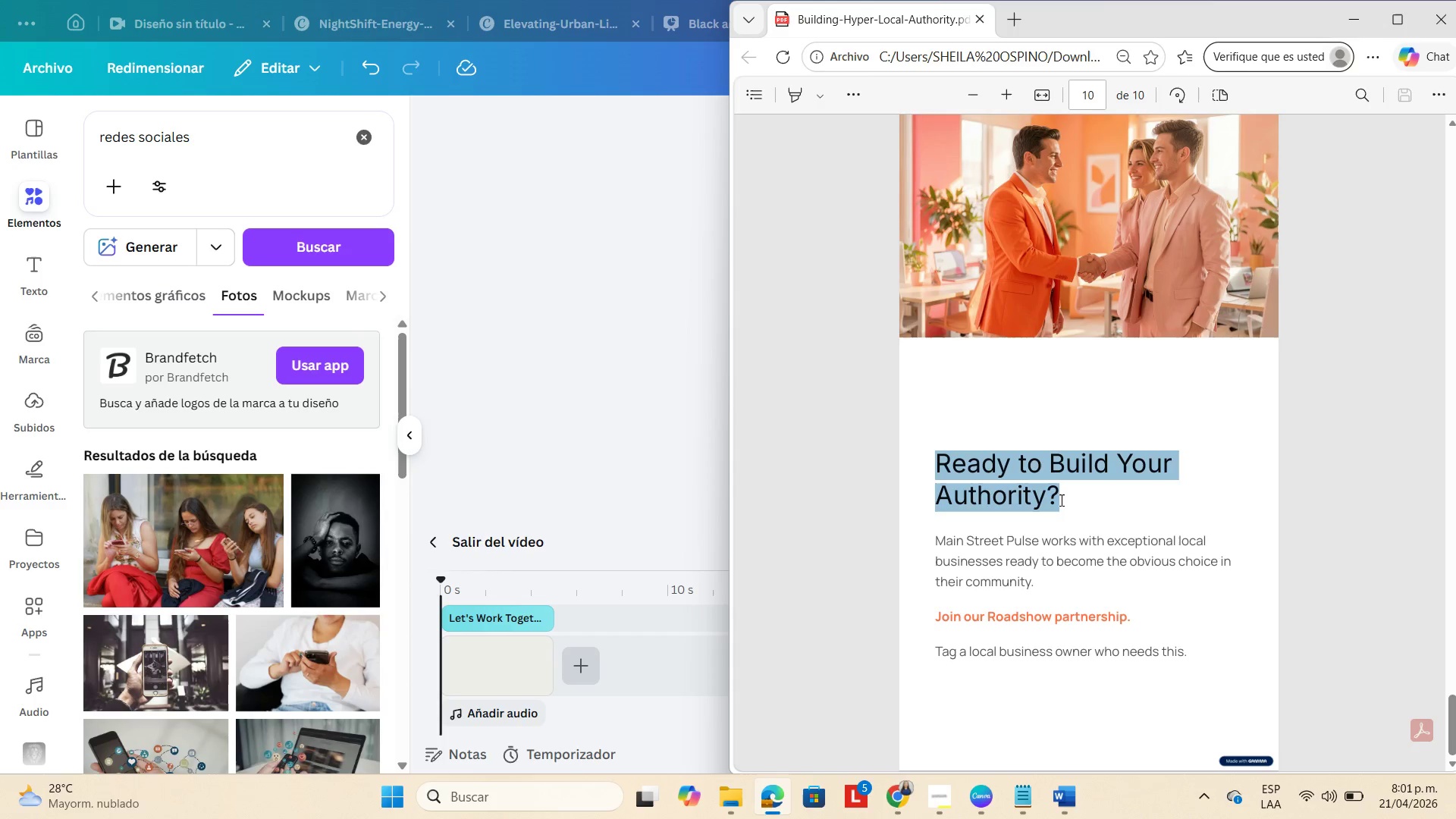 
key(Control+C)
 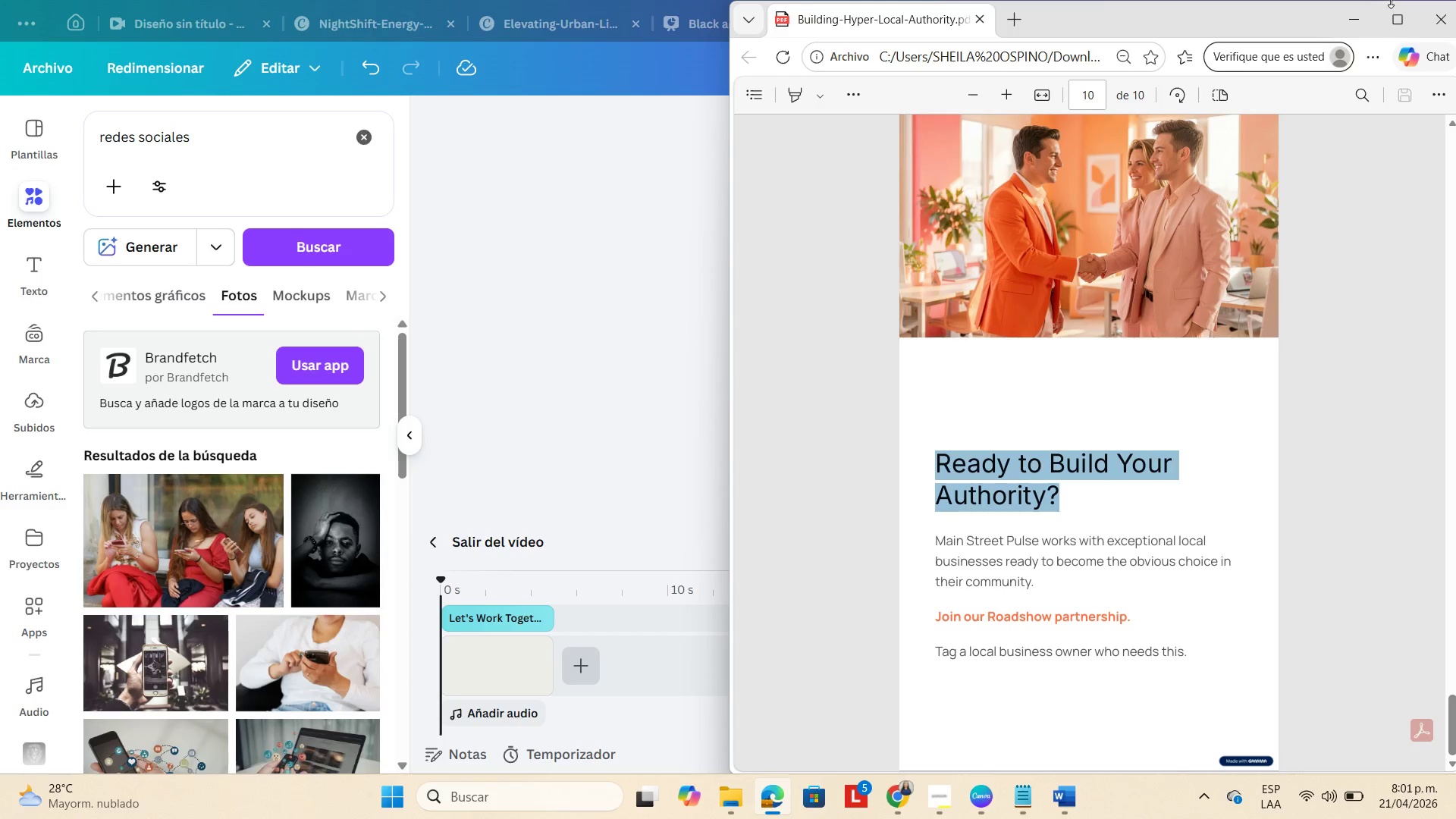 
left_click([1351, 13])
 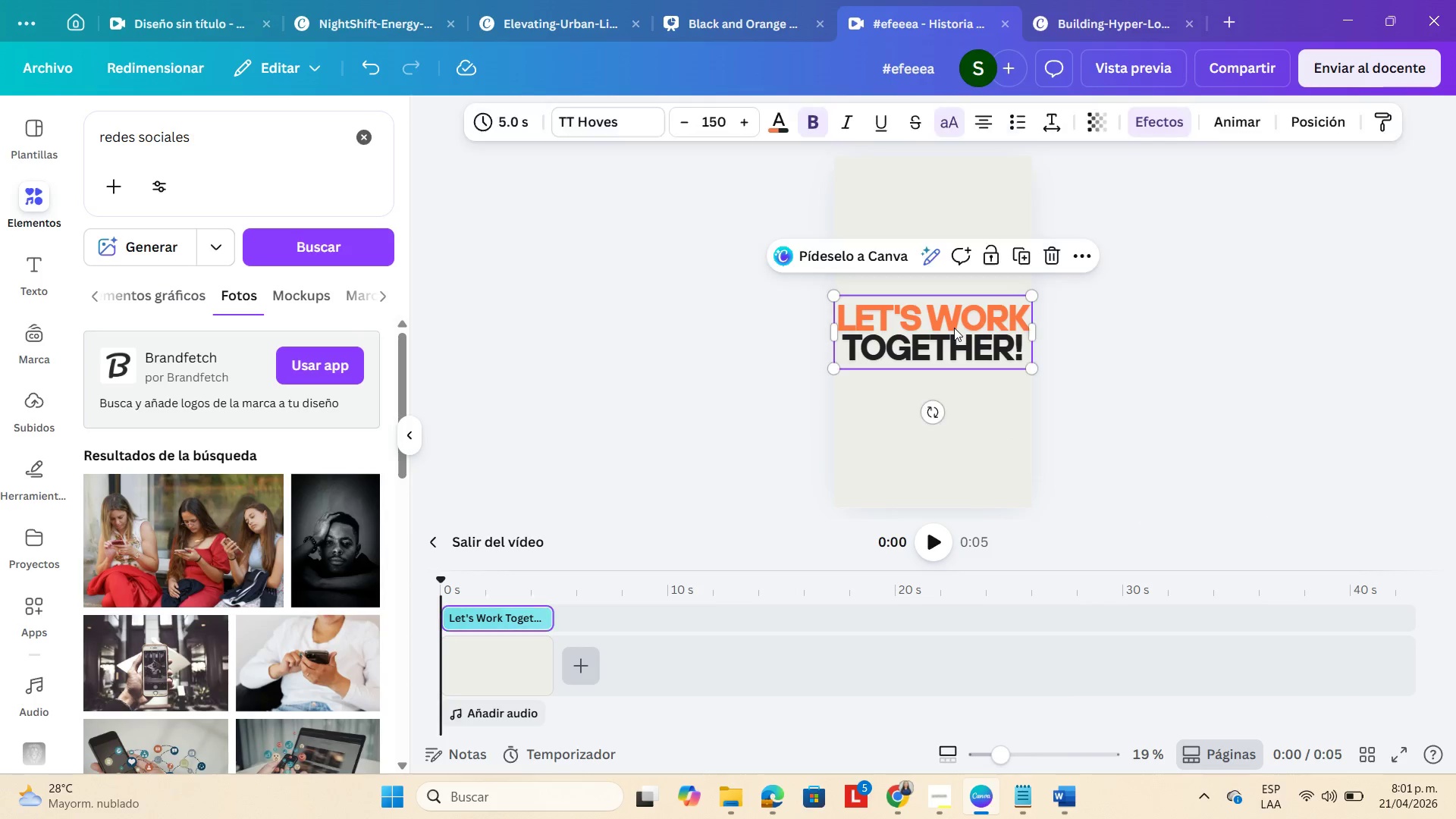 
double_click([954, 328])
 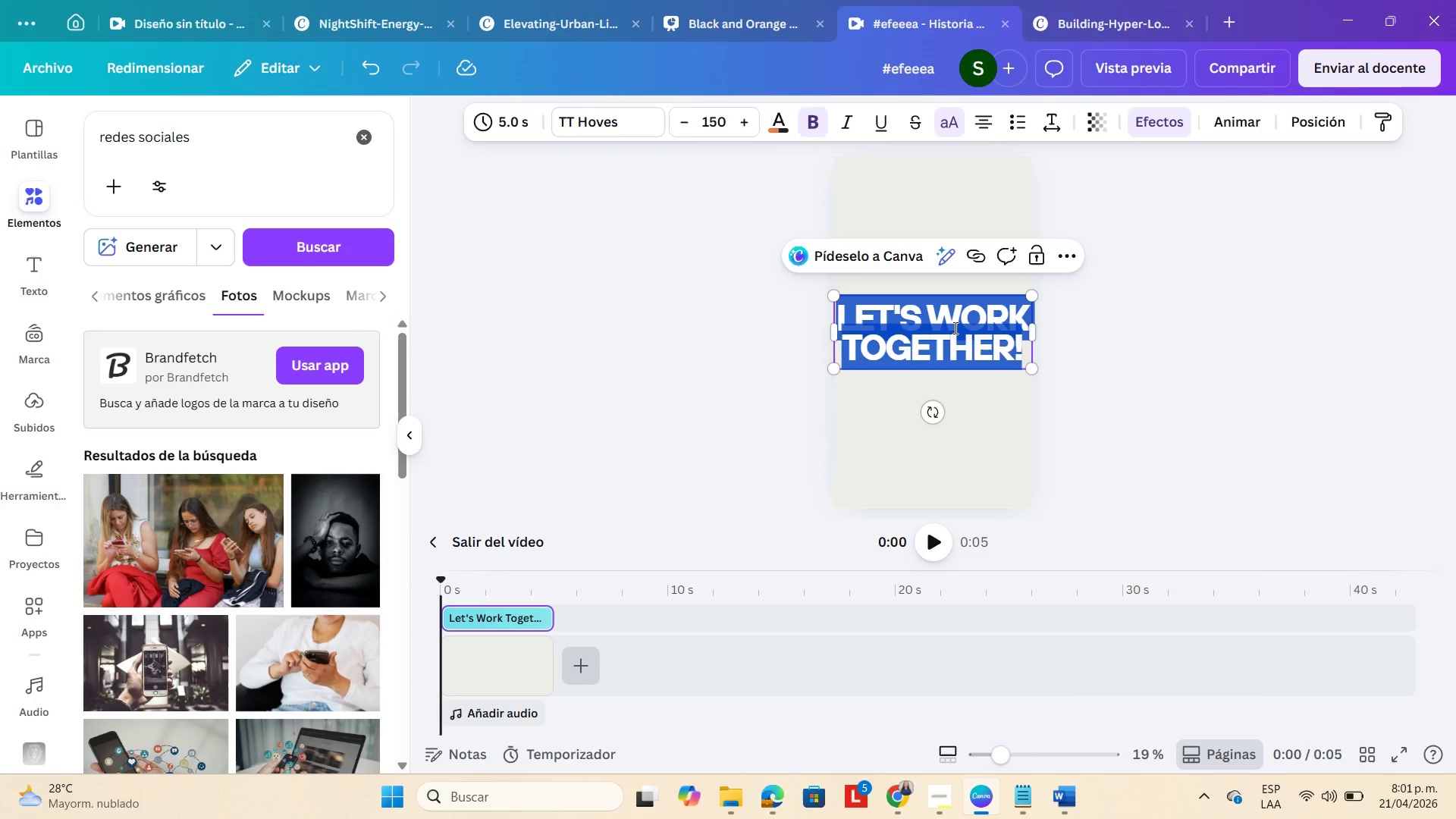 
triple_click([954, 328])
 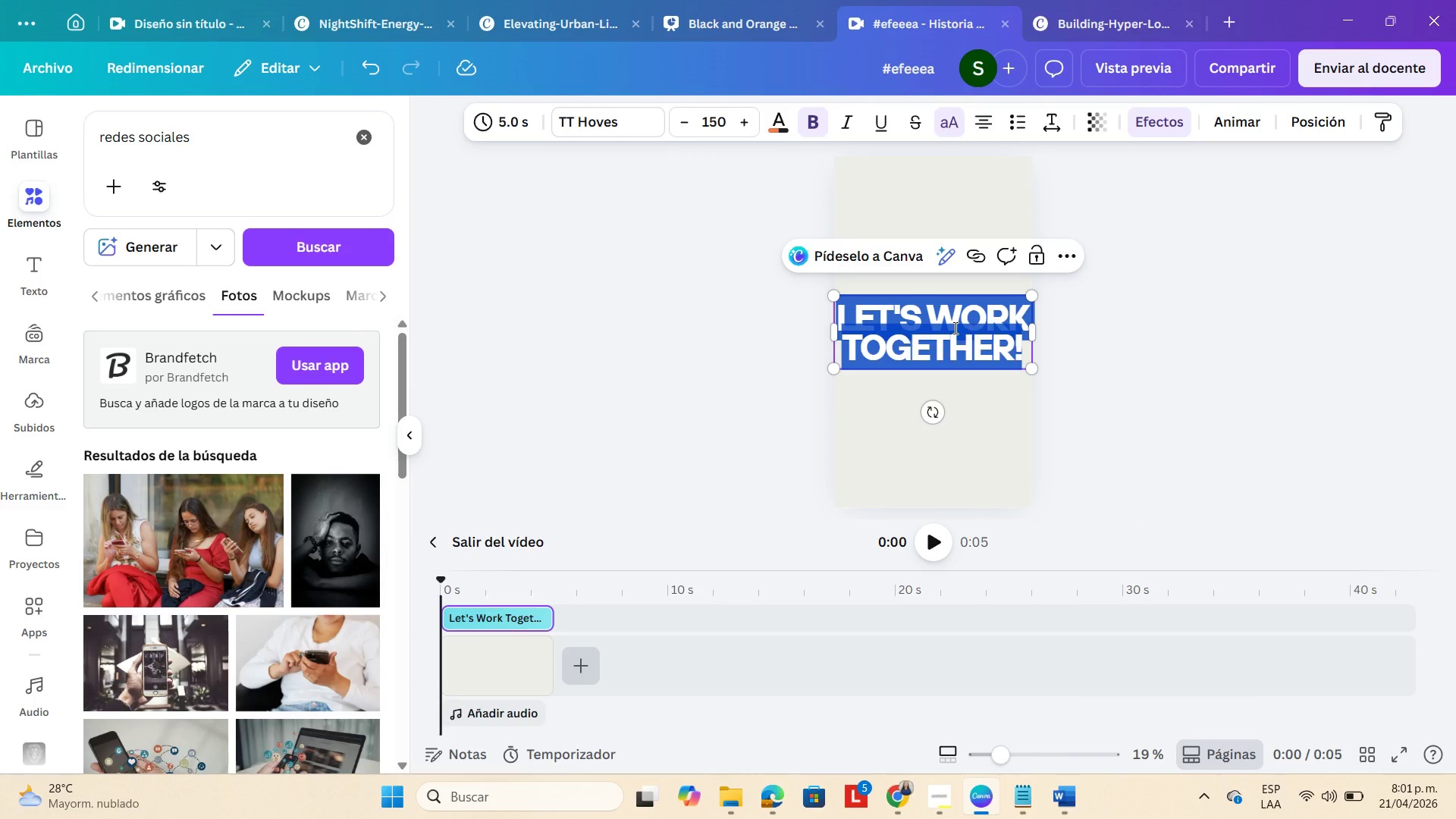 
key(Control+V)
 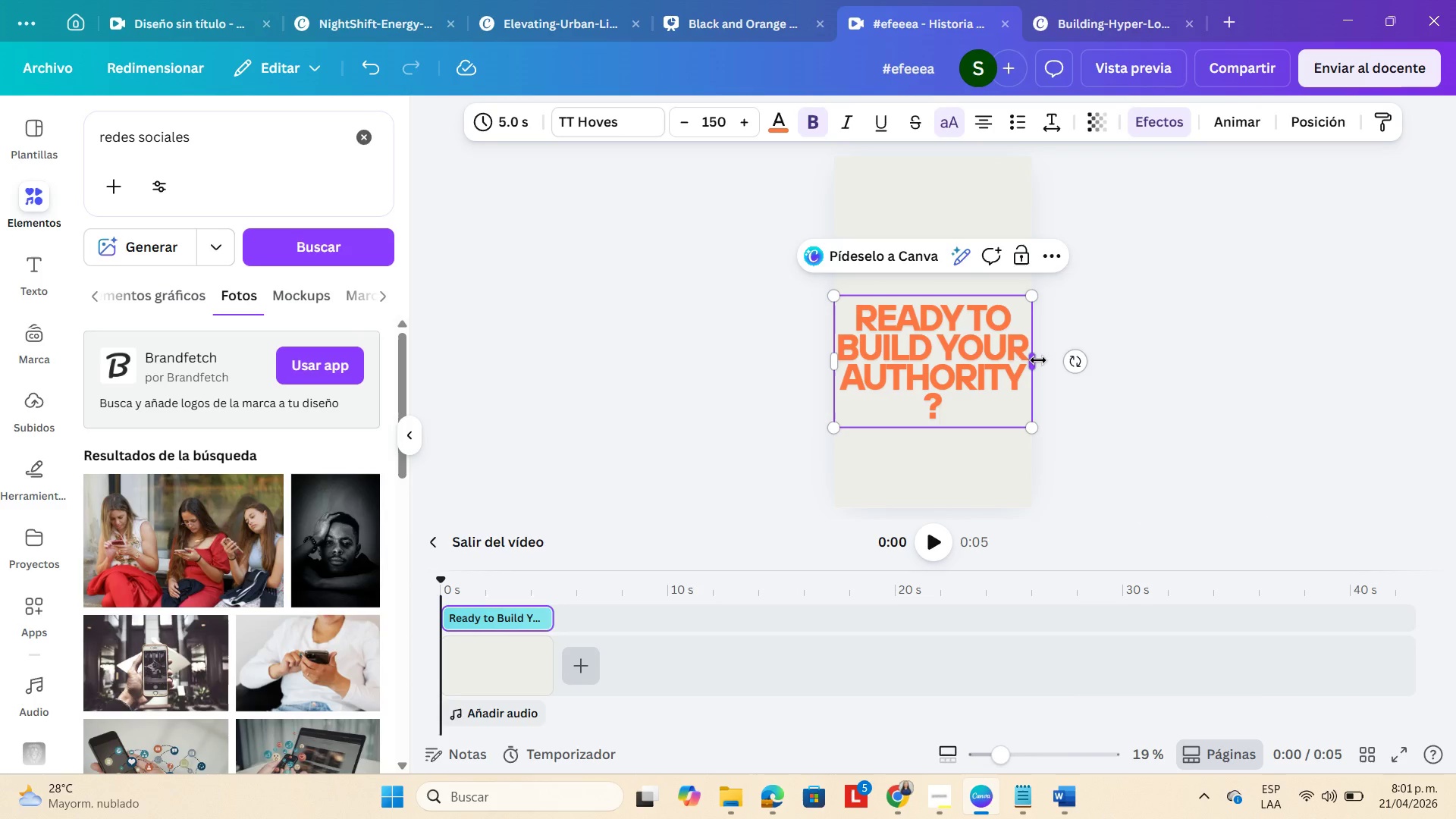 
left_click_drag(start_coordinate=[1037, 360], to_coordinate=[1179, 328])
 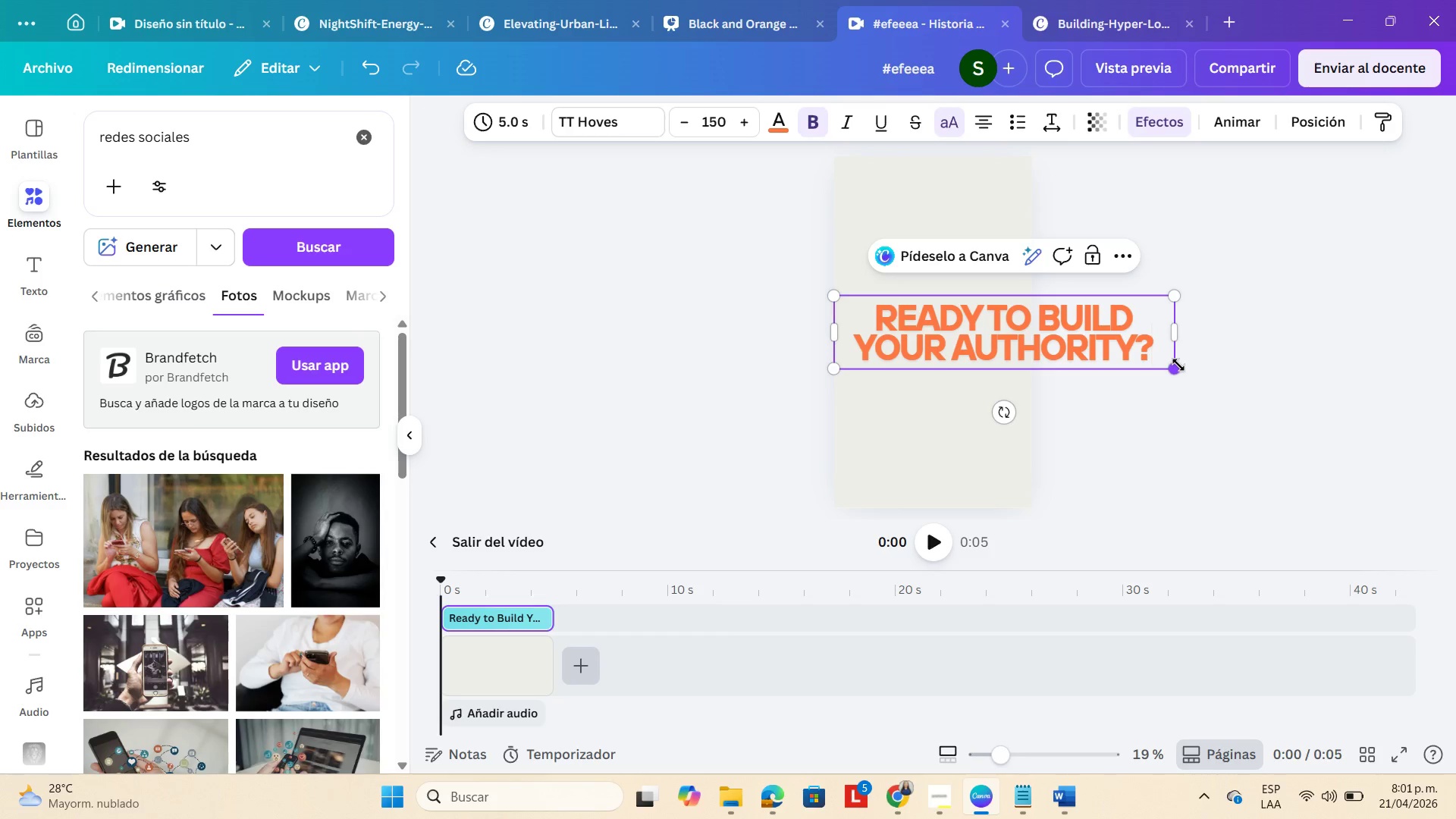 
left_click_drag(start_coordinate=[1175, 369], to_coordinate=[1035, 332])
 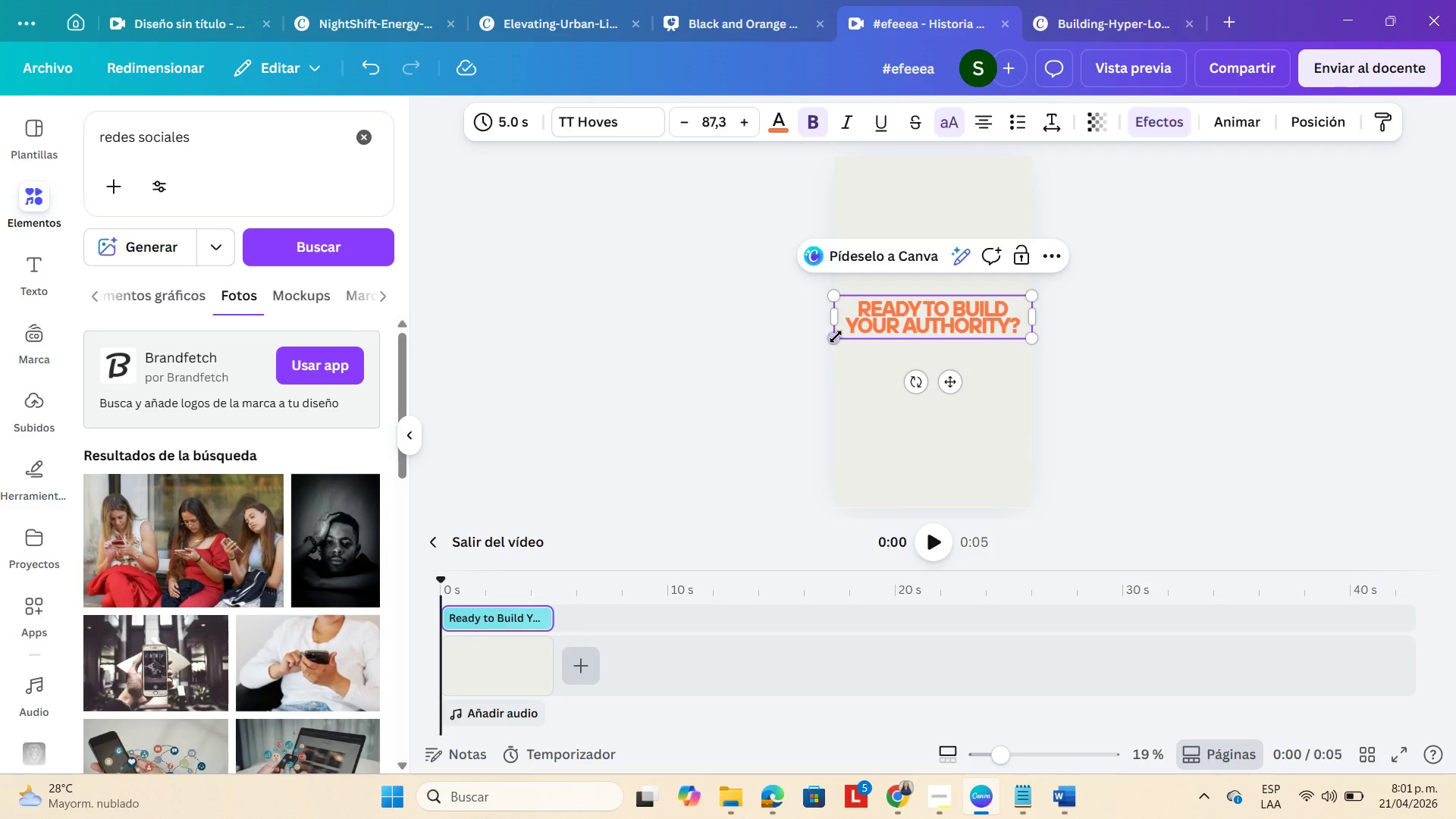 
left_click_drag(start_coordinate=[834, 337], to_coordinate=[833, 340])
 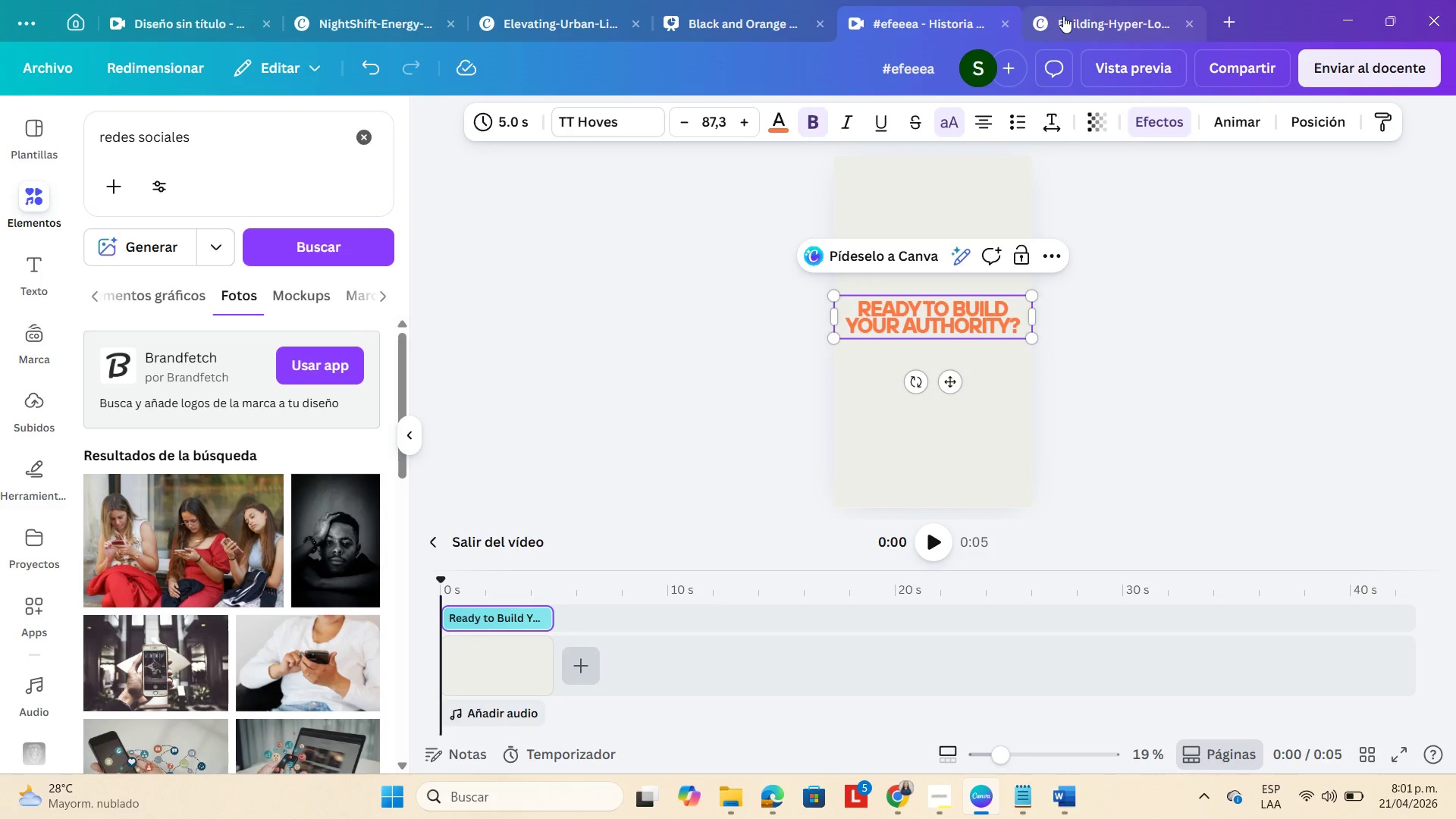 
left_click([1068, 16])
 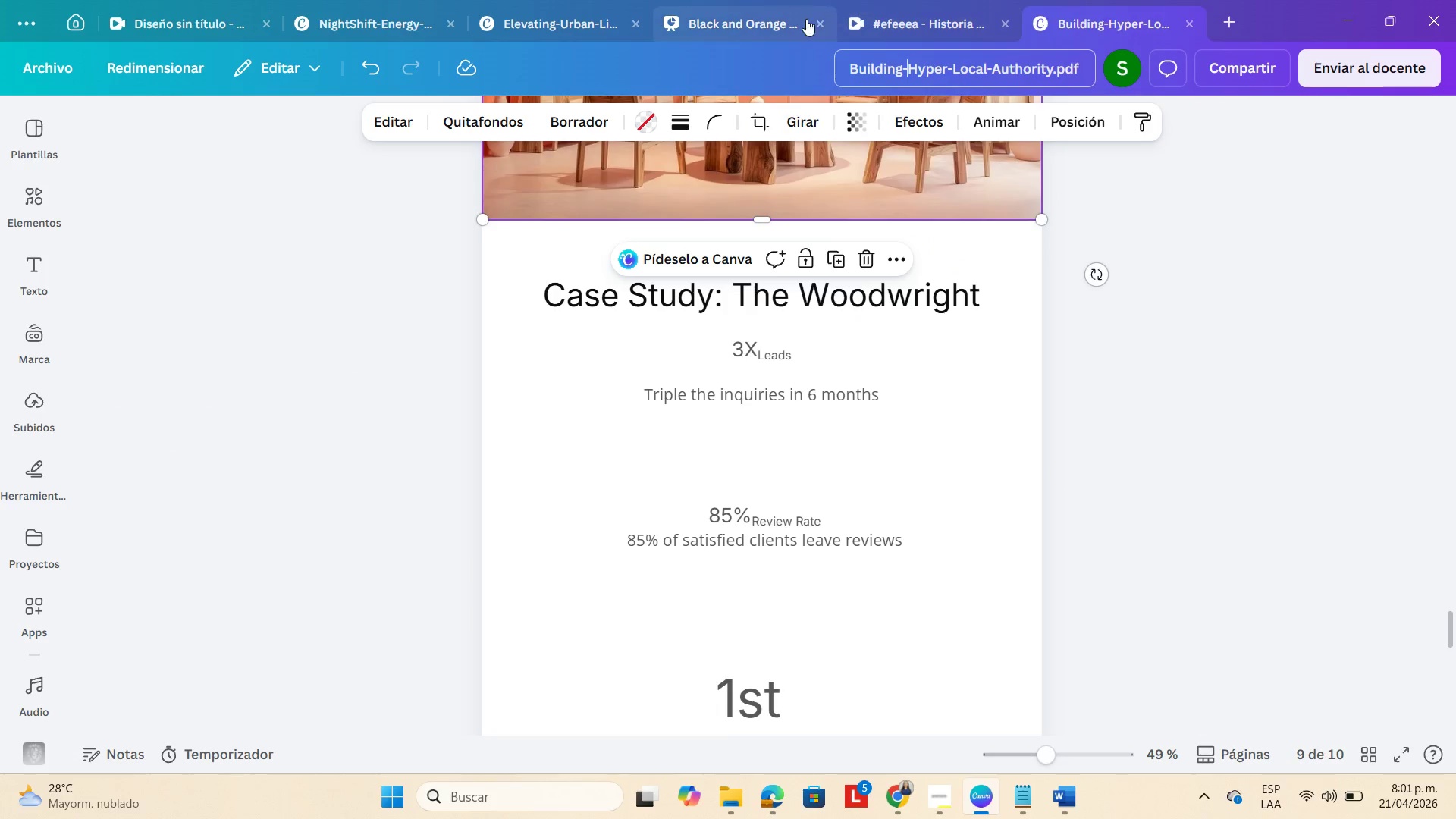 
left_click([764, 17])
 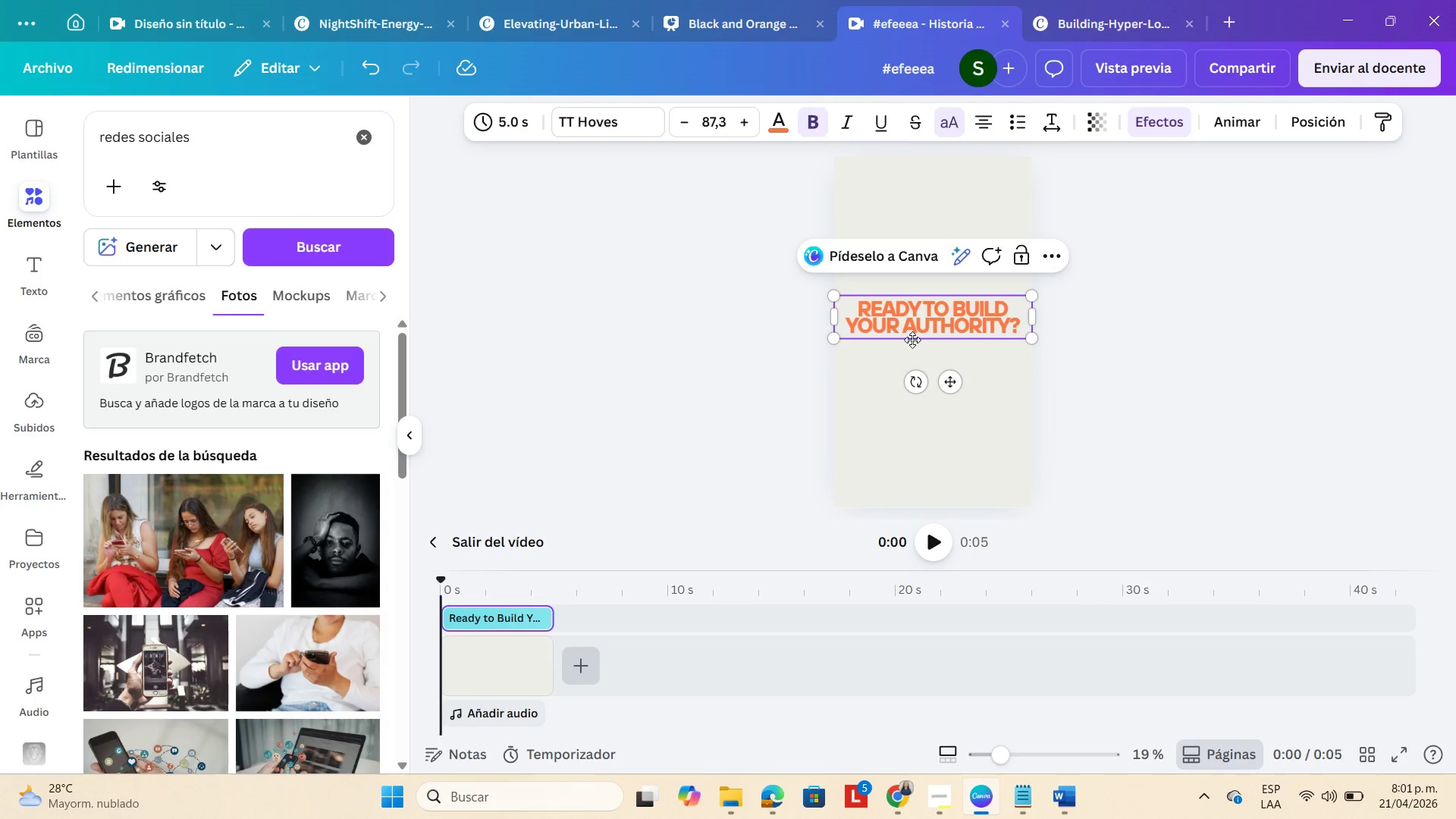 
double_click([914, 328])
 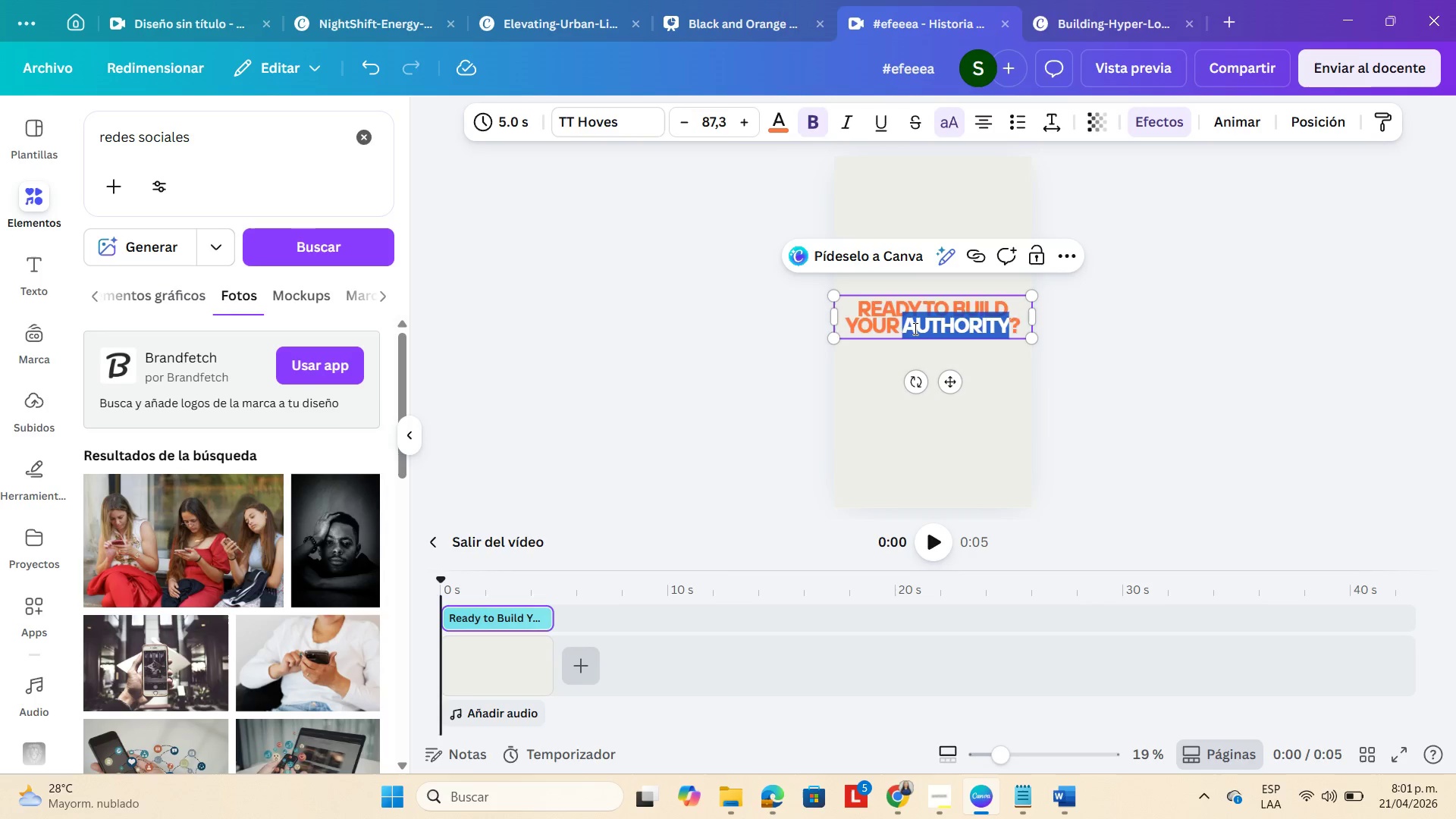 
triple_click([914, 328])
 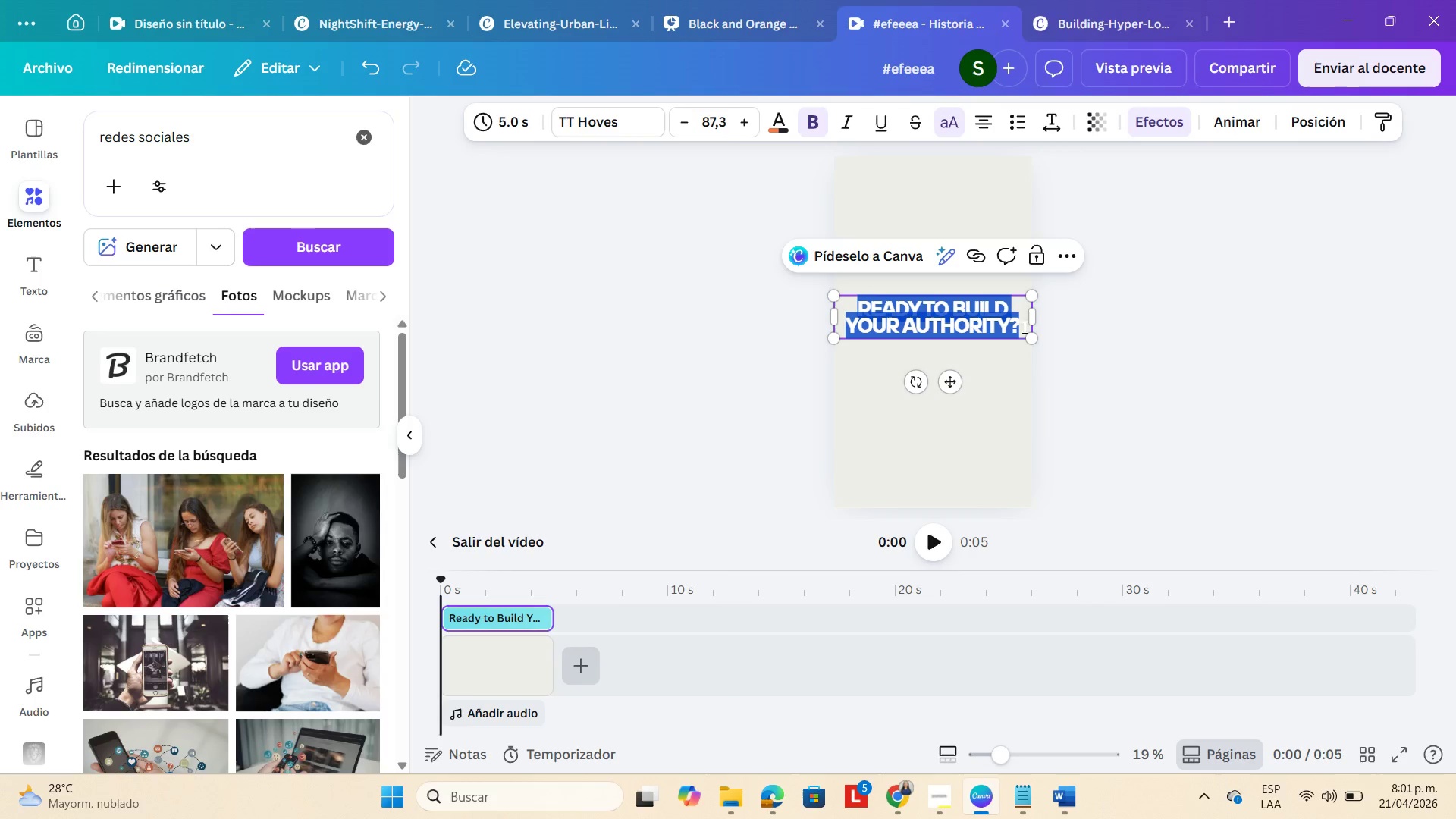 
left_click([1018, 329])
 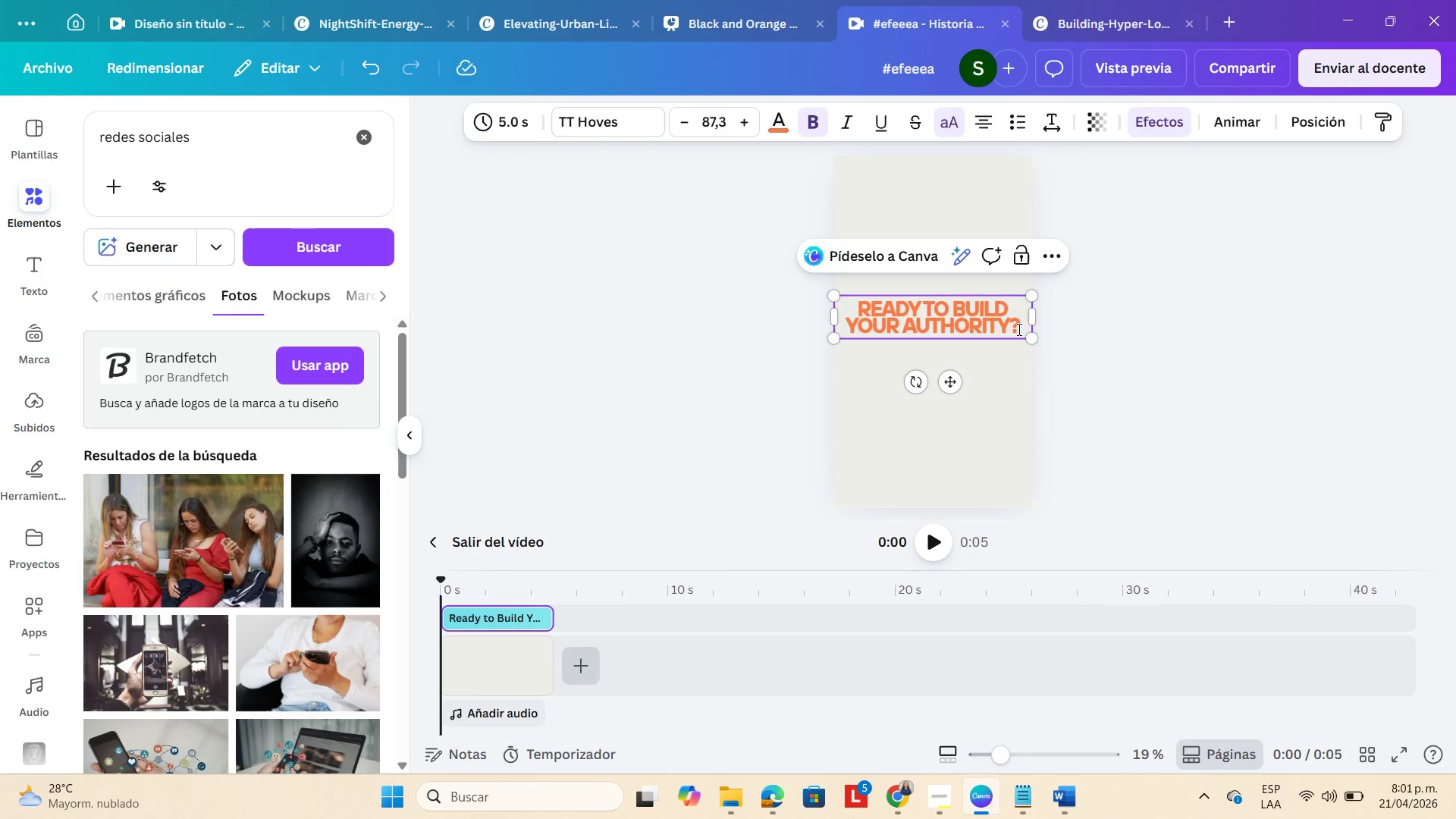 
left_click_drag(start_coordinate=[1018, 329], to_coordinate=[851, 338])
 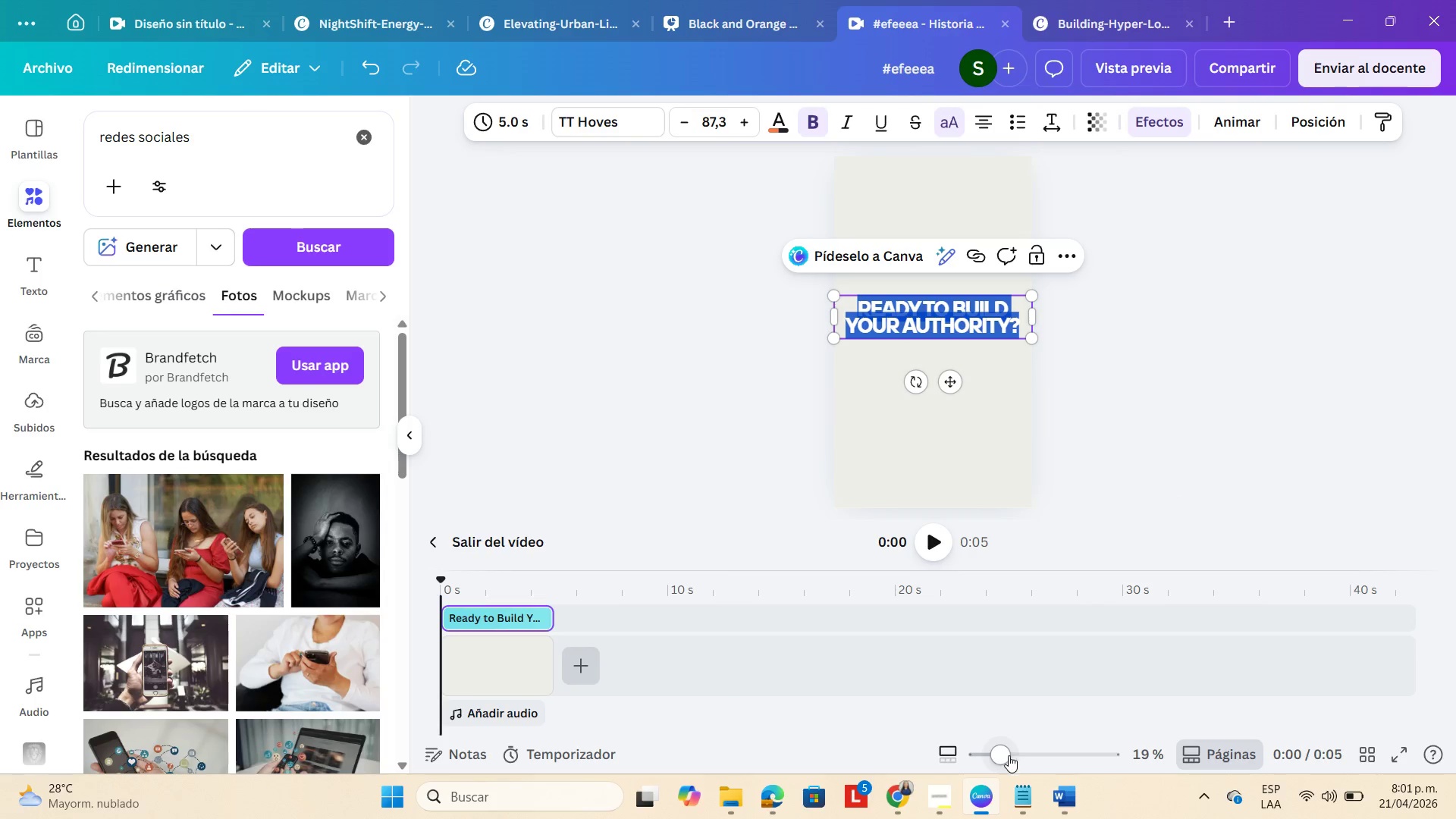 
double_click([1020, 754])
 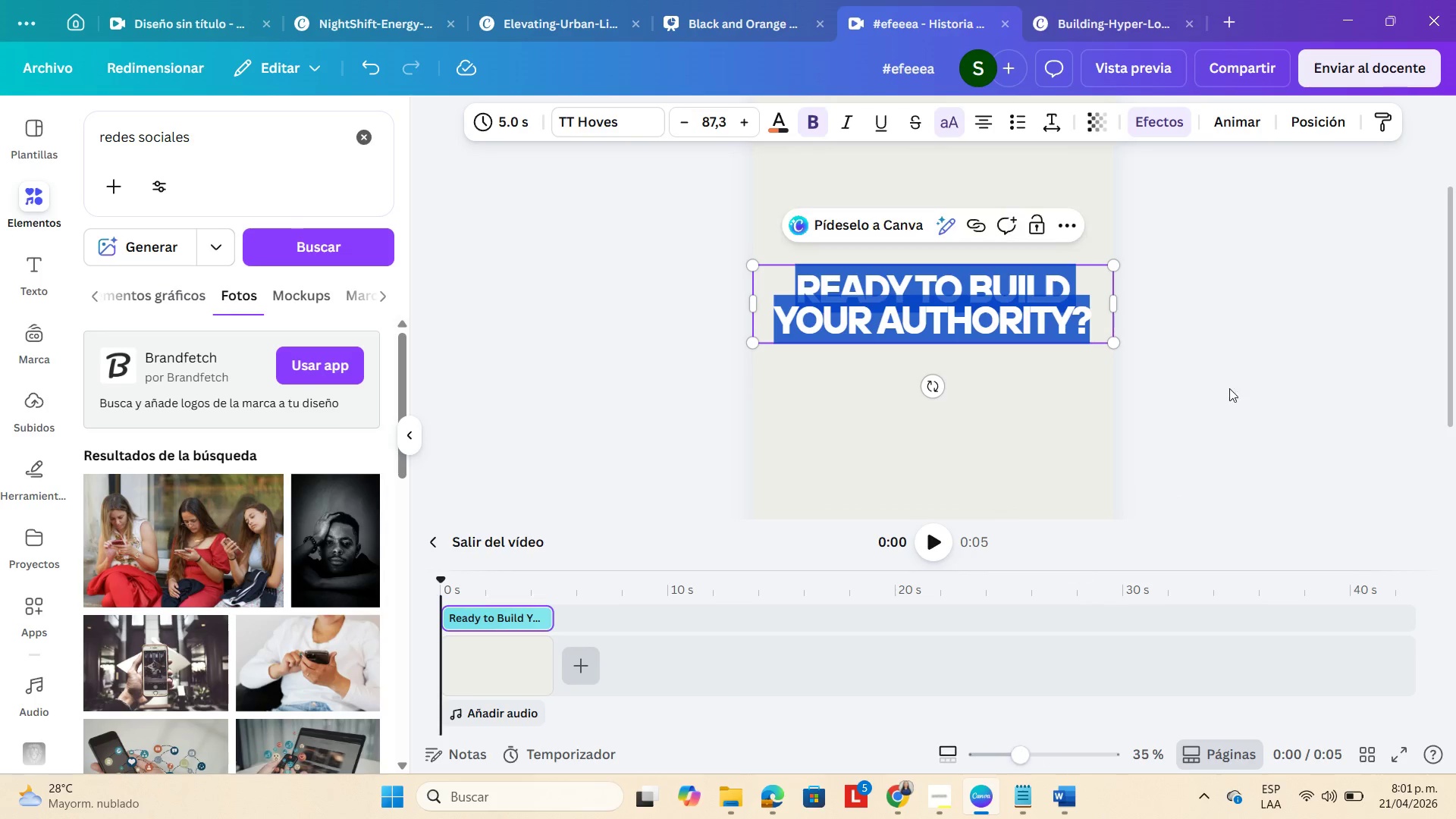 
triple_click([1230, 386])
 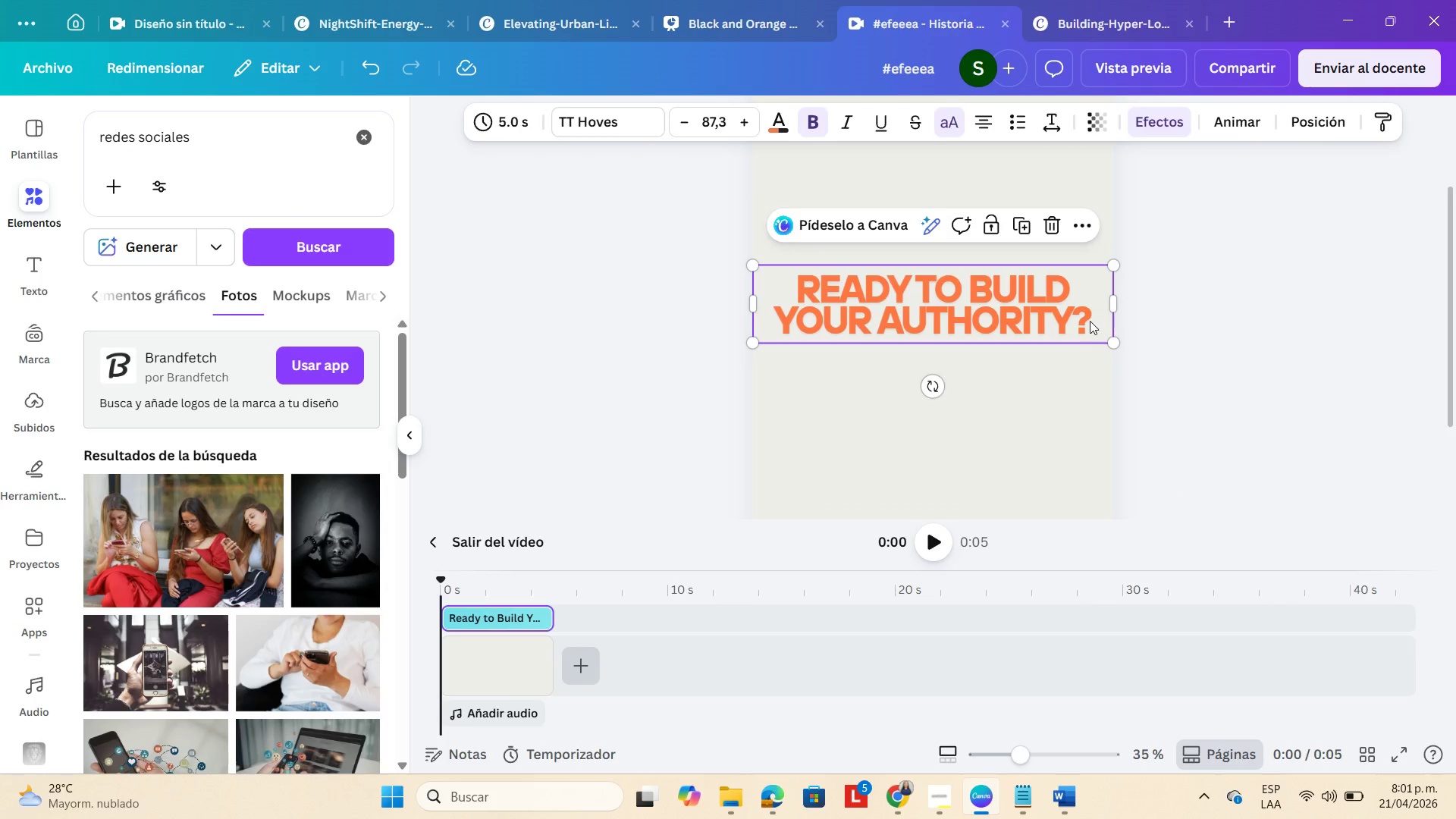 
double_click([1087, 328])
 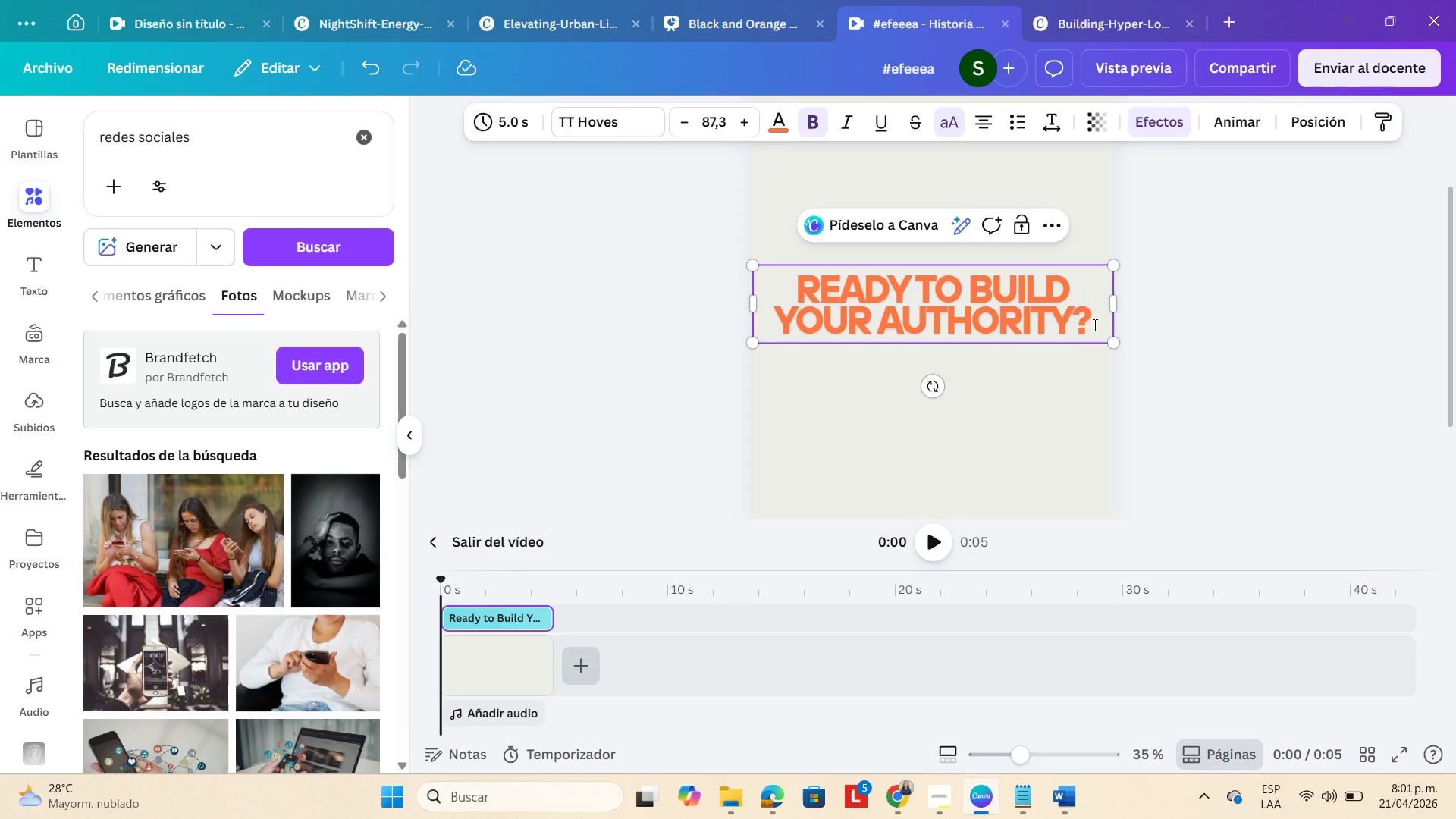 
left_click_drag(start_coordinate=[1093, 324], to_coordinate=[777, 325])
 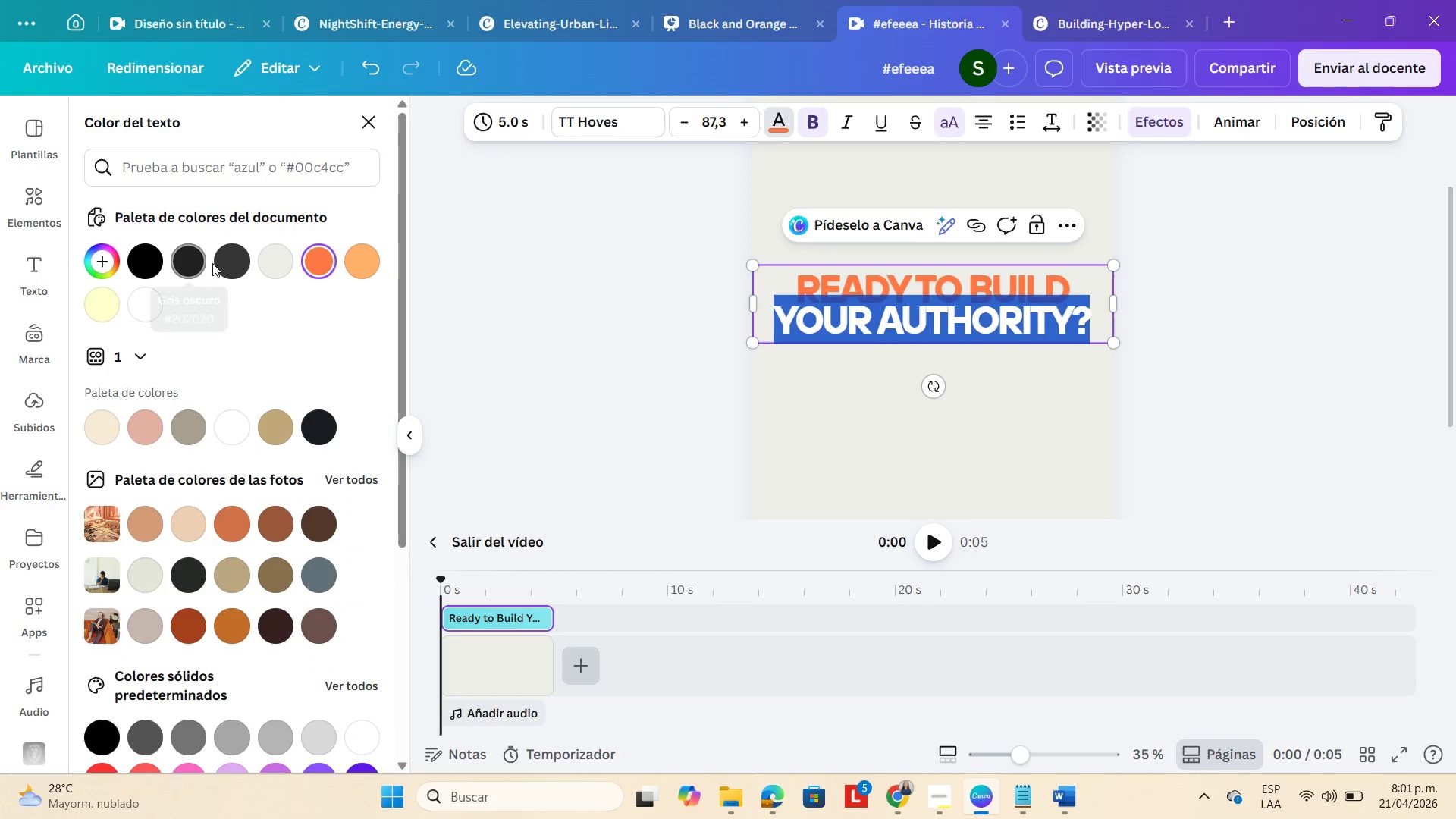 
left_click([239, 254])
 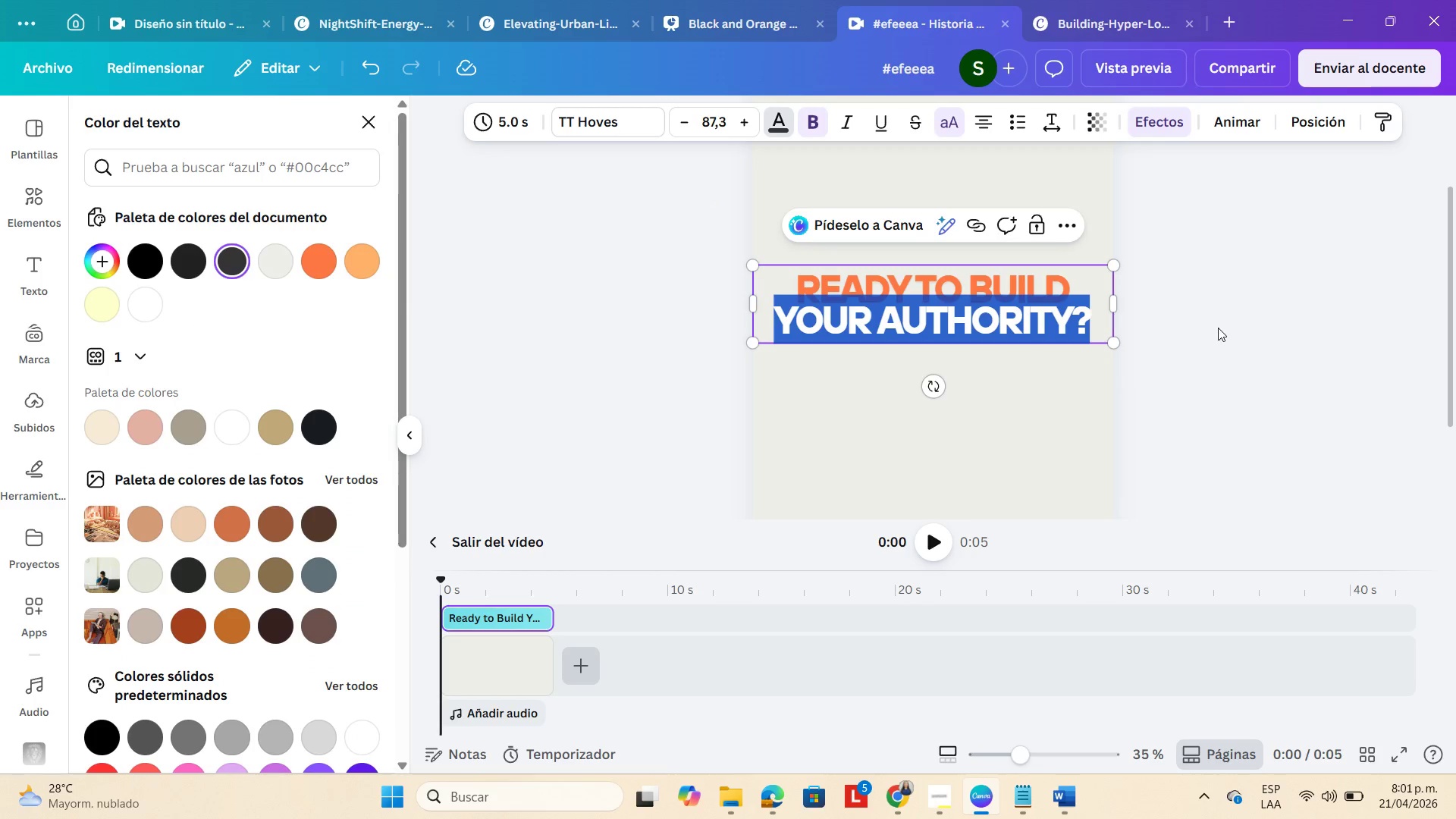 
double_click([1218, 326])
 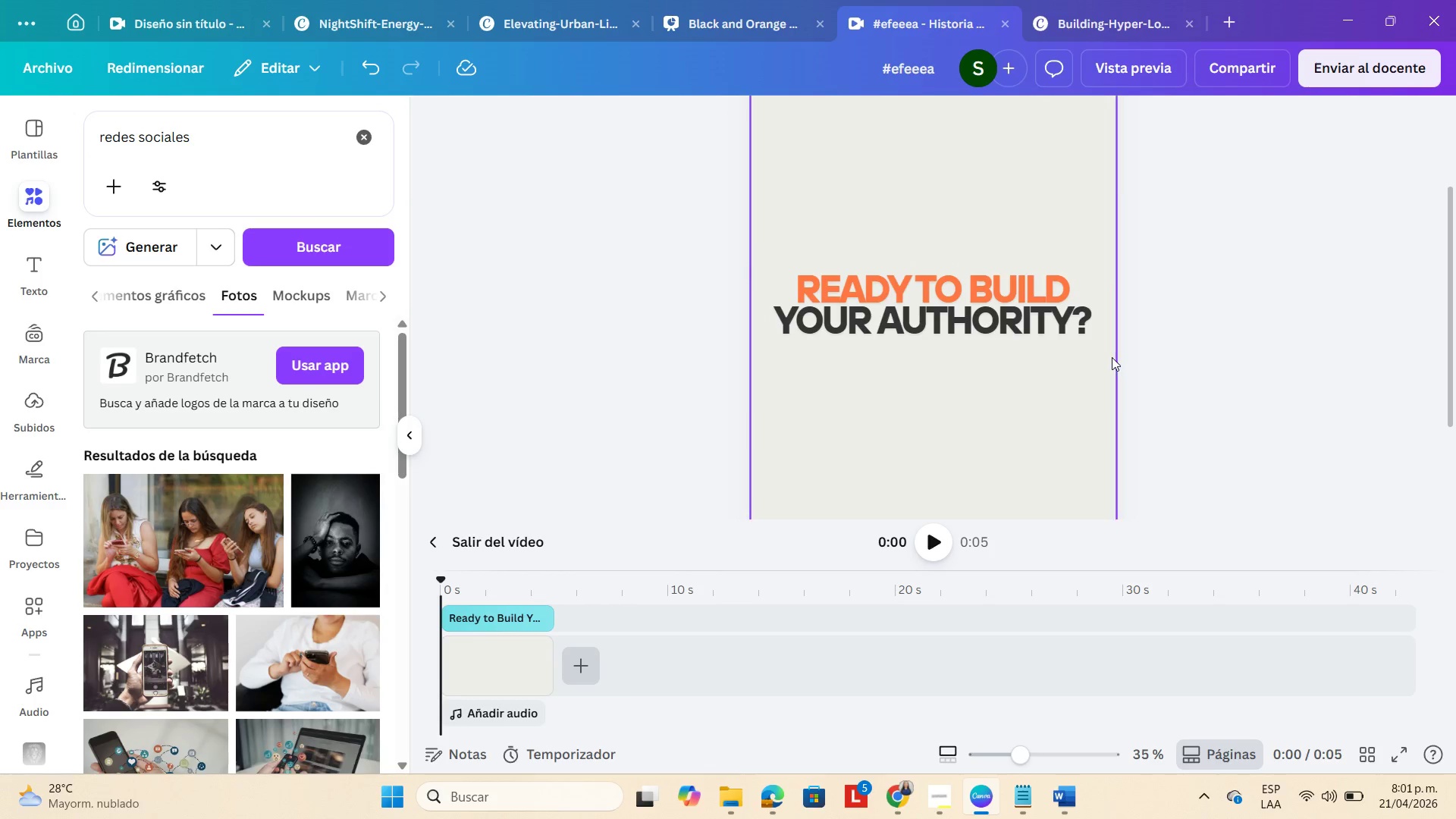 
left_click([969, 273])
 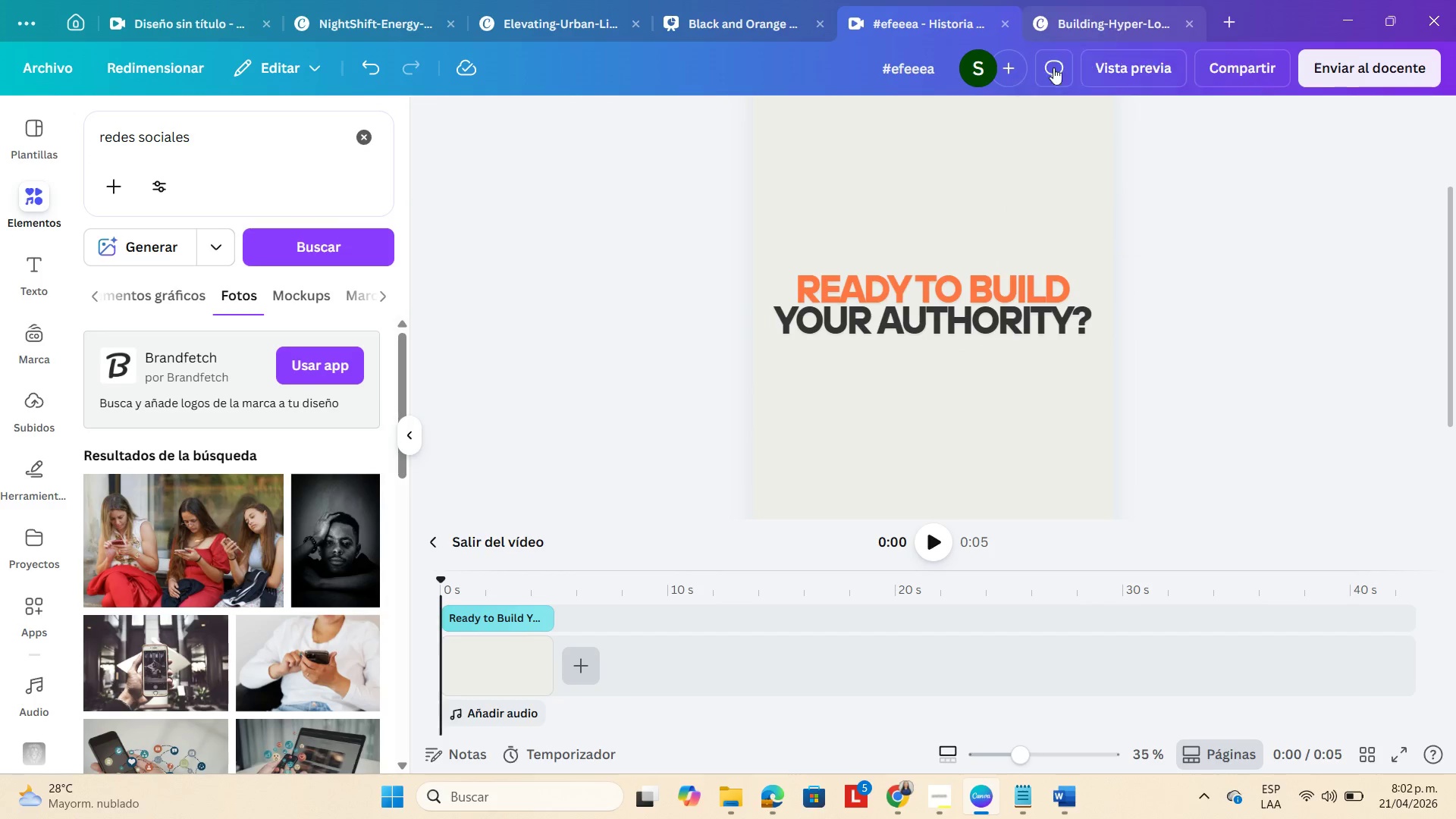 
left_click([731, 12])
 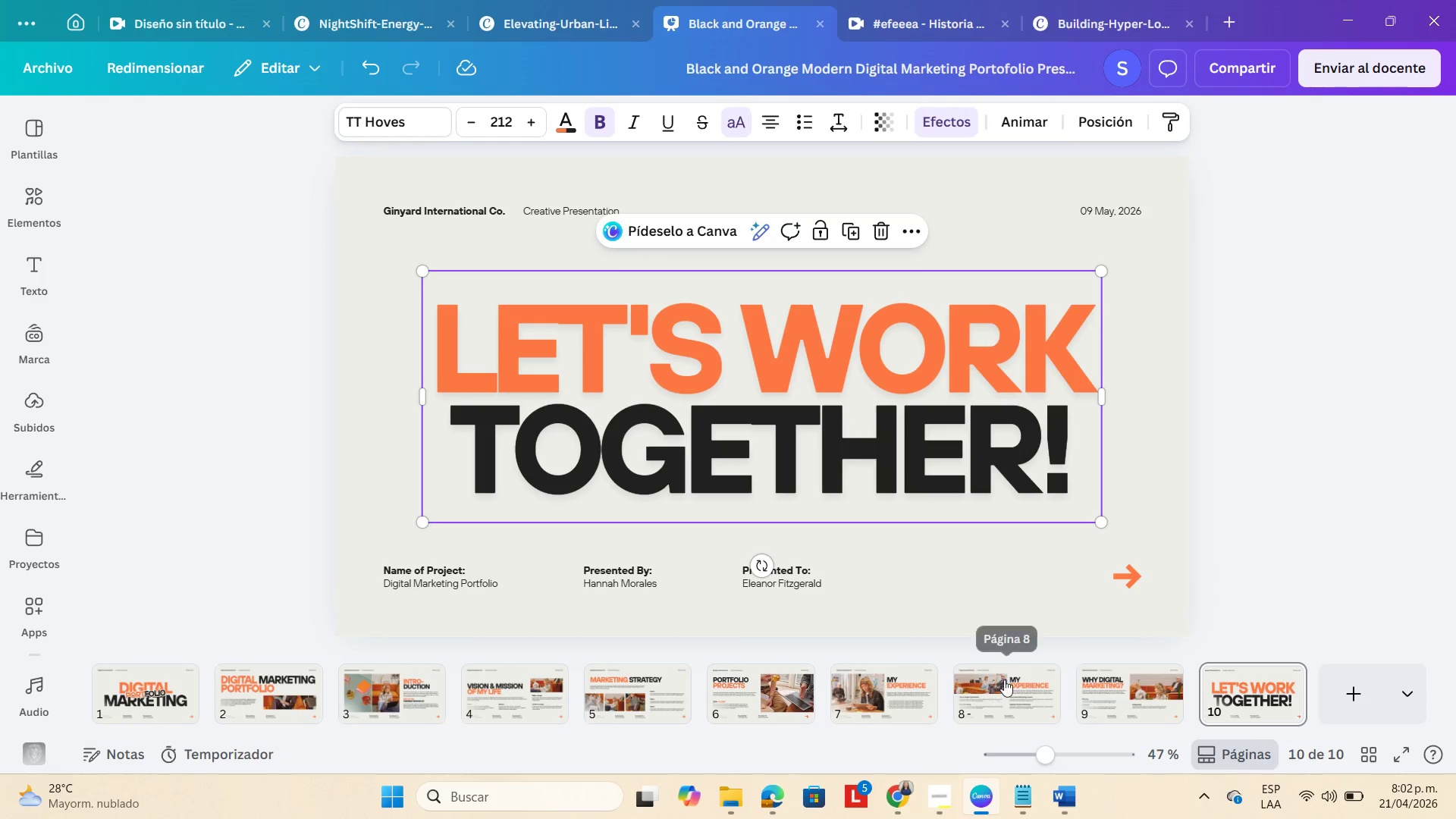 
left_click([1125, 701])
 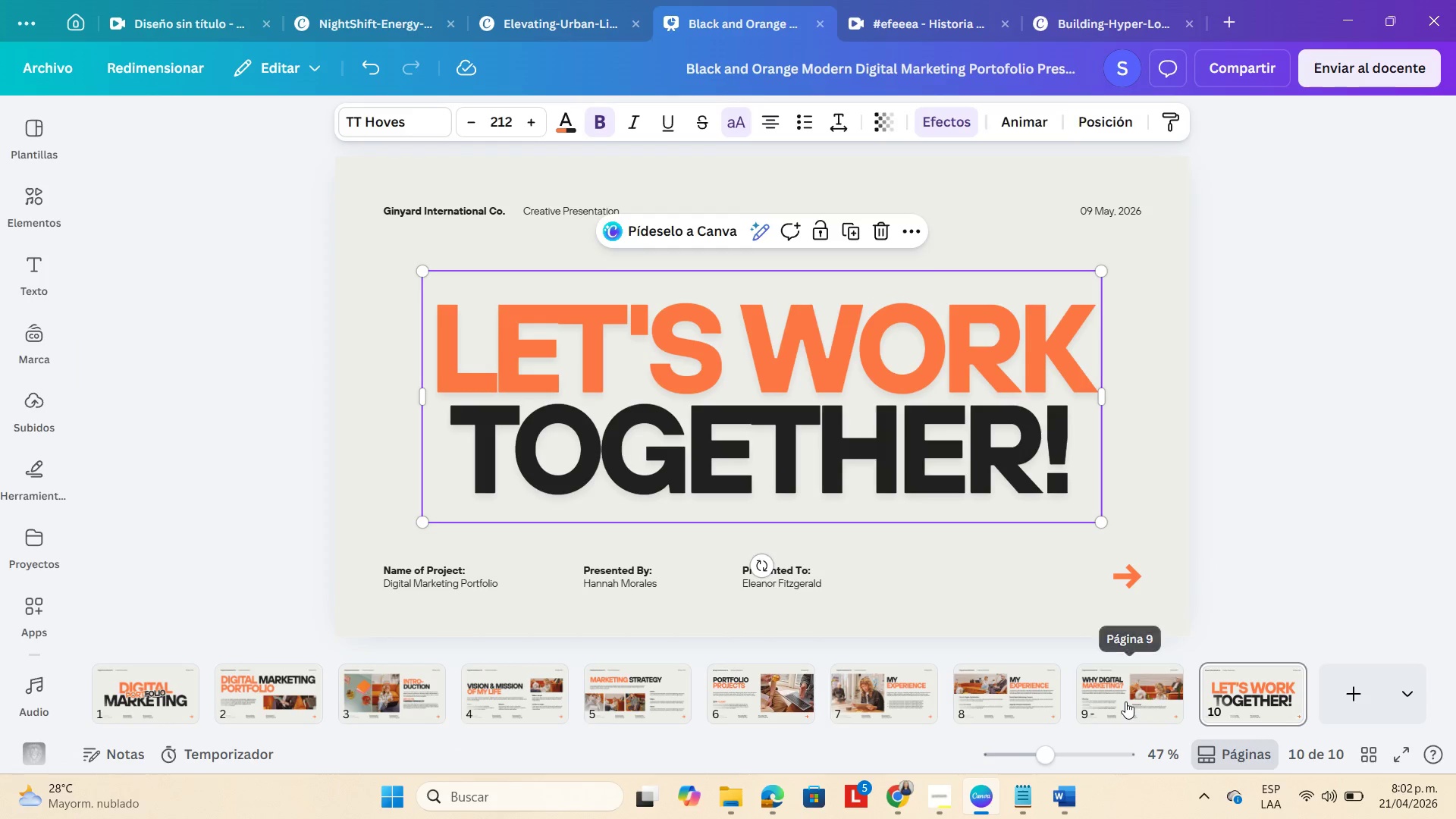 
mouse_move([1110, 686])
 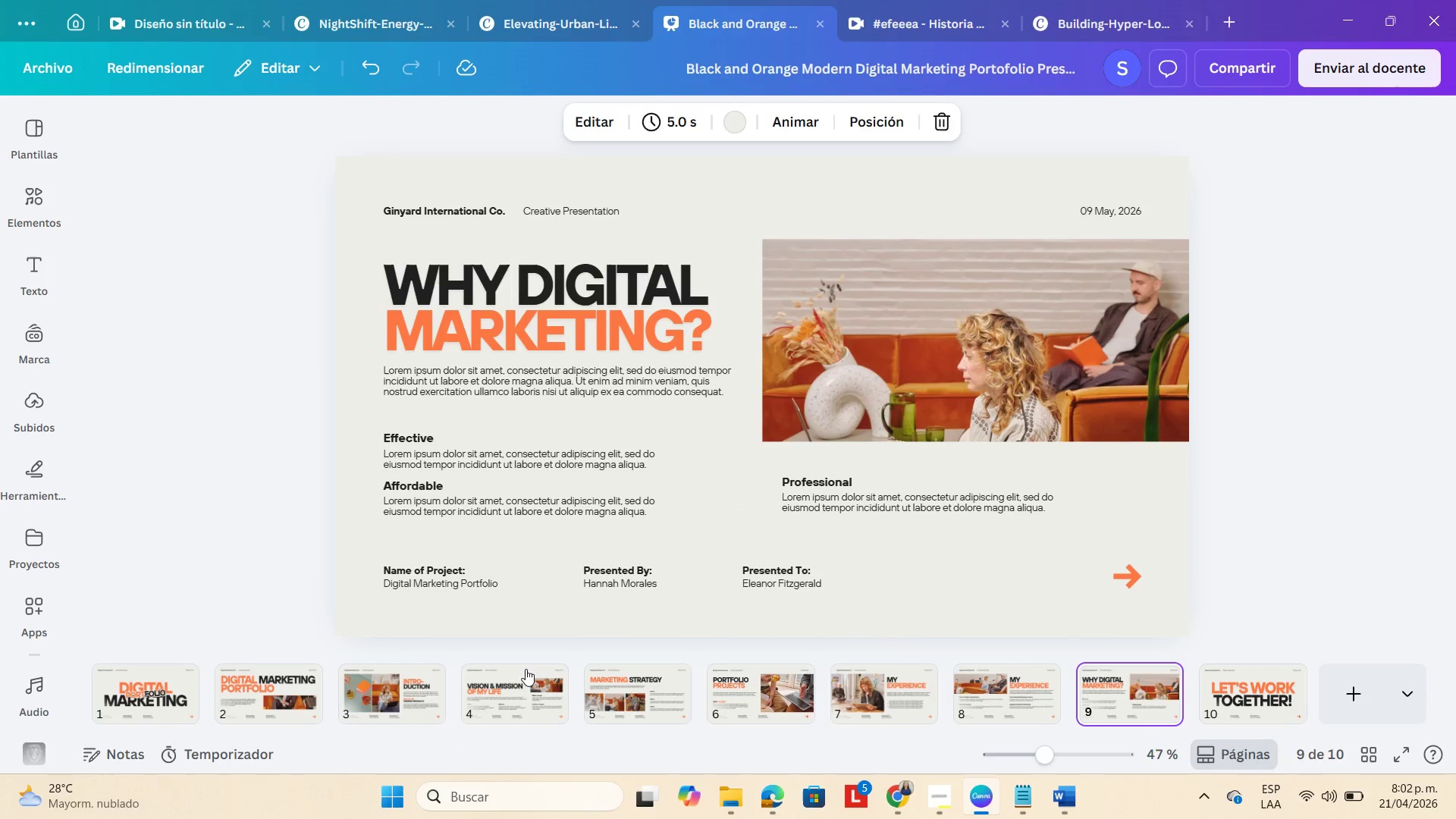 
mouse_move([360, 694])
 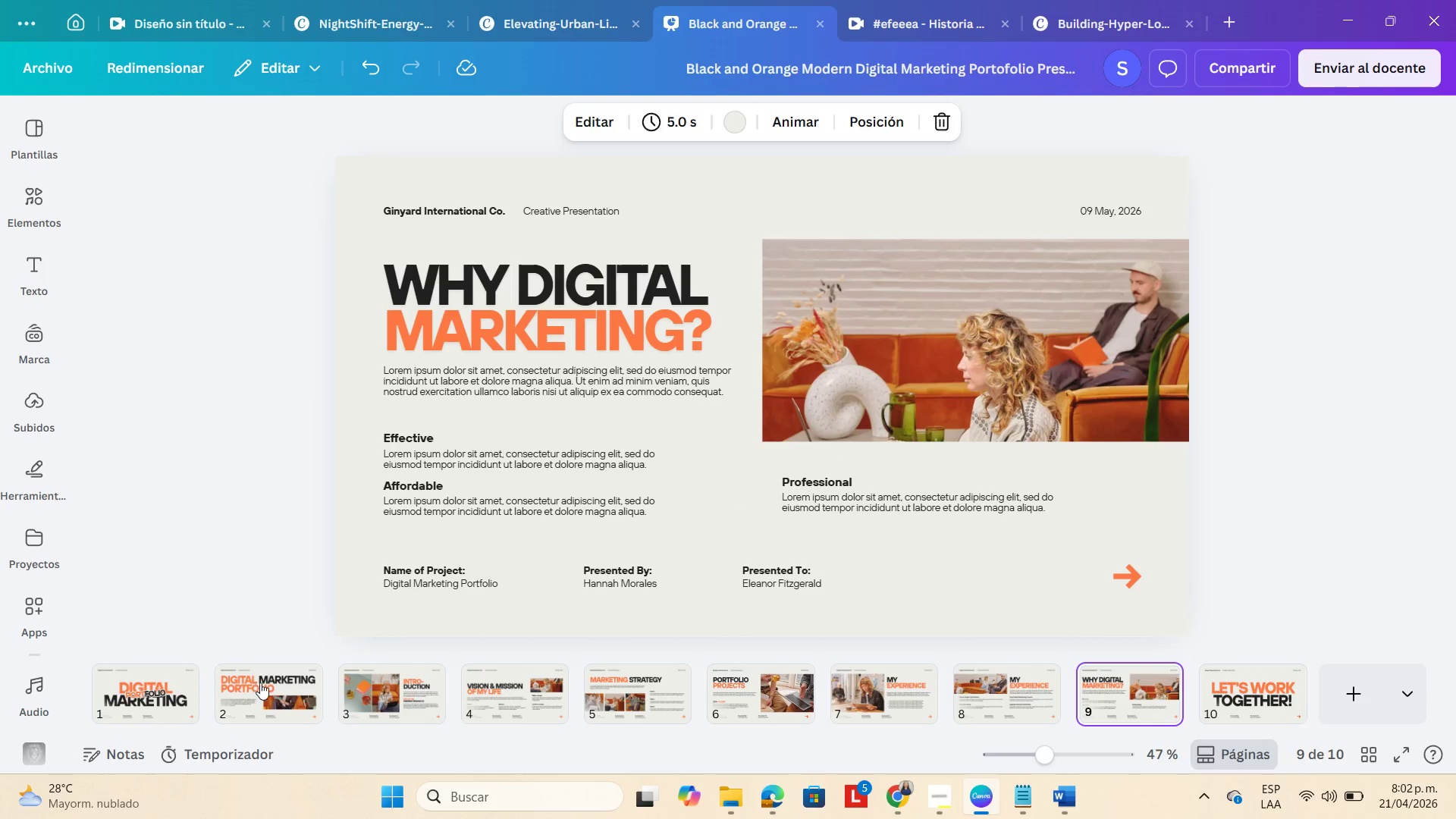 
left_click([260, 682])
 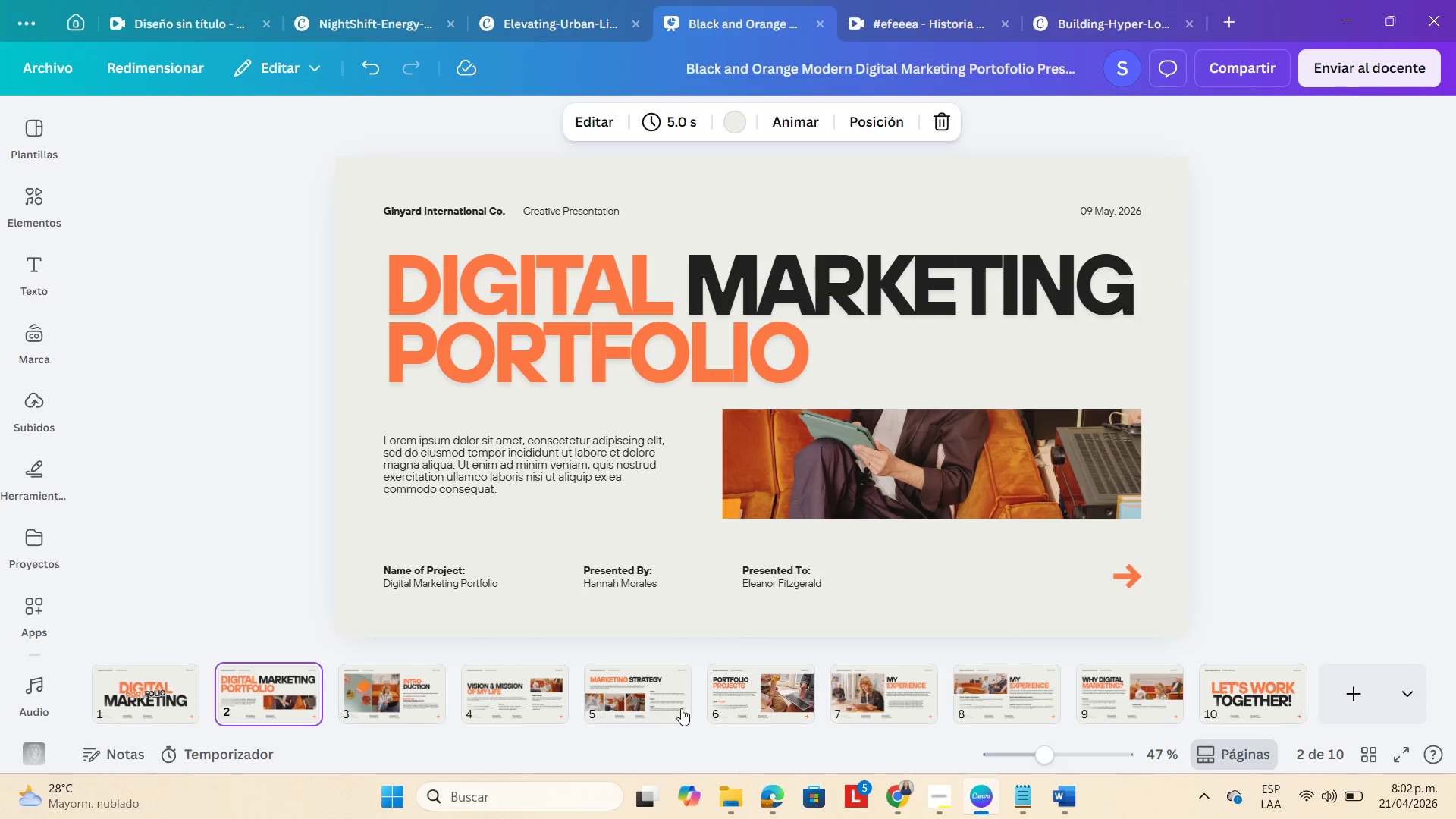 
mouse_move([1056, 697])
 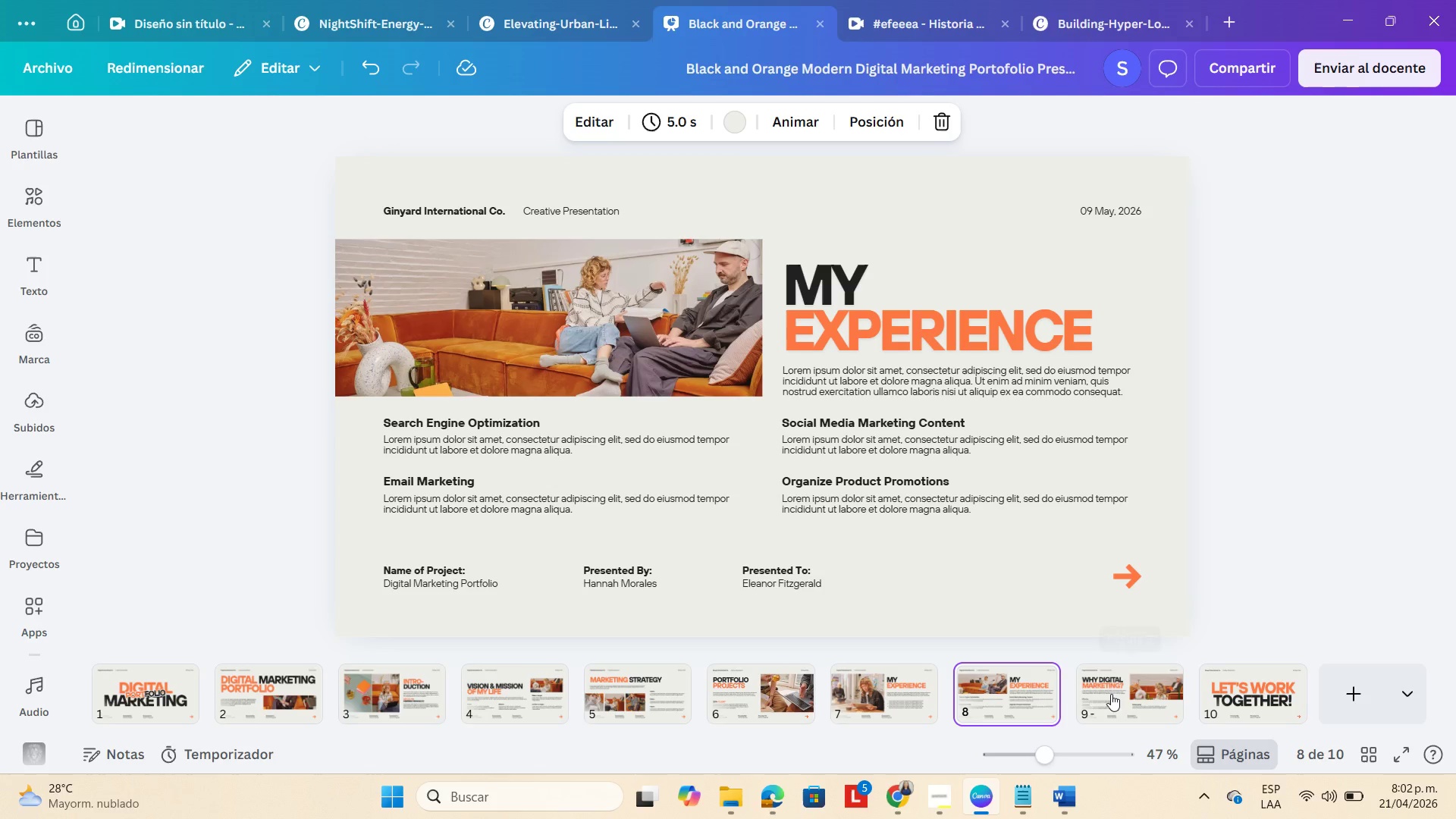 
left_click([1111, 694])
 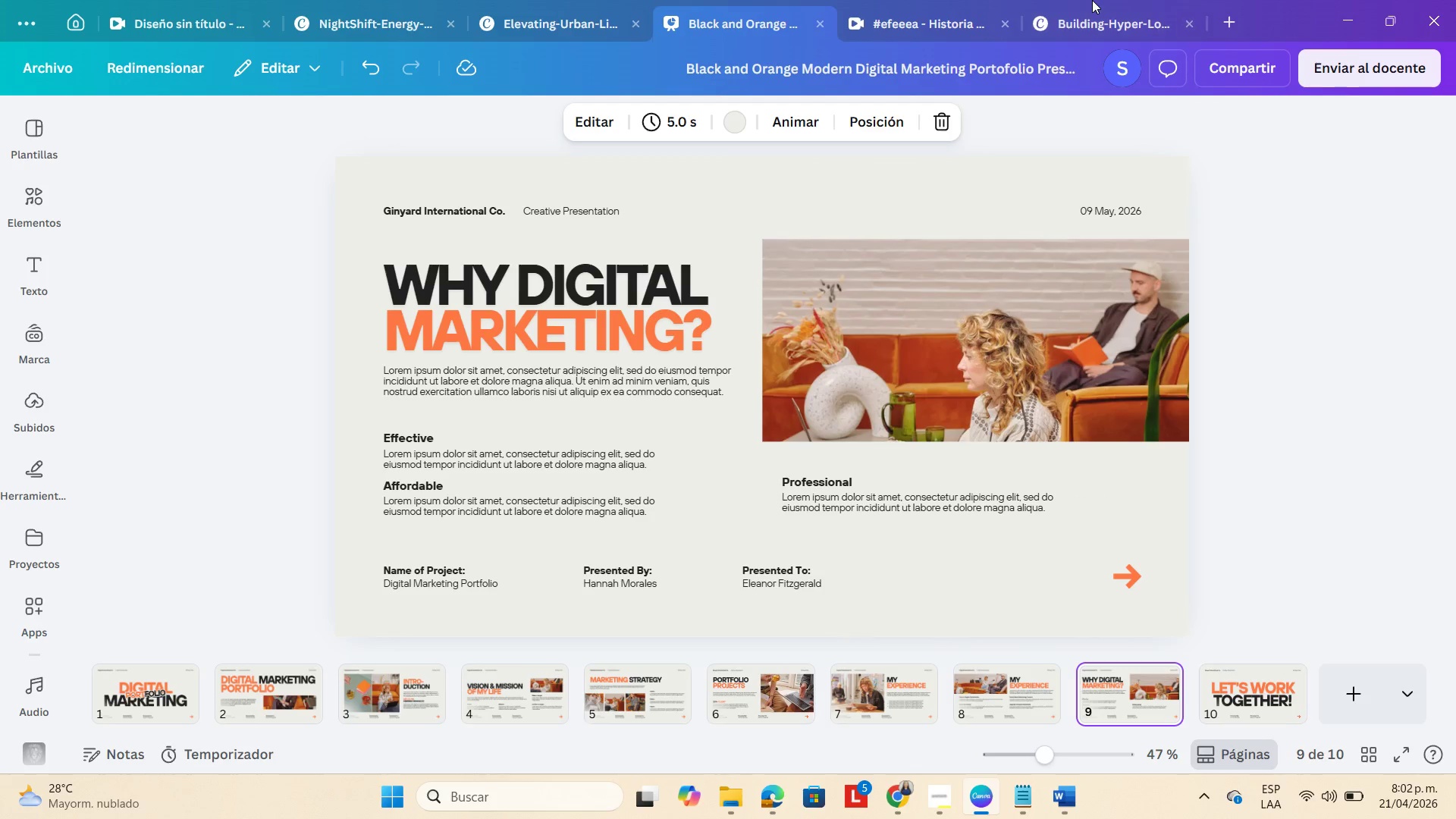 
left_click([1102, 9])
 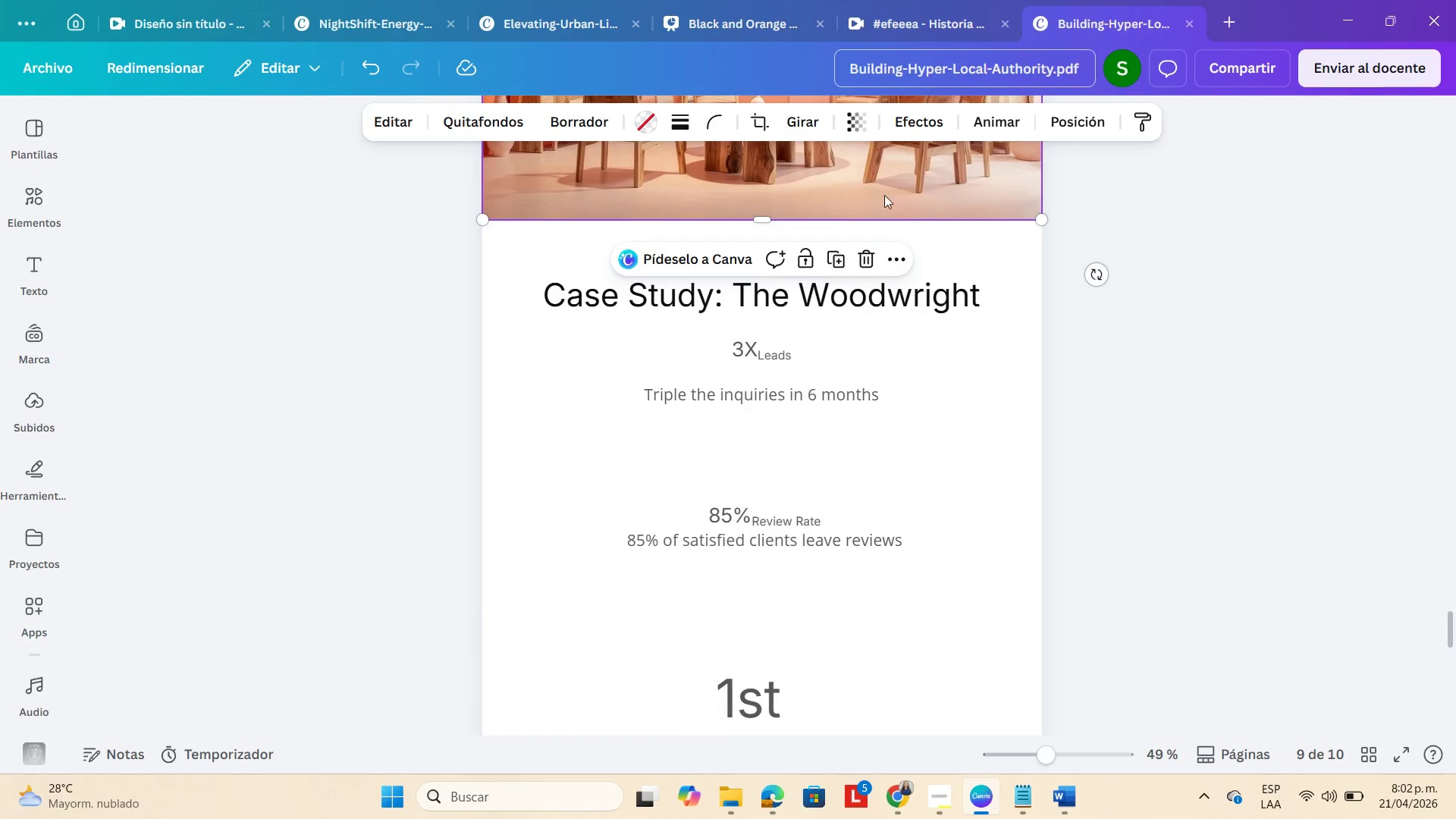 
left_click([924, 274])
 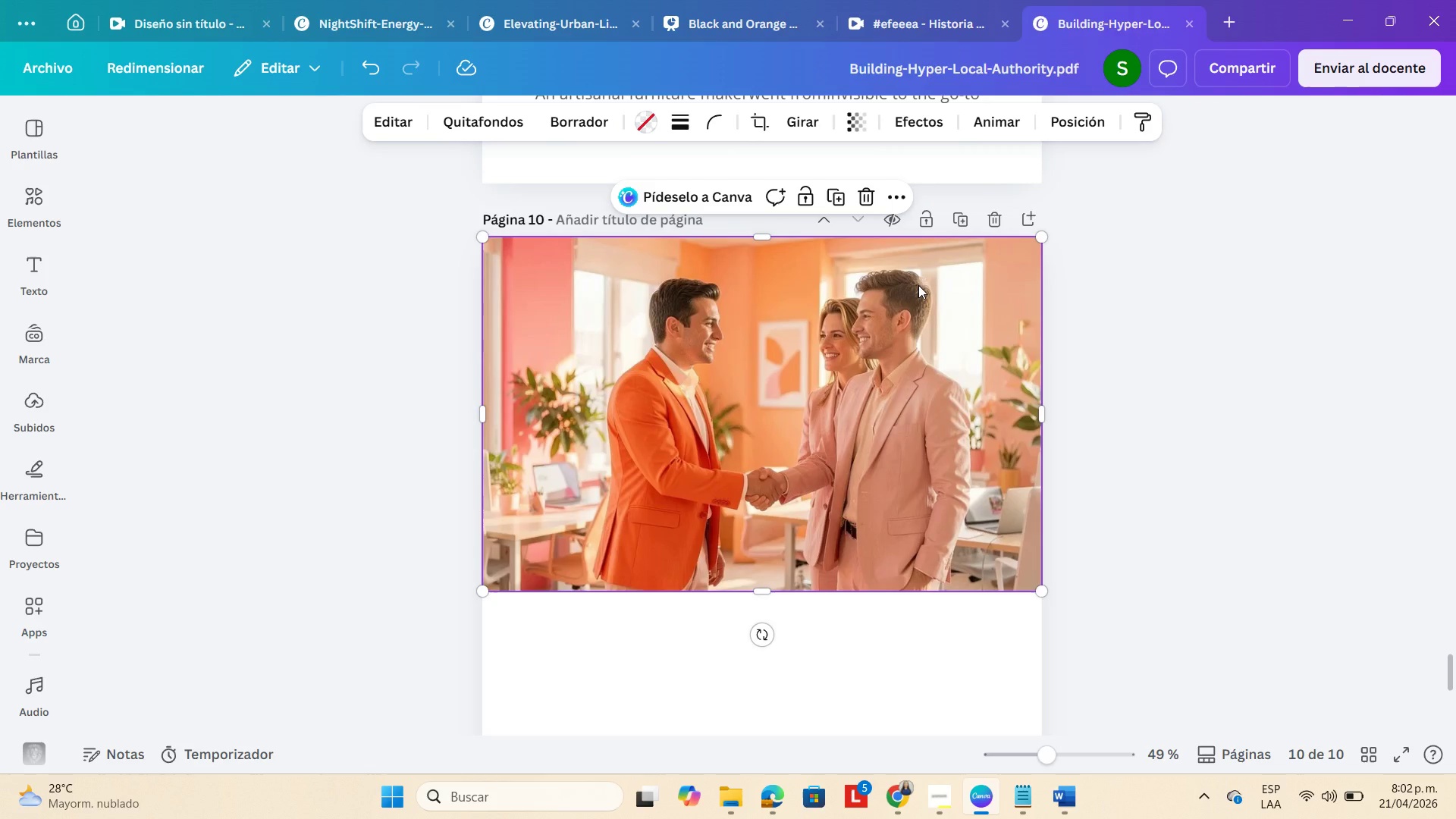 
scroll: coordinate [924, 274], scroll_direction: down, amount: 9.0
 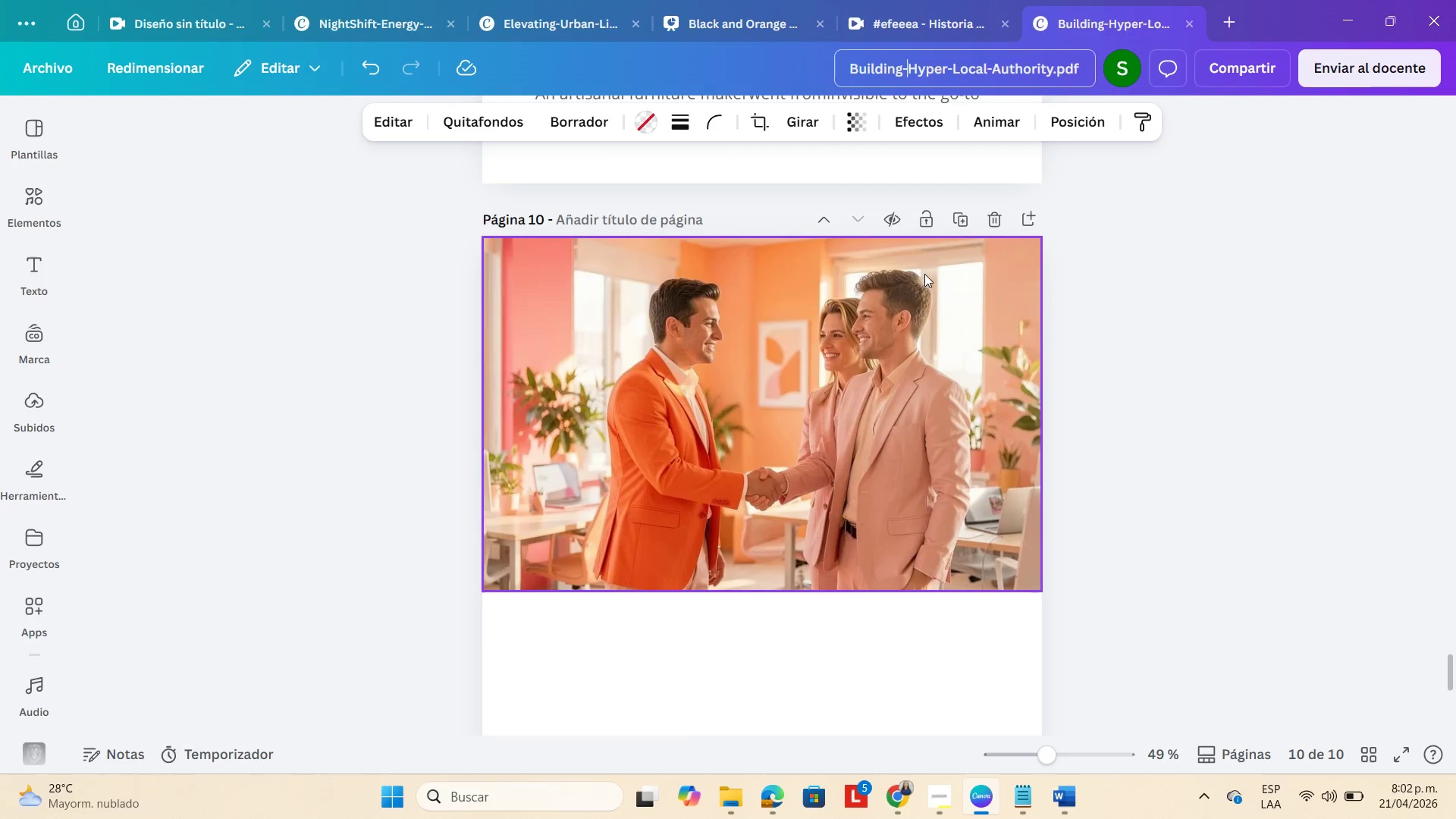 
key(Control+C)
 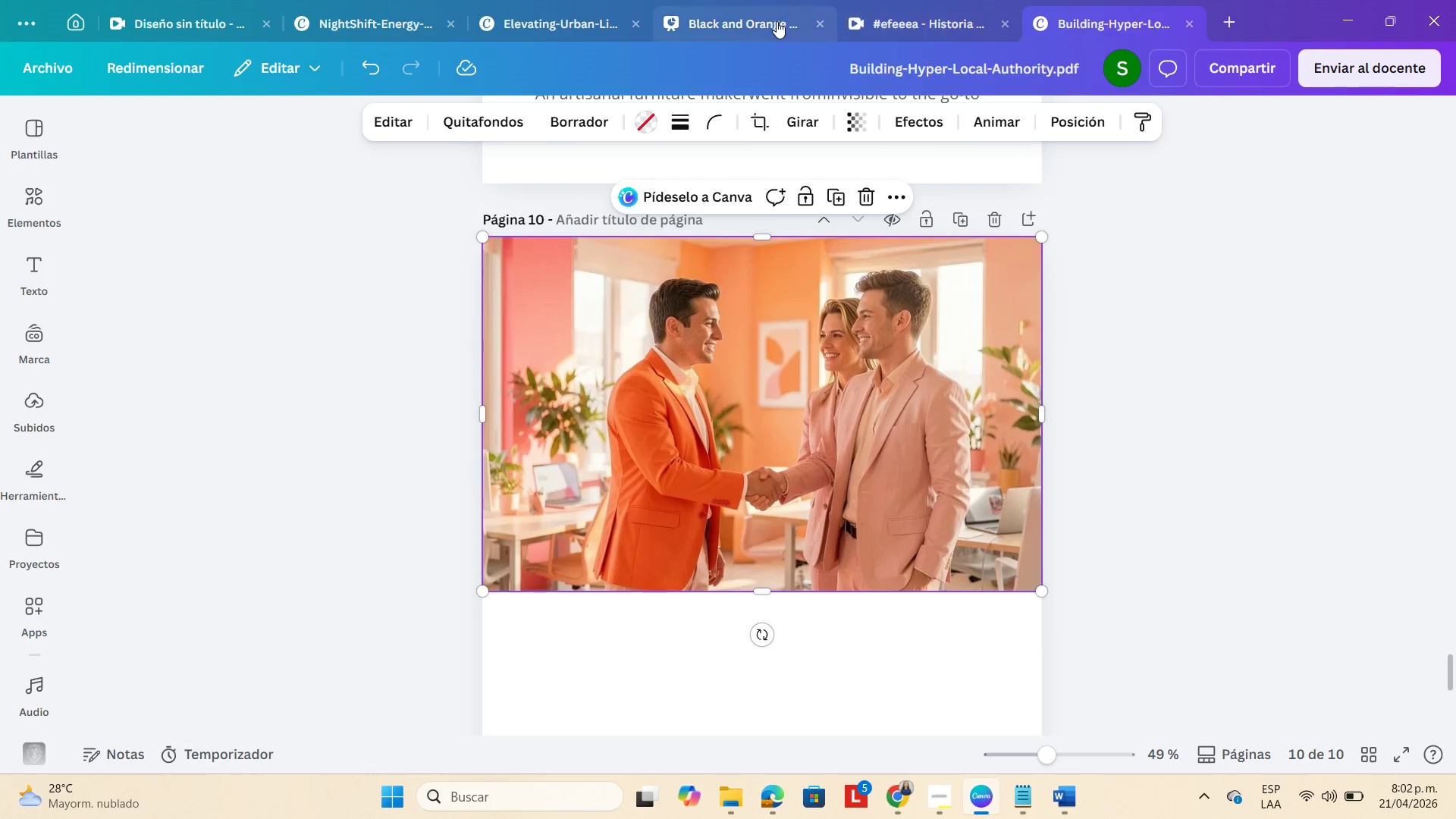 
left_click([910, 19])
 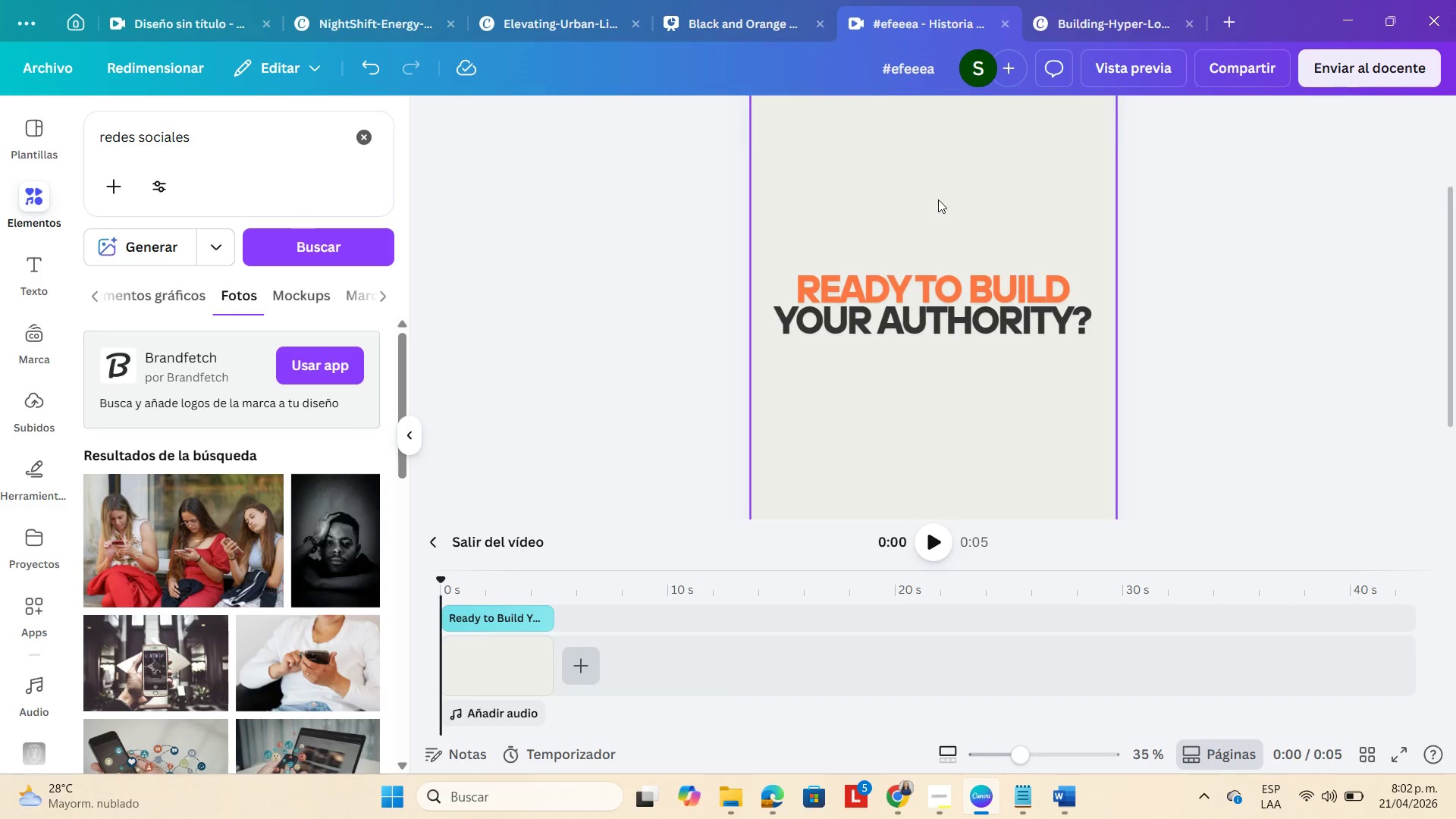 
key(Control+V)
 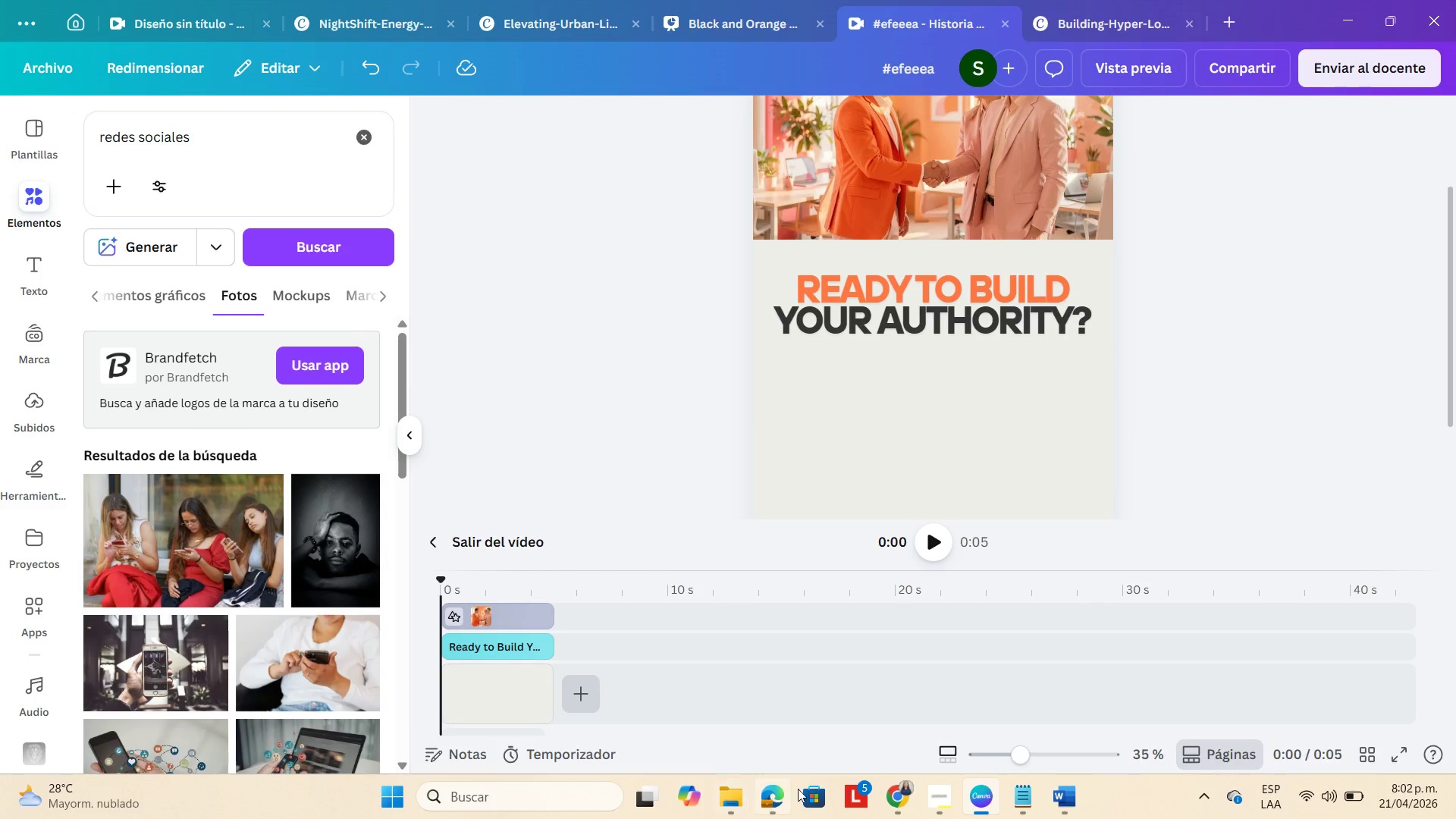 
wait(5.77)
 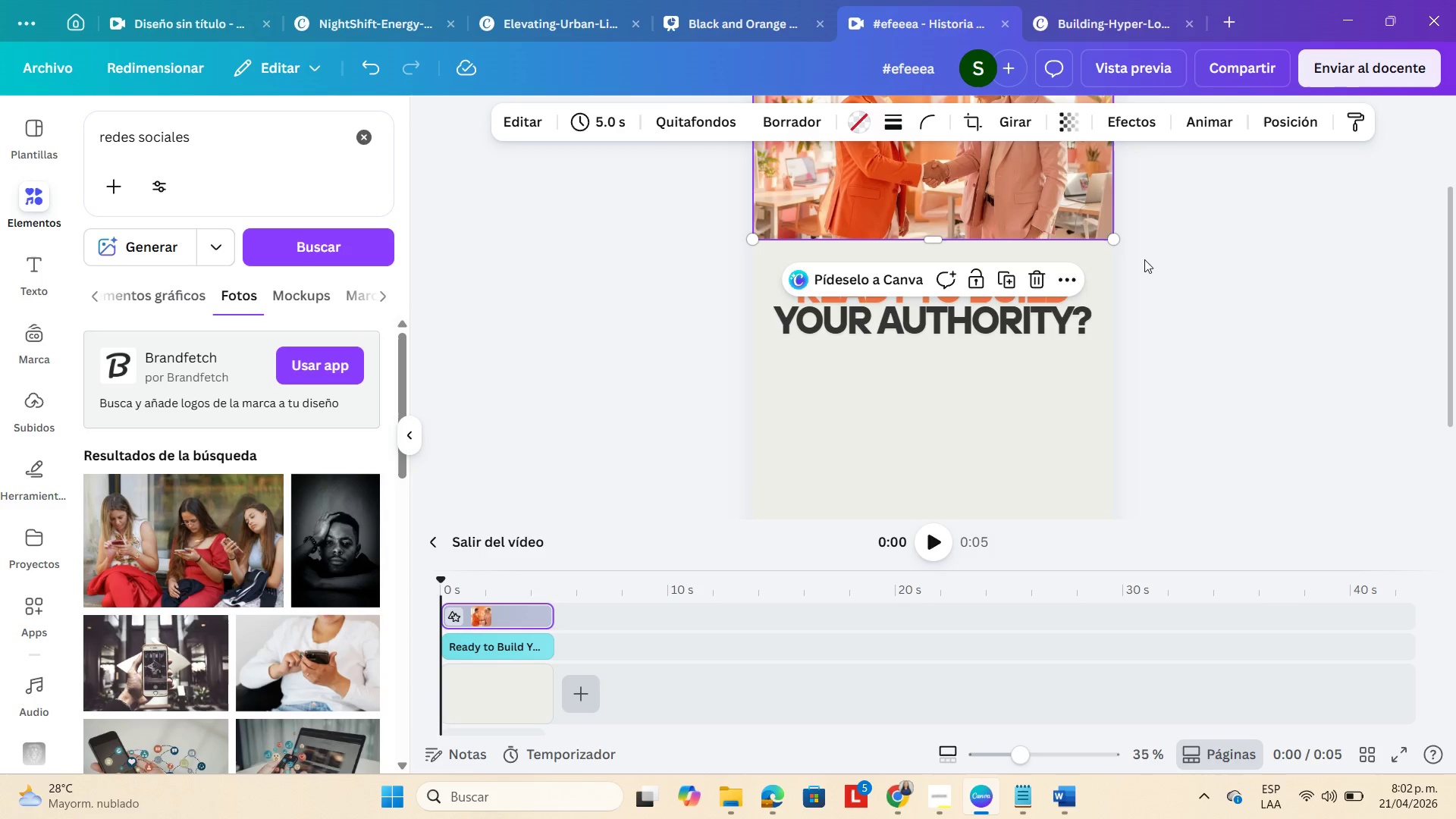 
left_click([766, 790])
 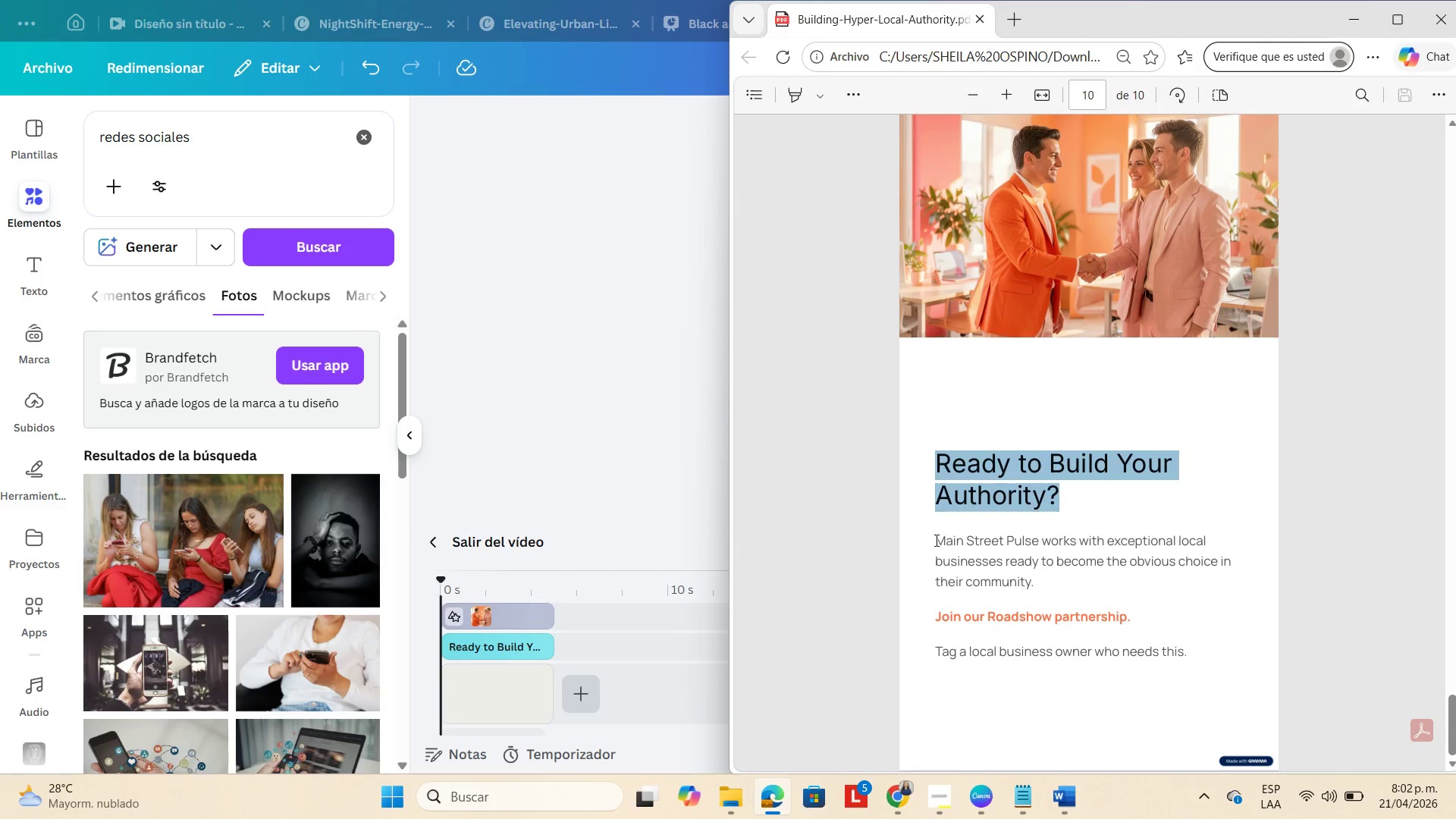 
left_click_drag(start_coordinate=[933, 540], to_coordinate=[1205, 657])
 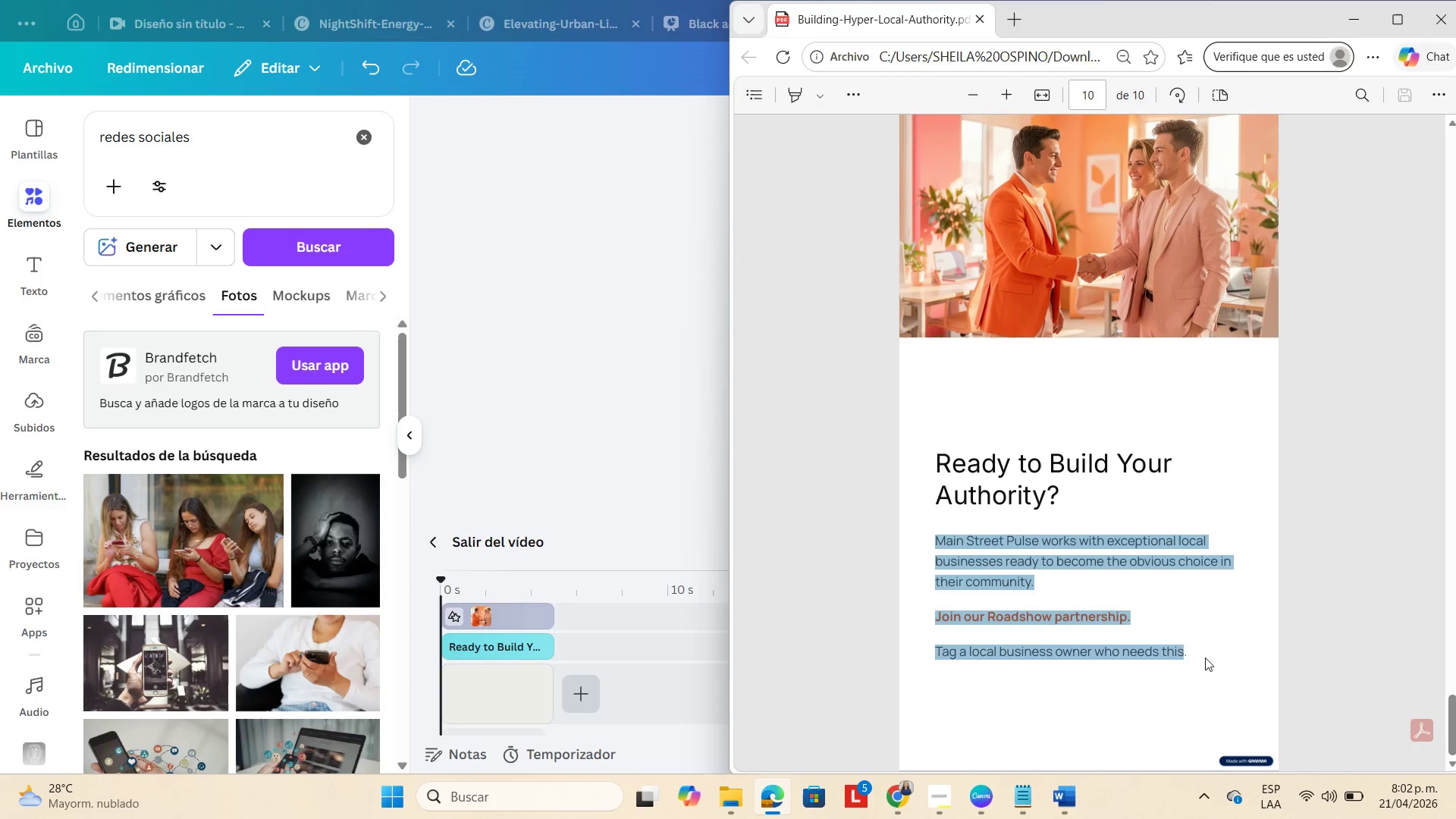 
key(Control+ControlLeft)
 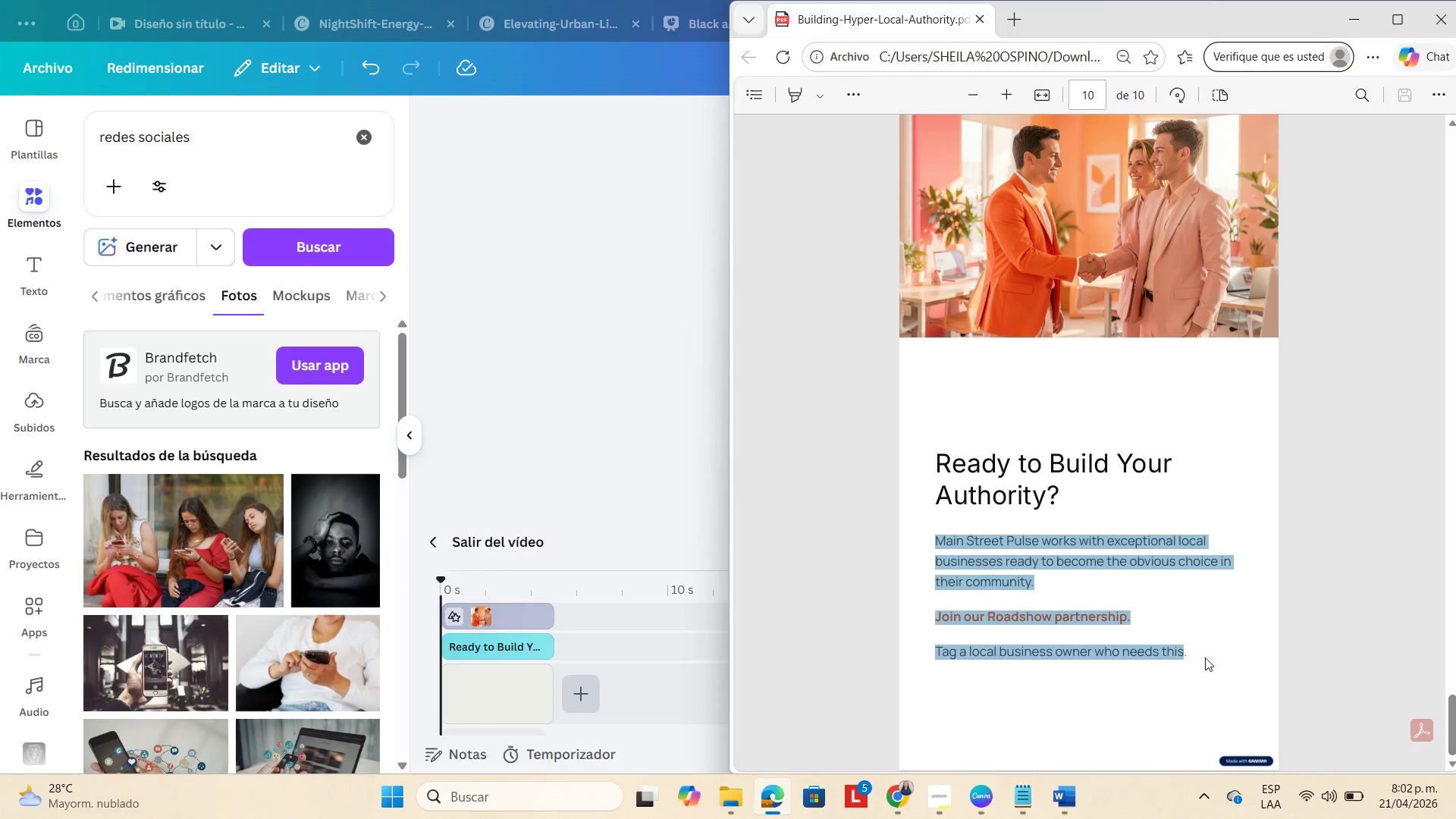 
key(Control+C)
 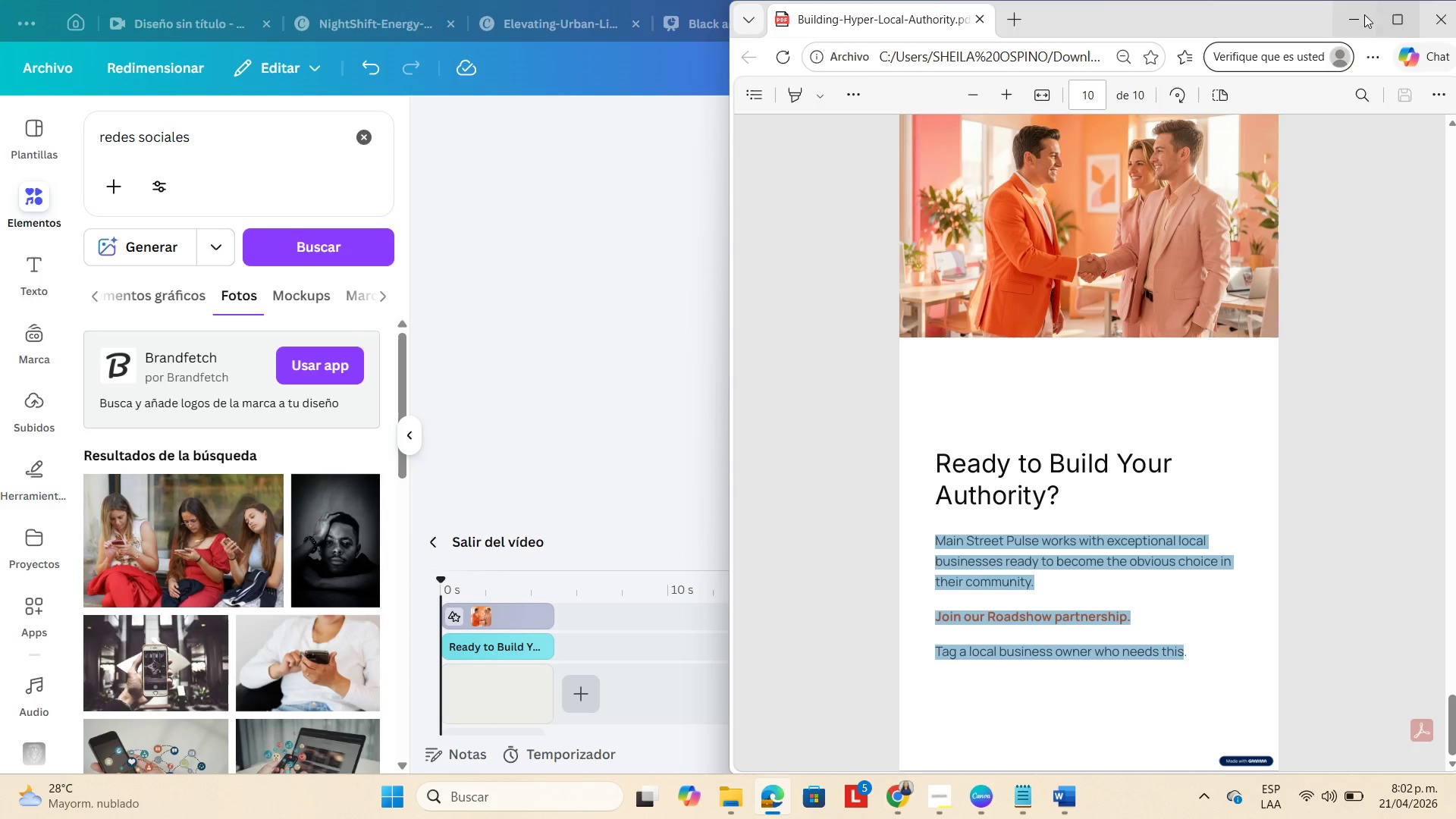 
left_click([1359, 13])
 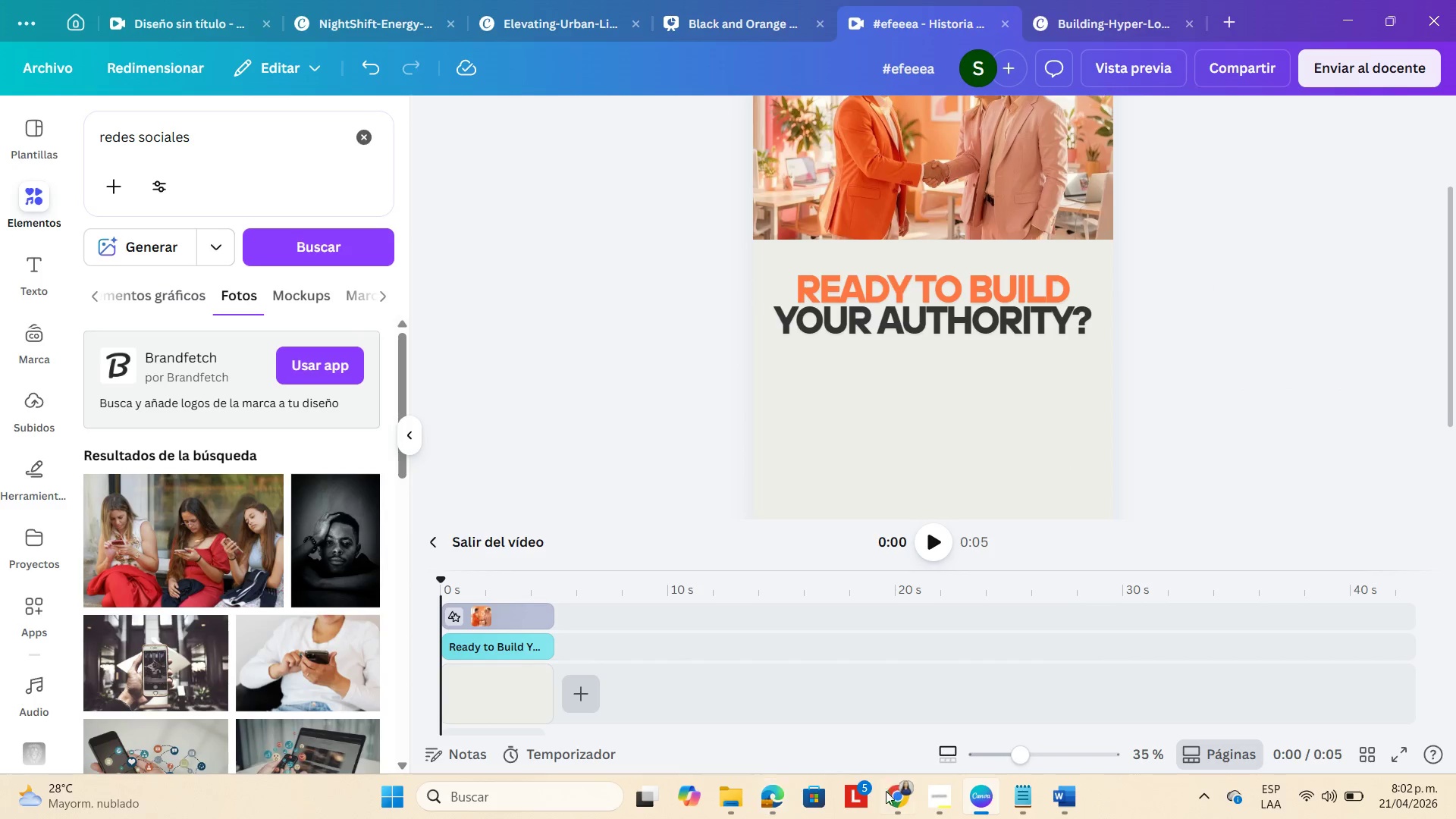 
left_click([886, 799])
 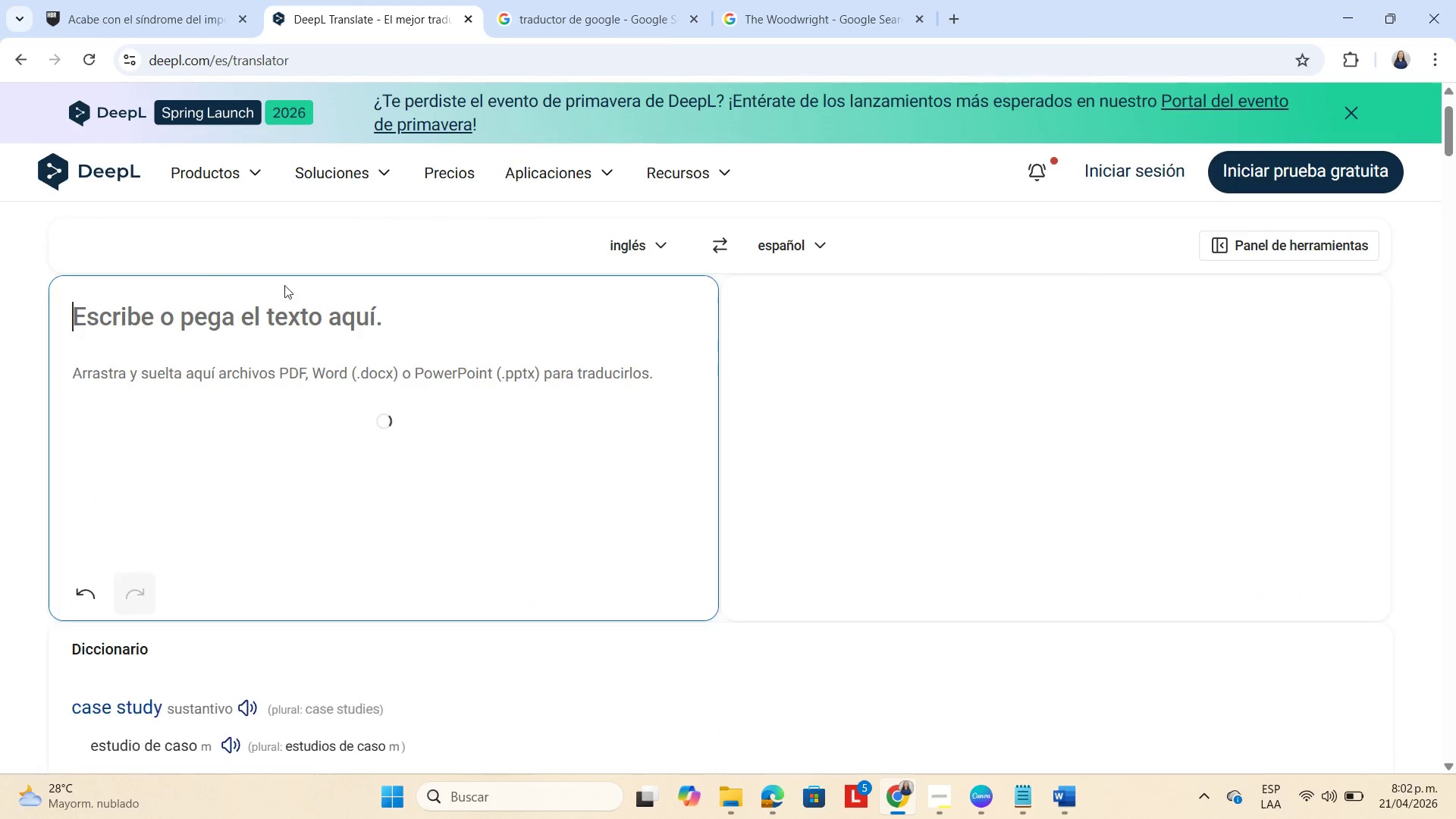 
key(Control+V)
 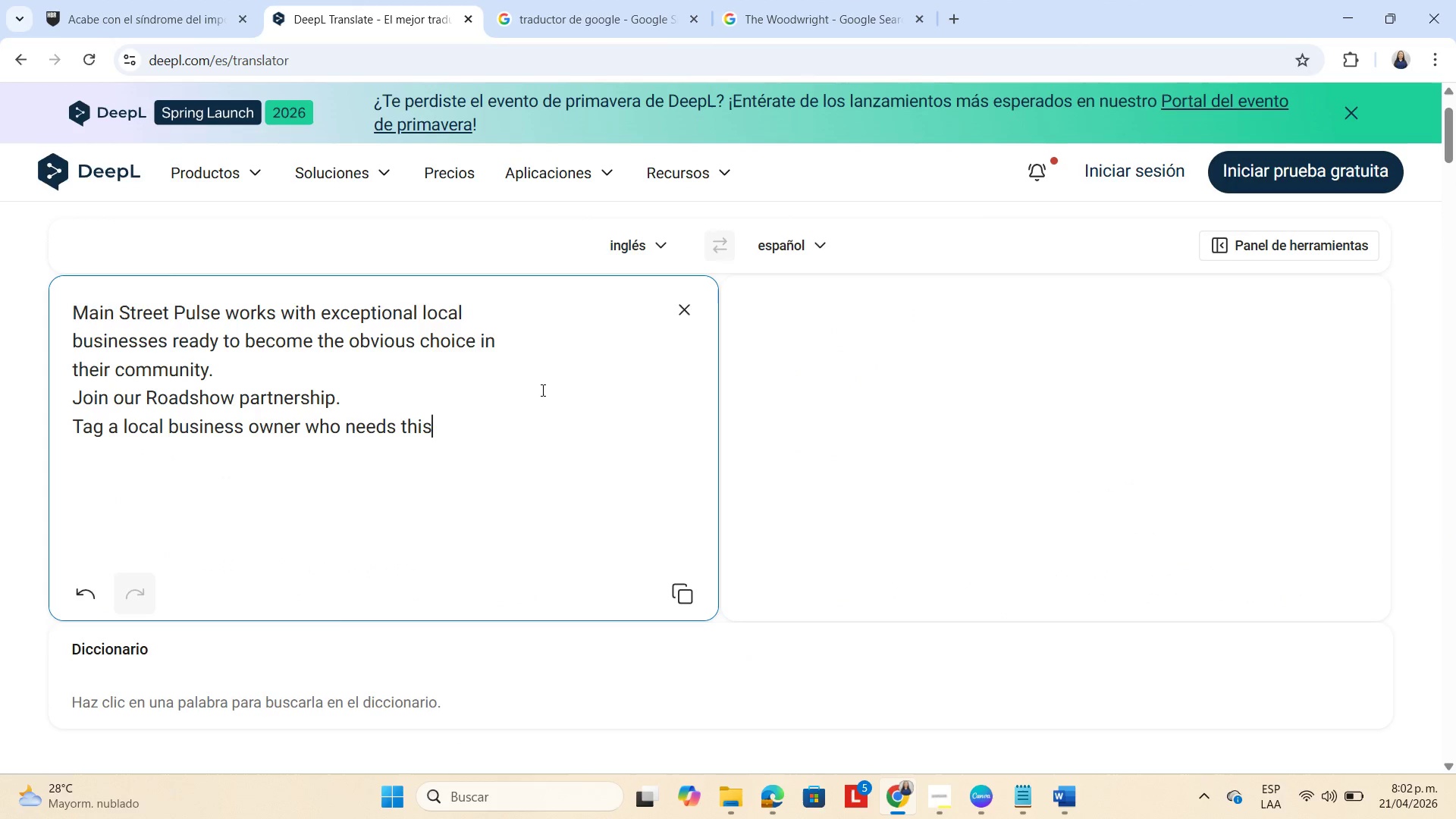 
key(Space)
 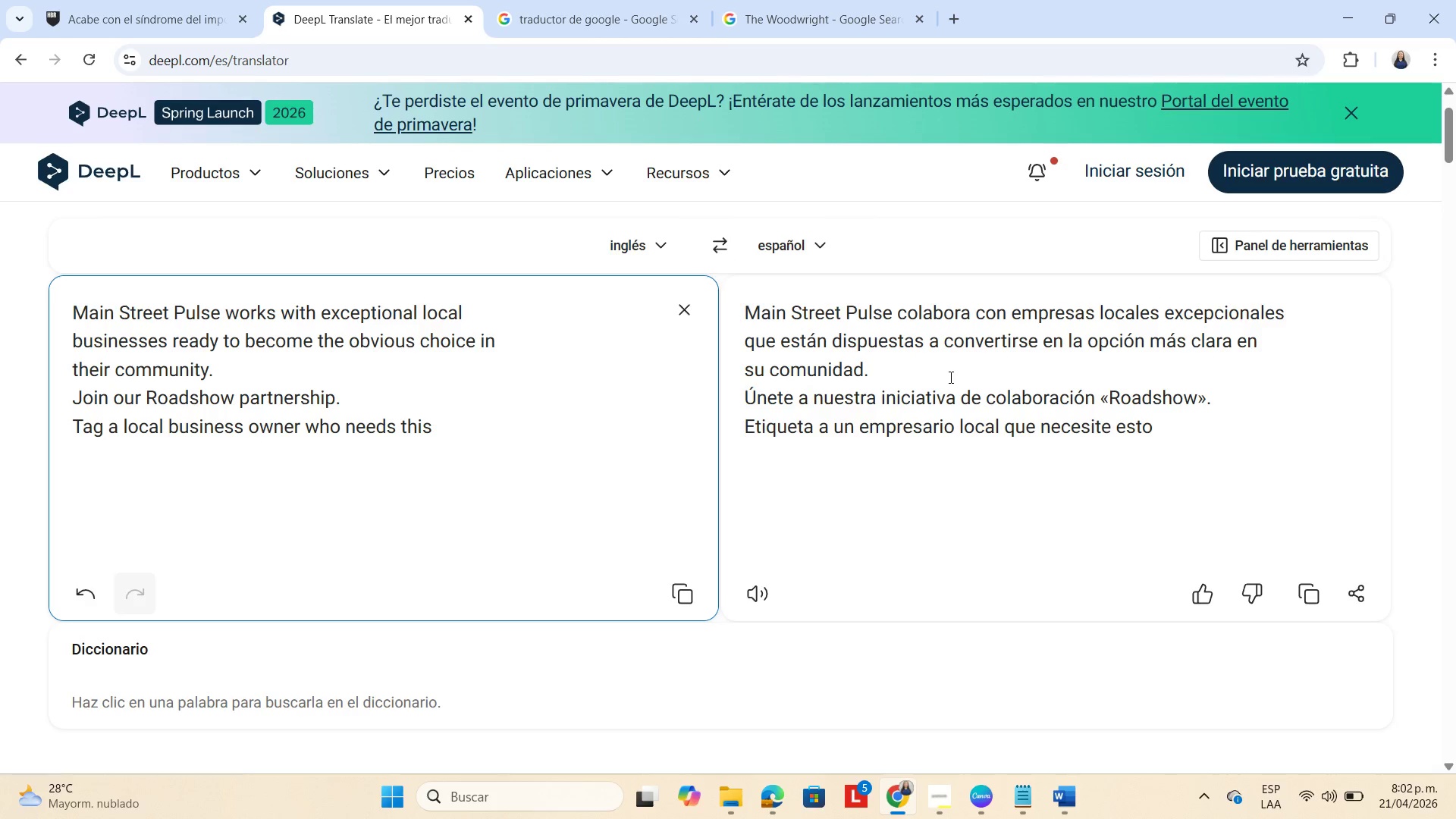 
wait(15.89)
 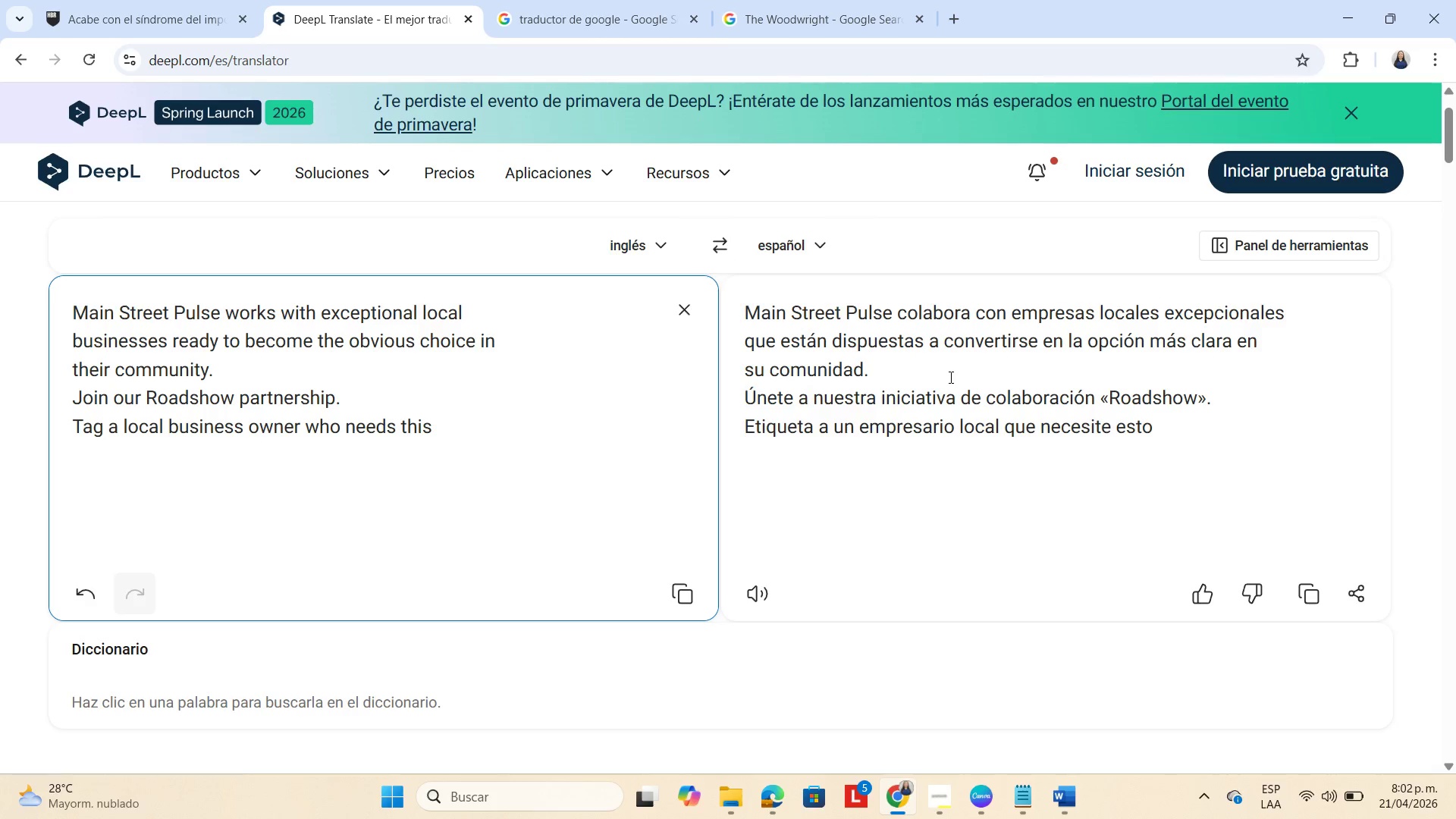 
left_click_drag(start_coordinate=[453, 428], to_coordinate=[58, 439])
 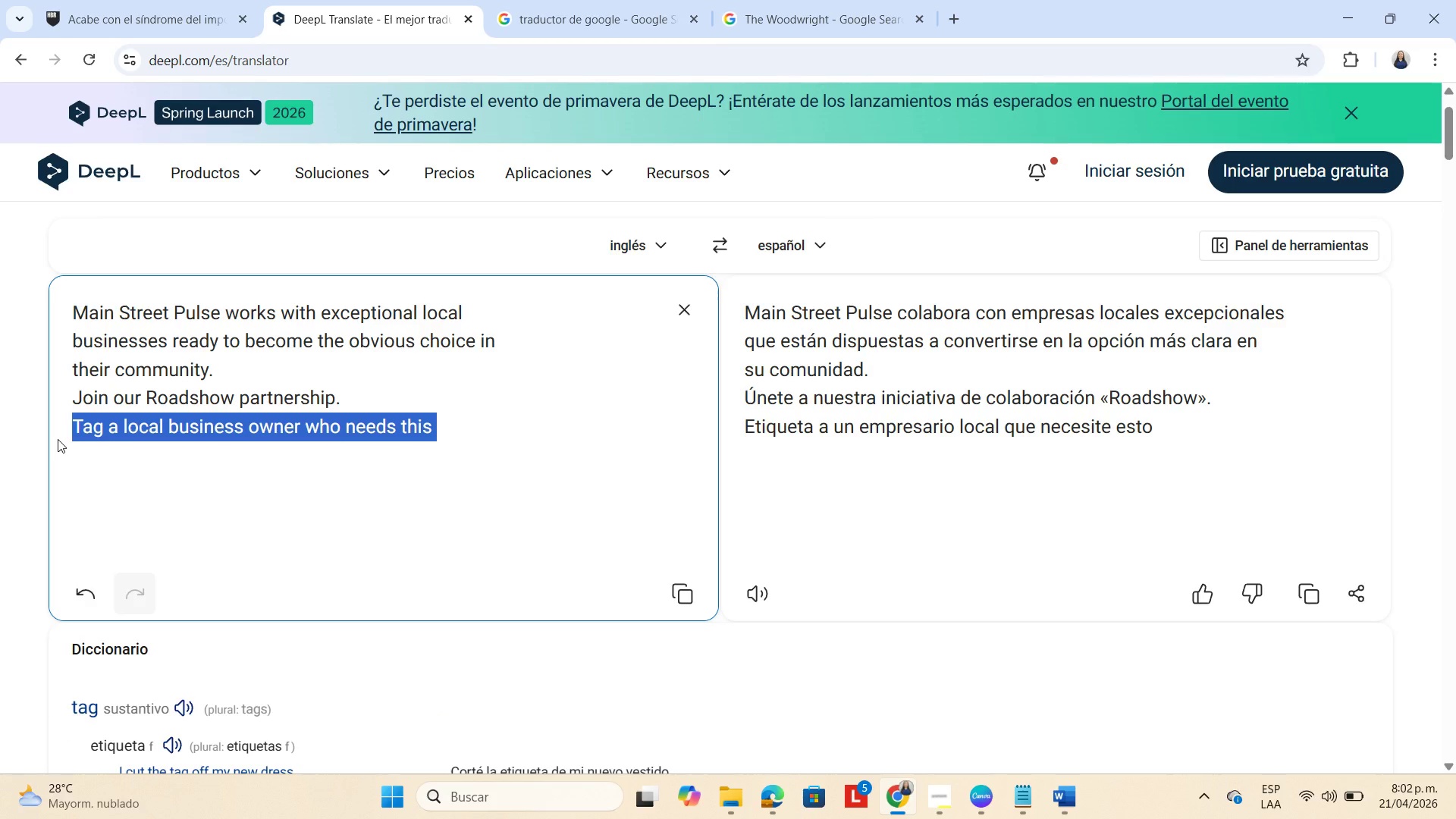 
key(Backspace)
 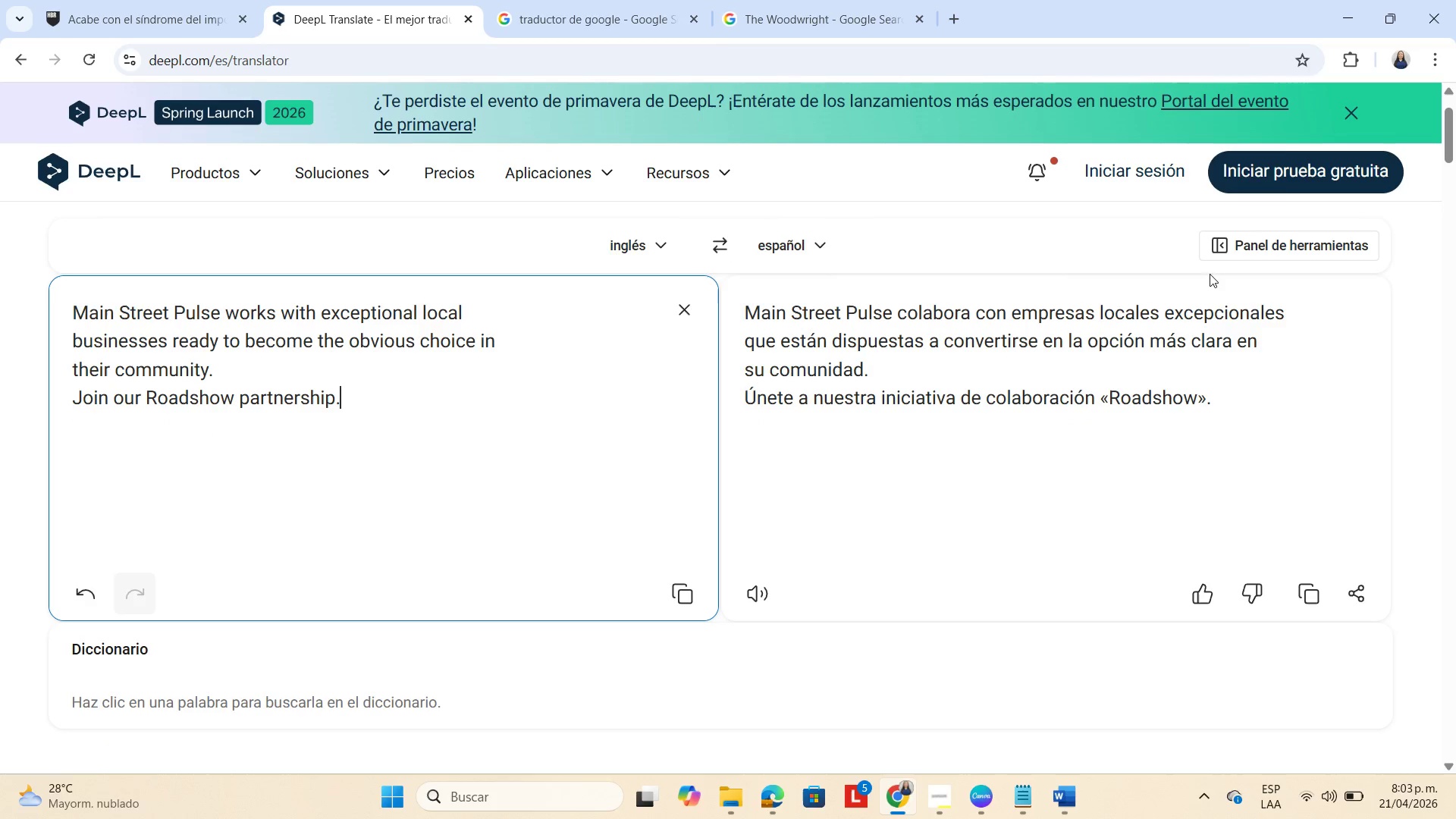 
left_click([1354, 8])
 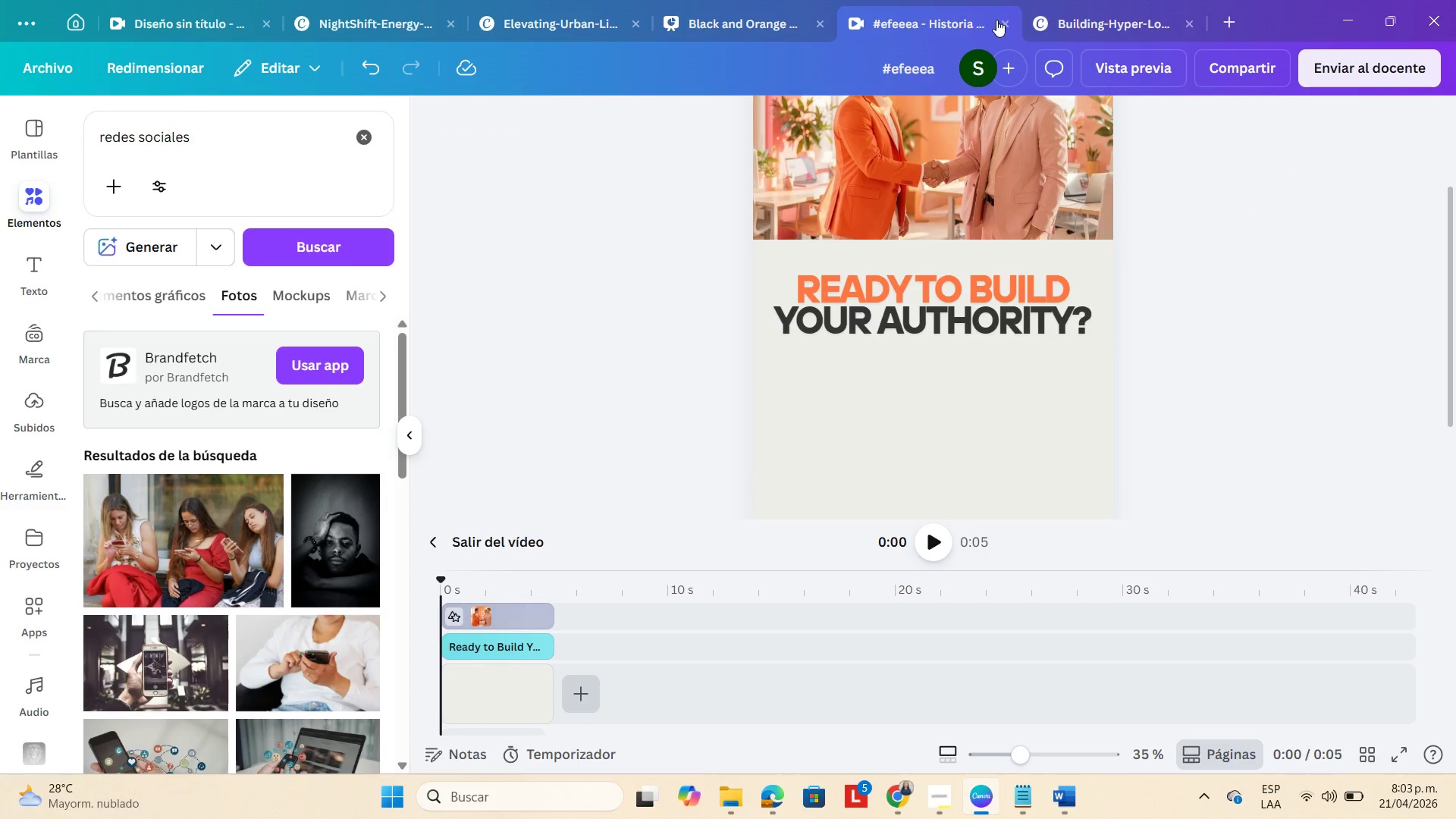 
left_click([701, 20])
 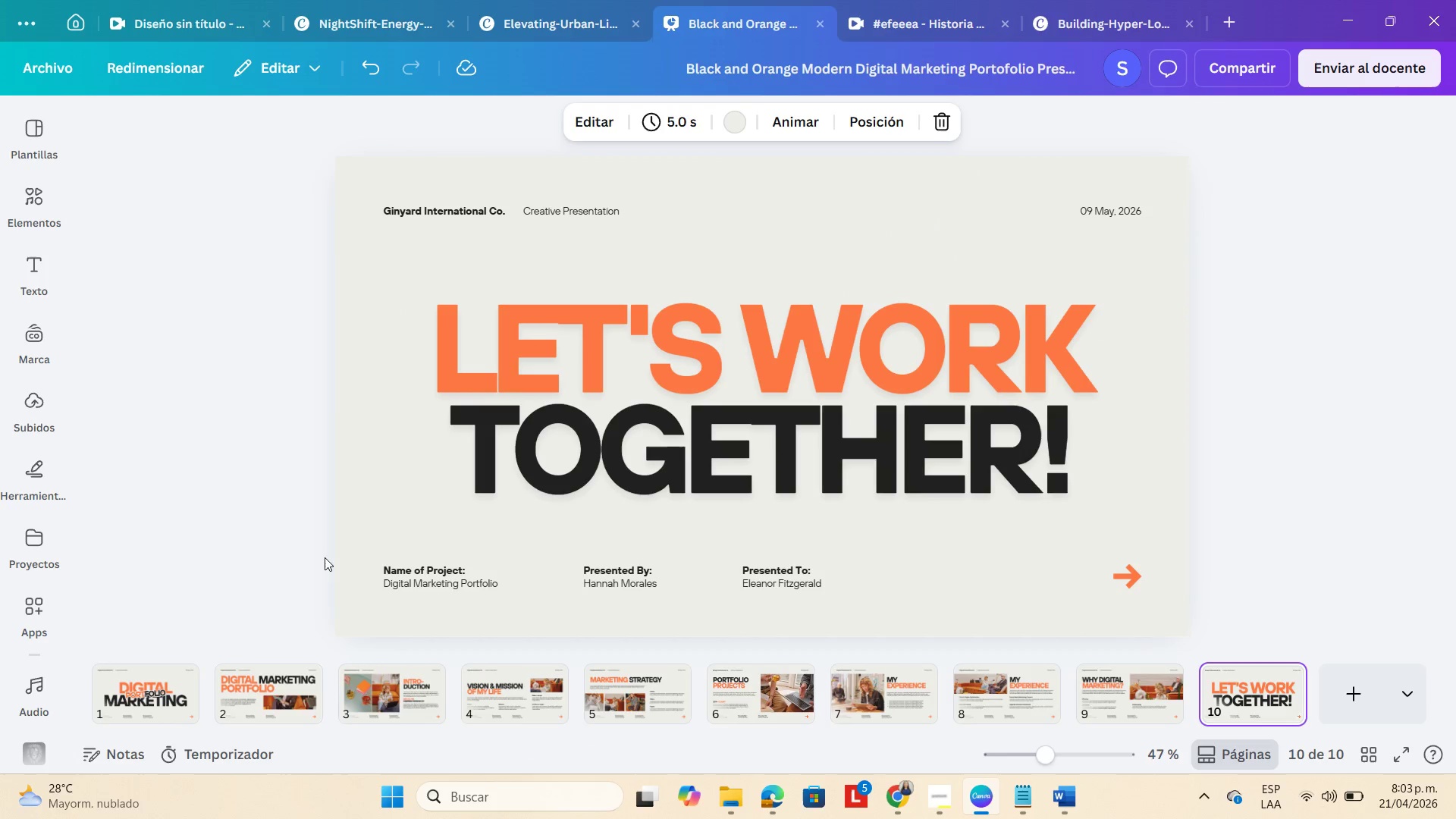 
wait(5.5)
 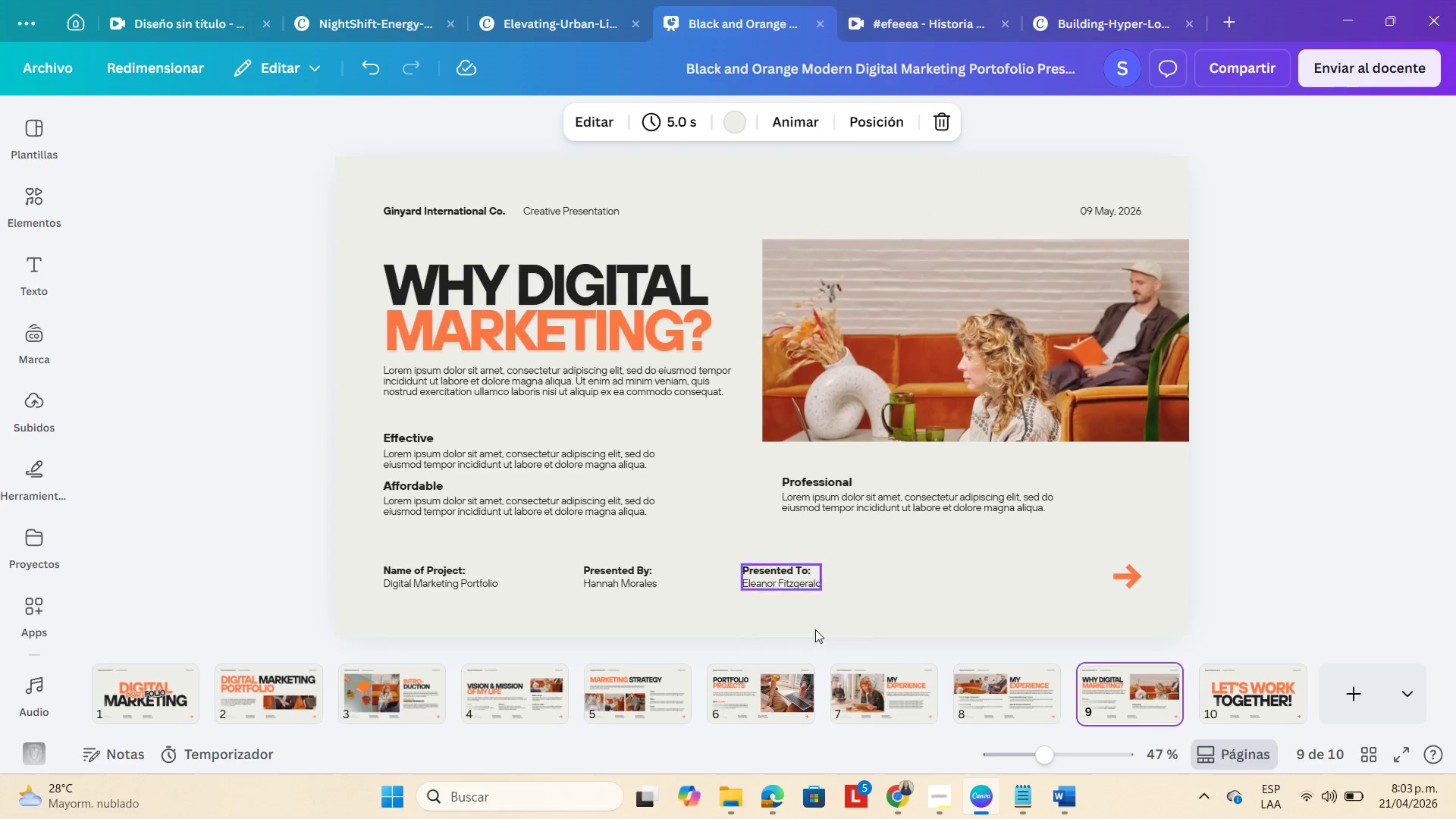 
left_click_drag(start_coordinate=[332, 559], to_coordinate=[788, 595])
 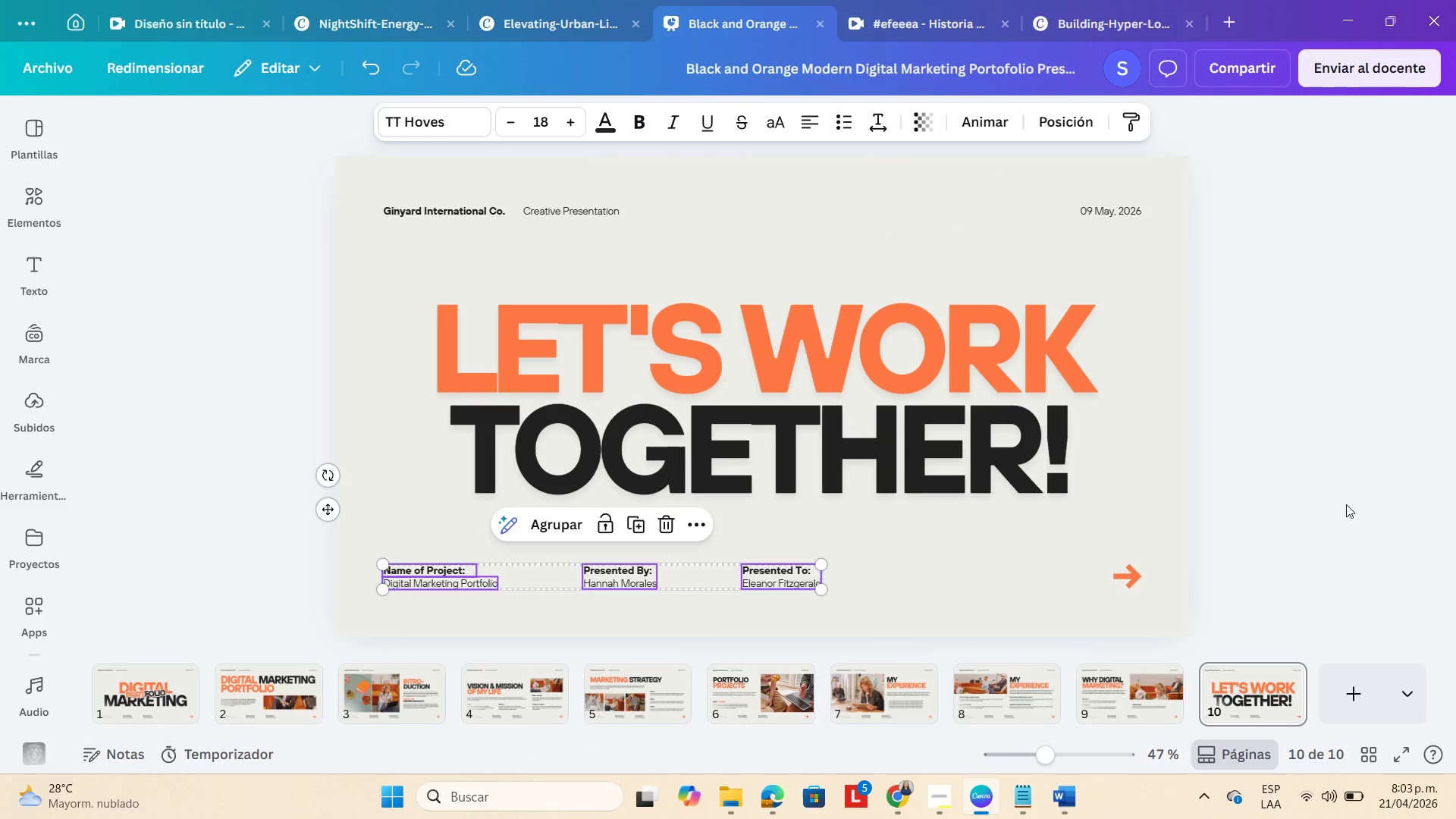 
scroll: coordinate [1341, 501], scroll_direction: down, amount: 1.0
 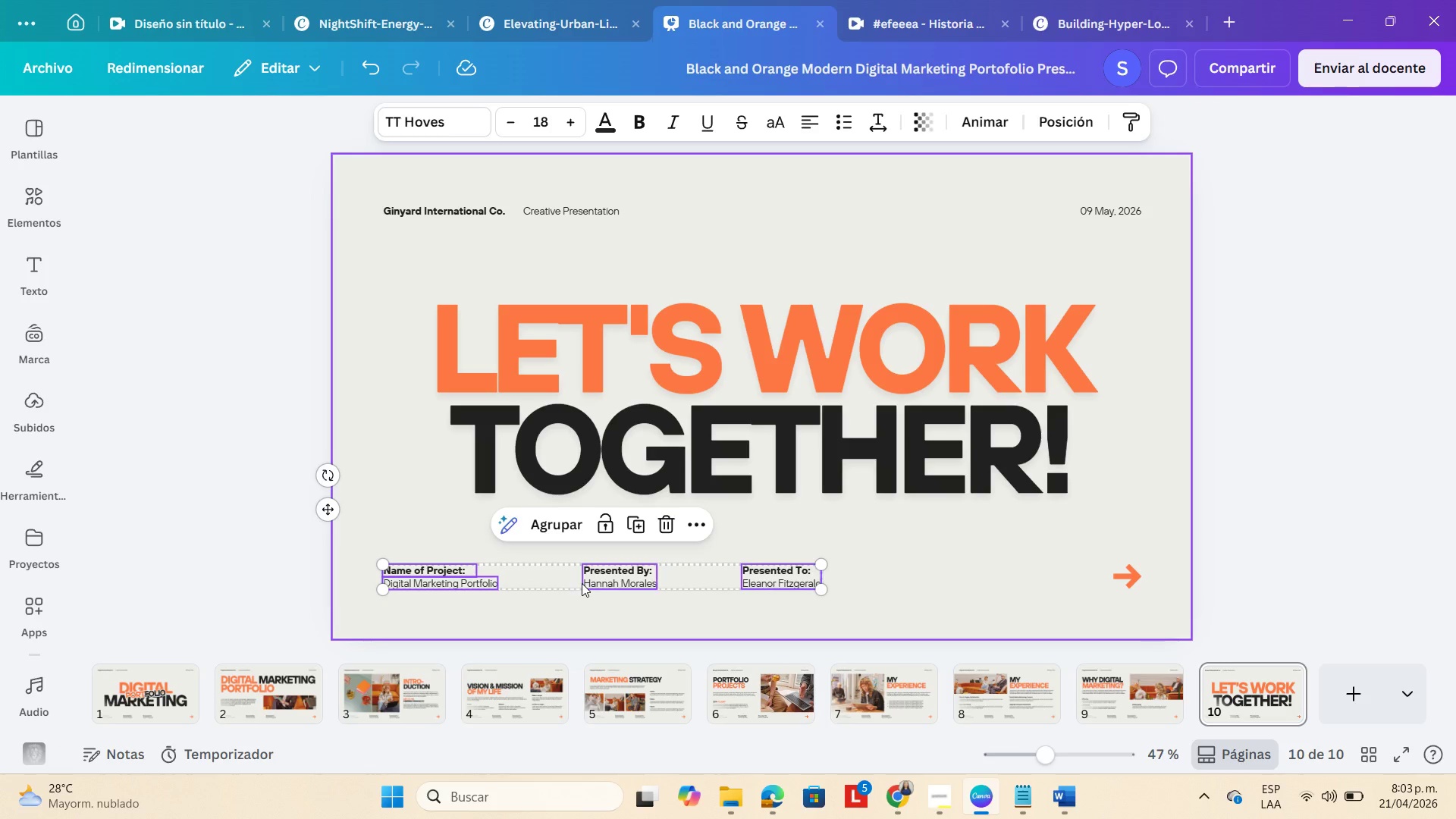 
key(Control+C)
 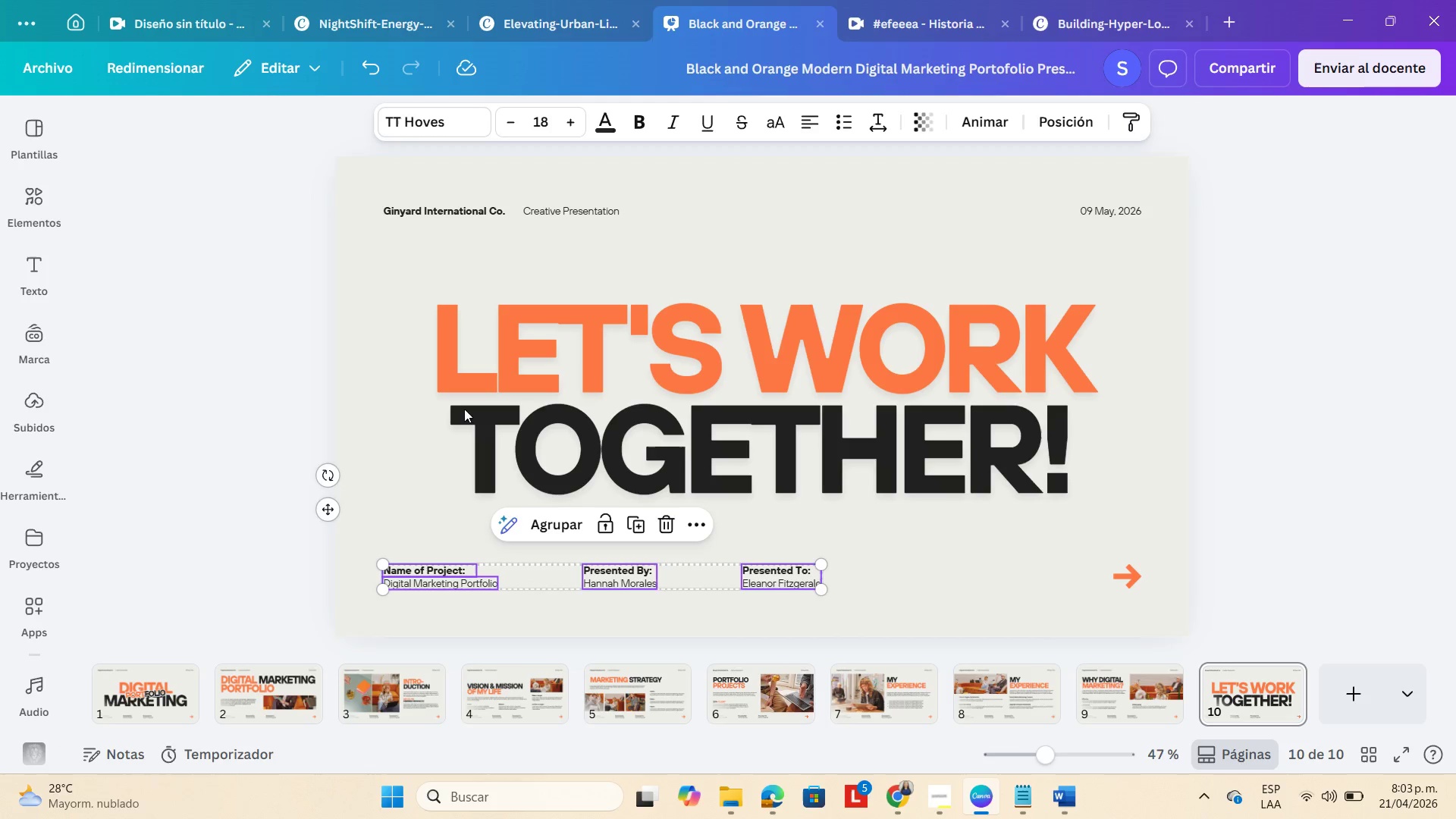 
left_click([544, 25])
 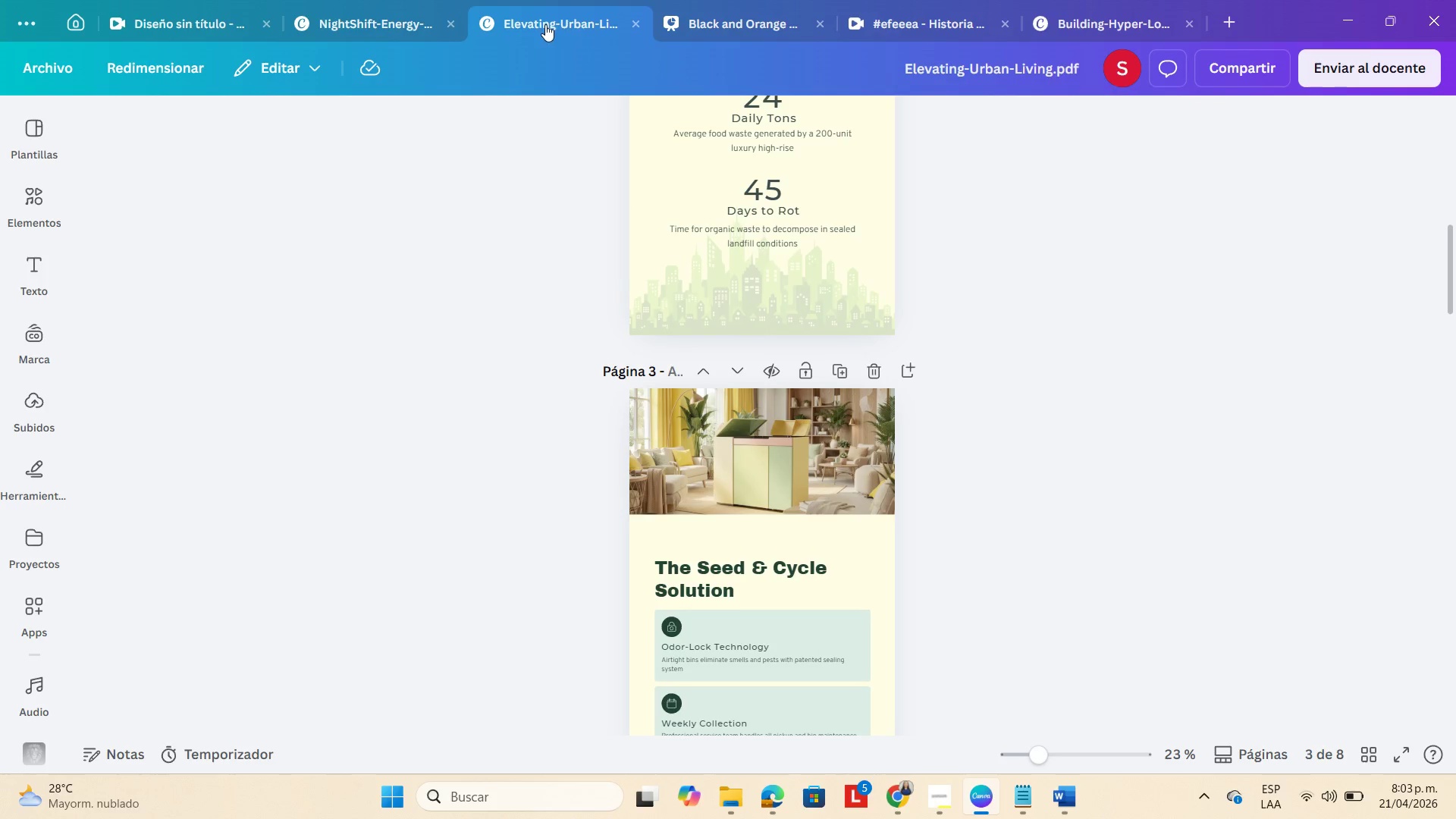 
left_click([750, 16])
 